 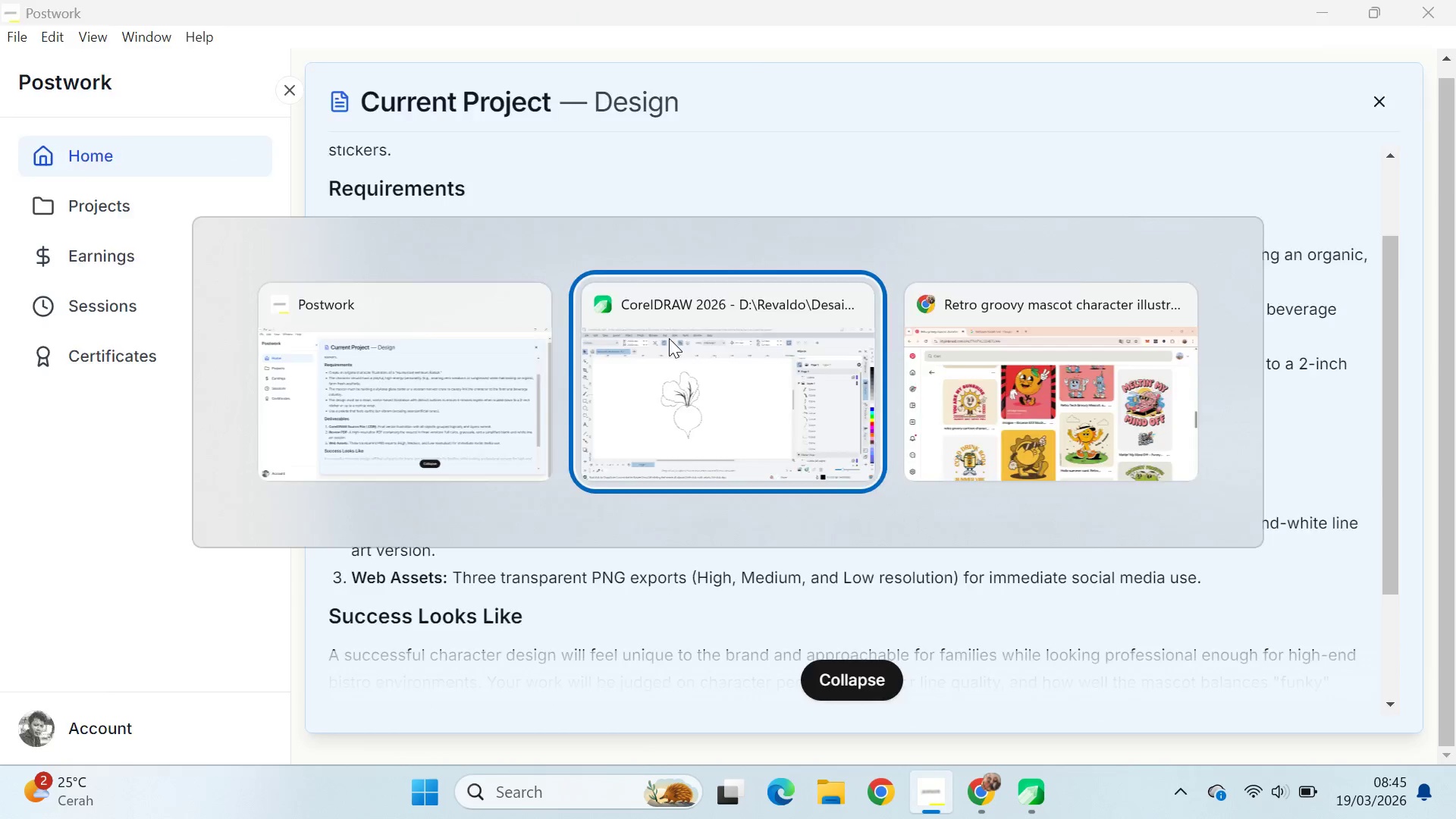 
key(Alt+Tab)
 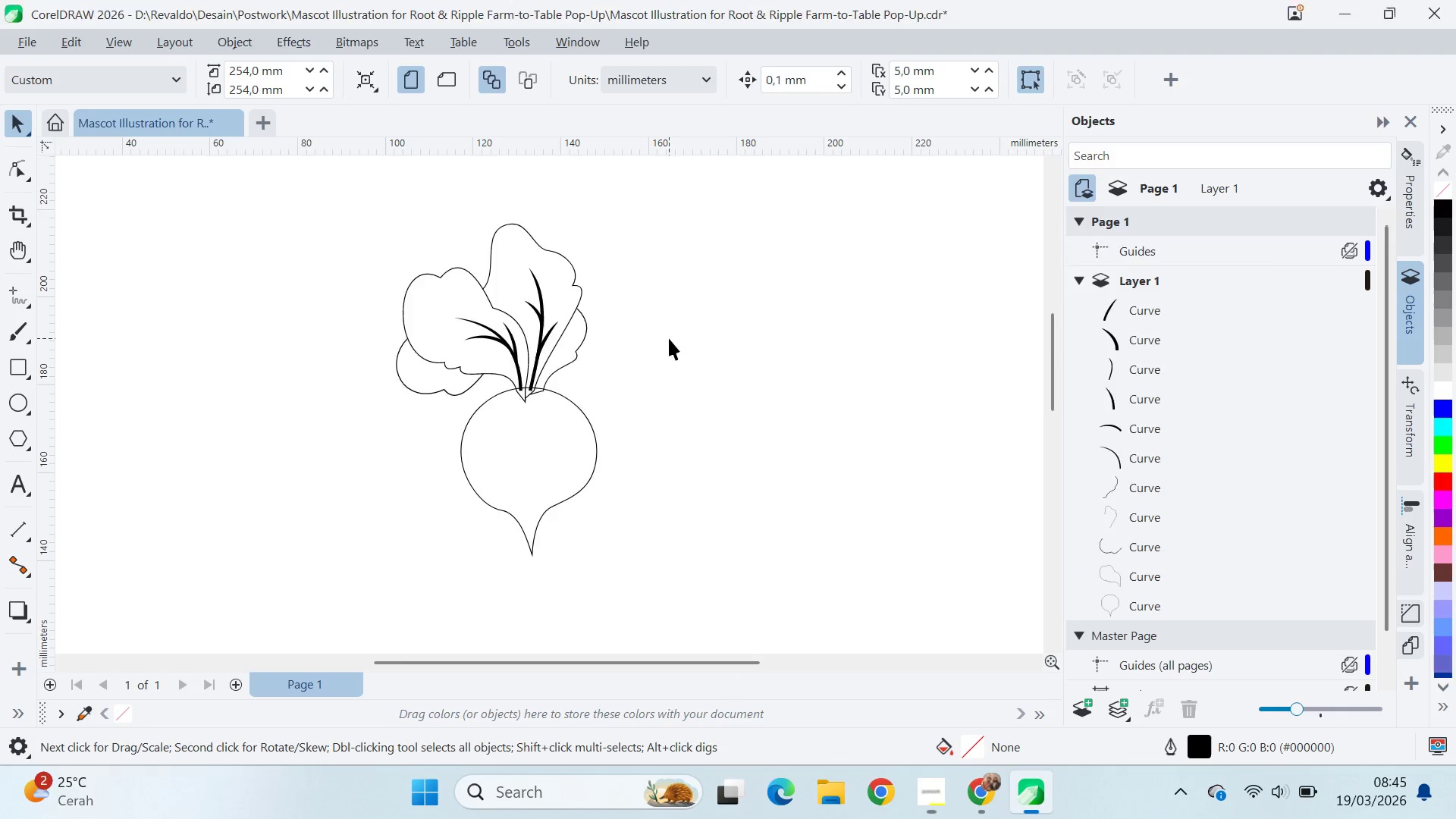 
key(Alt+Tab)
 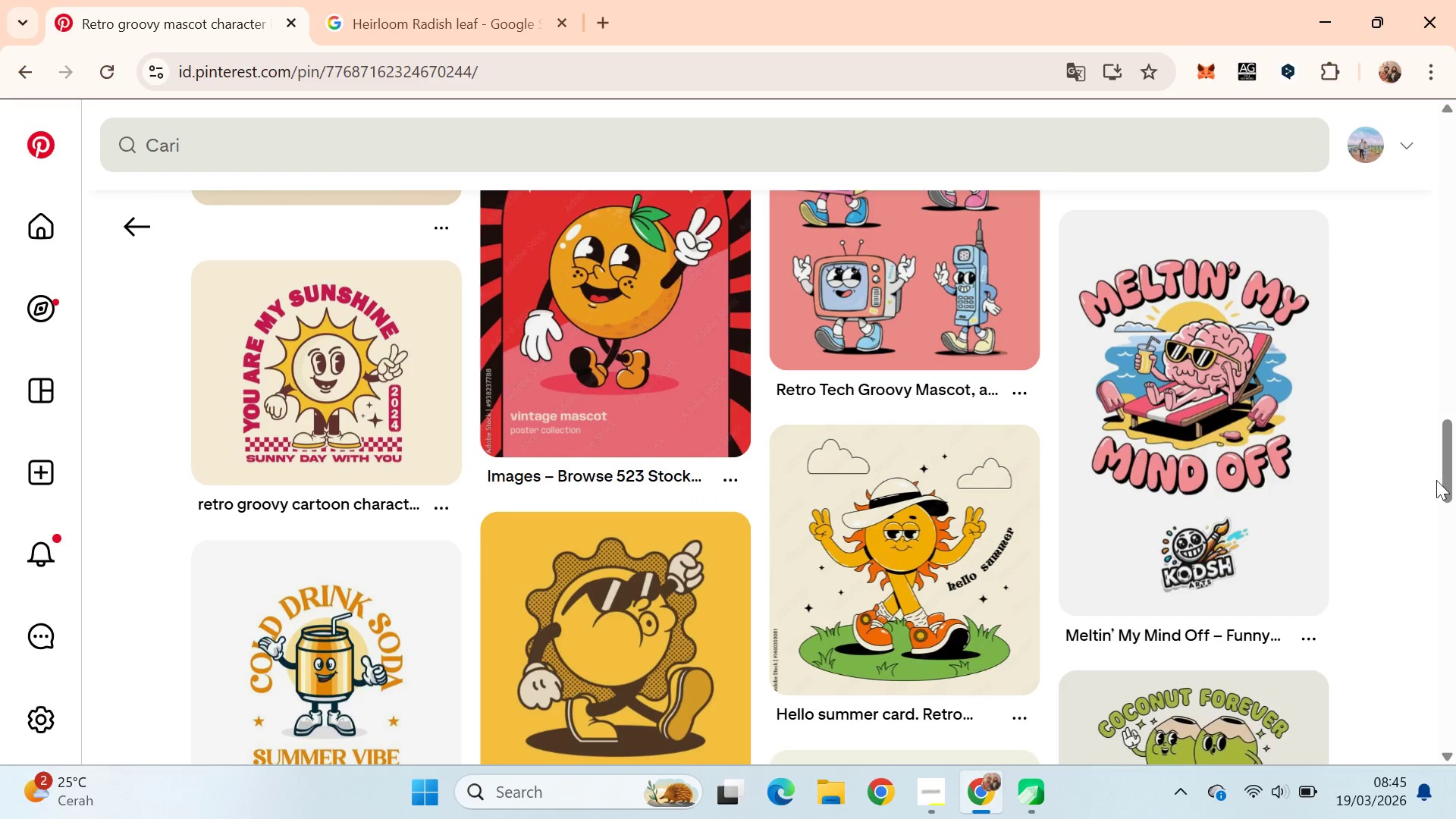 
left_click_drag(start_coordinate=[1455, 476], to_coordinate=[1455, 485])
 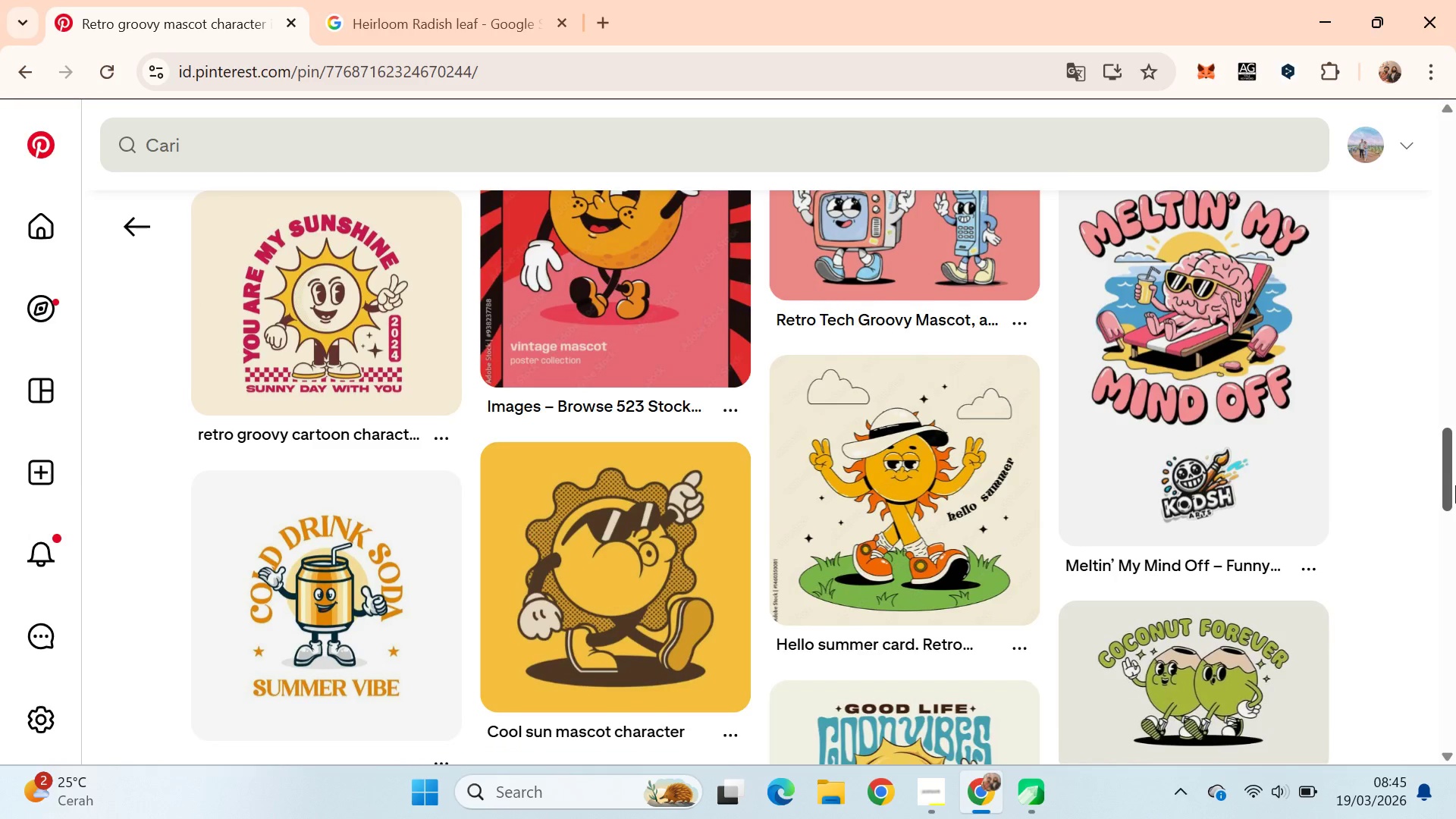 
left_click_drag(start_coordinate=[1455, 485], to_coordinate=[1451, 538])
 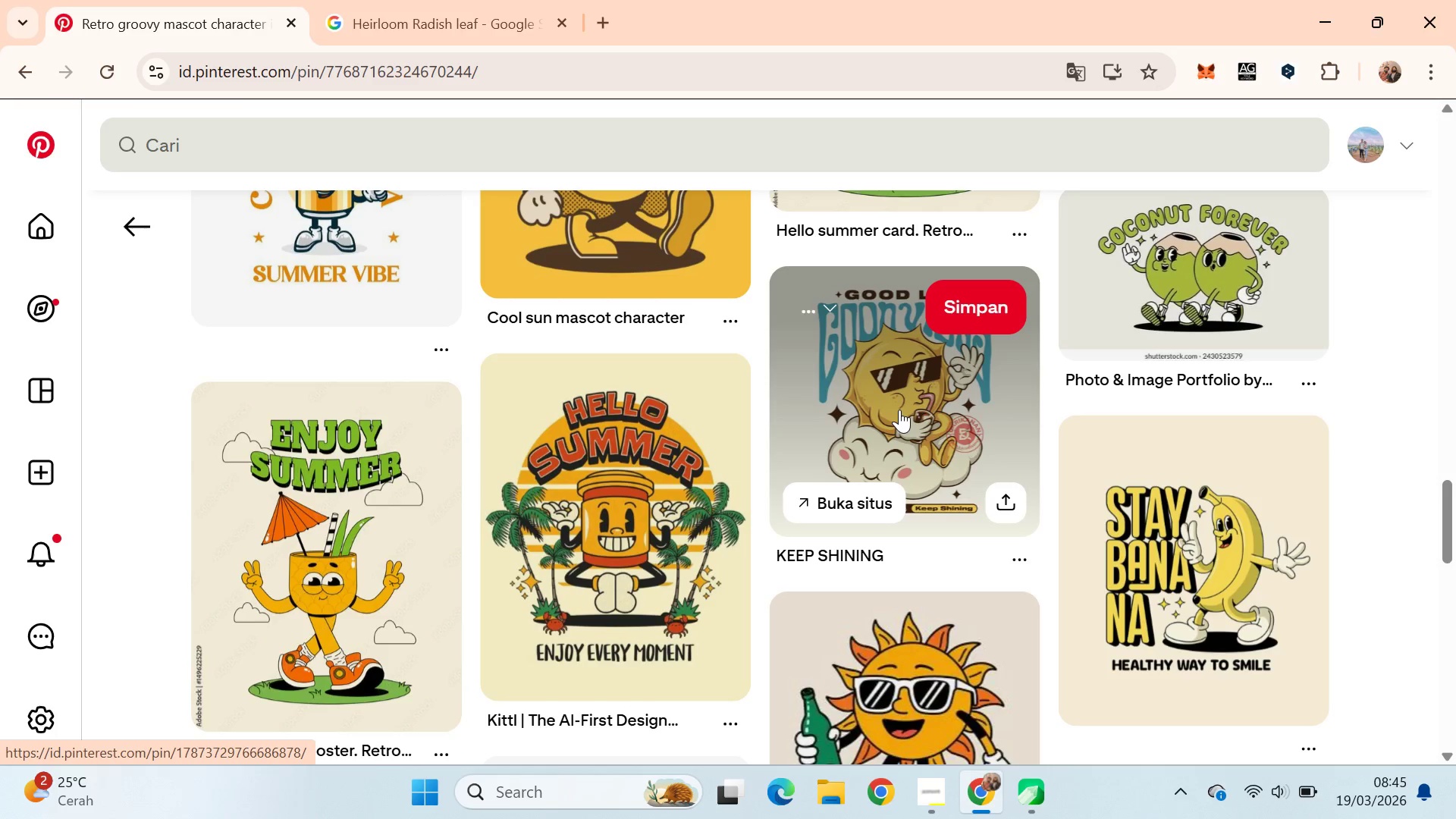 
left_click([899, 410])
 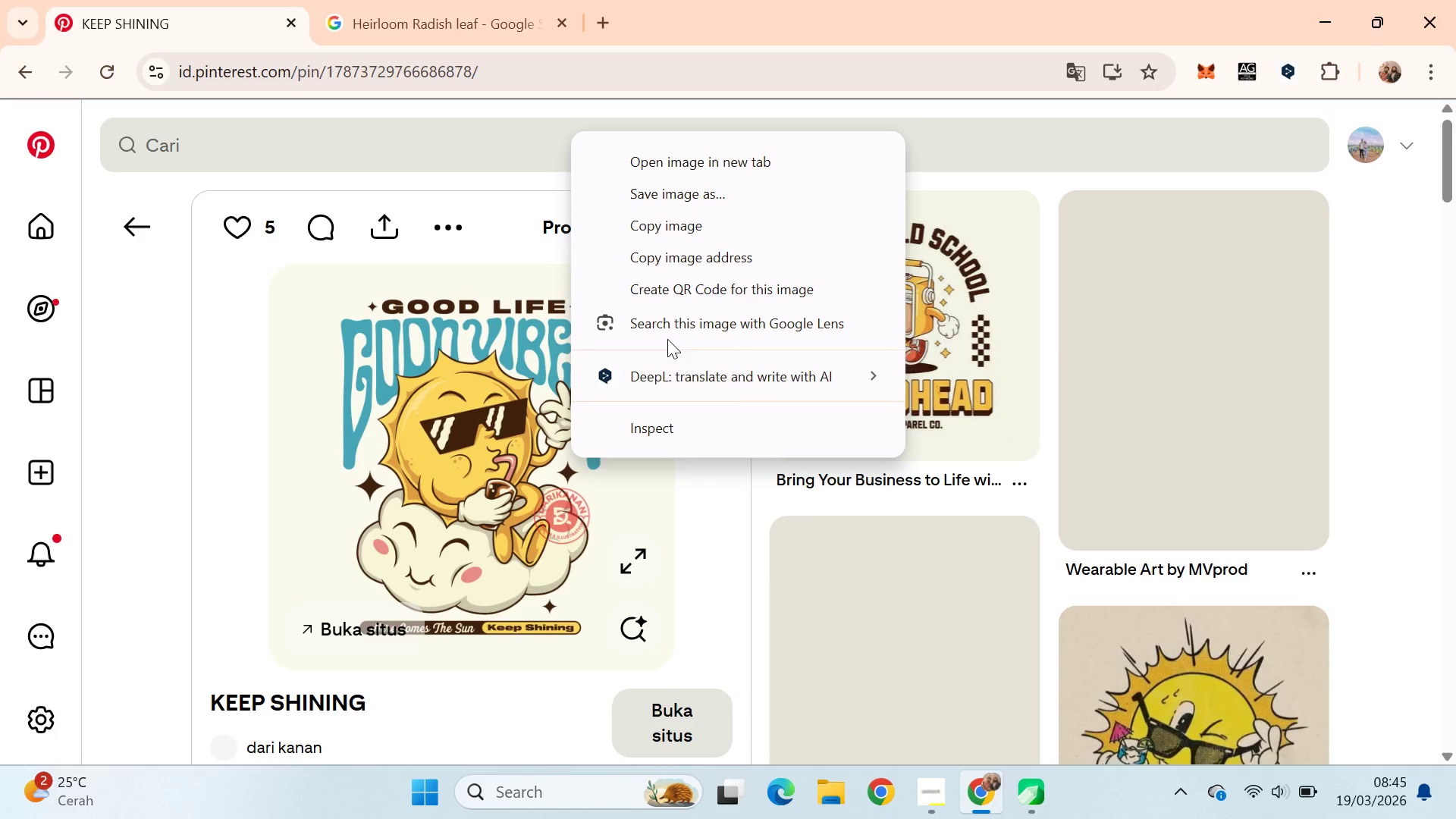 
left_click([706, 231])
 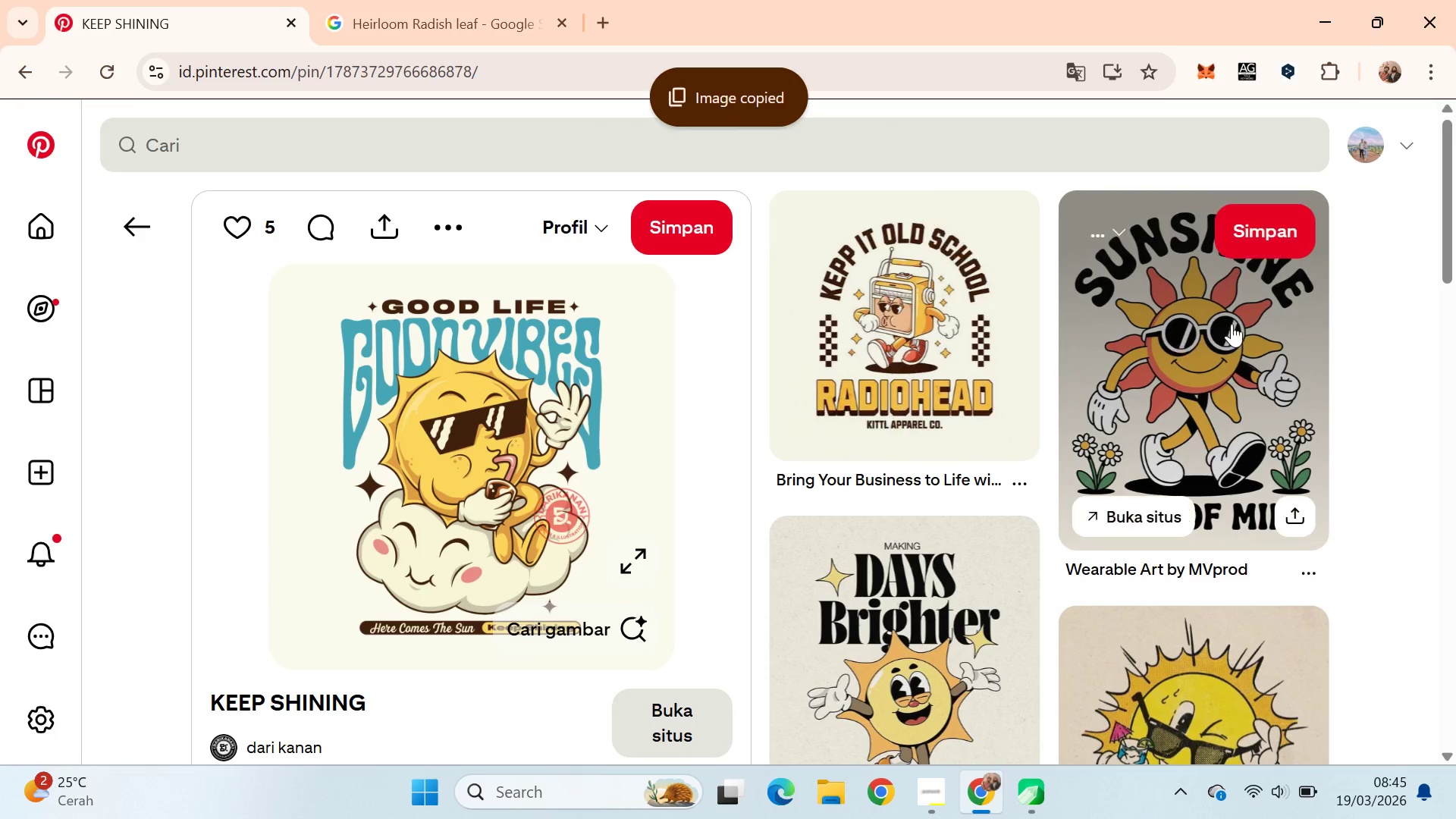 
key(Alt+Tab)
 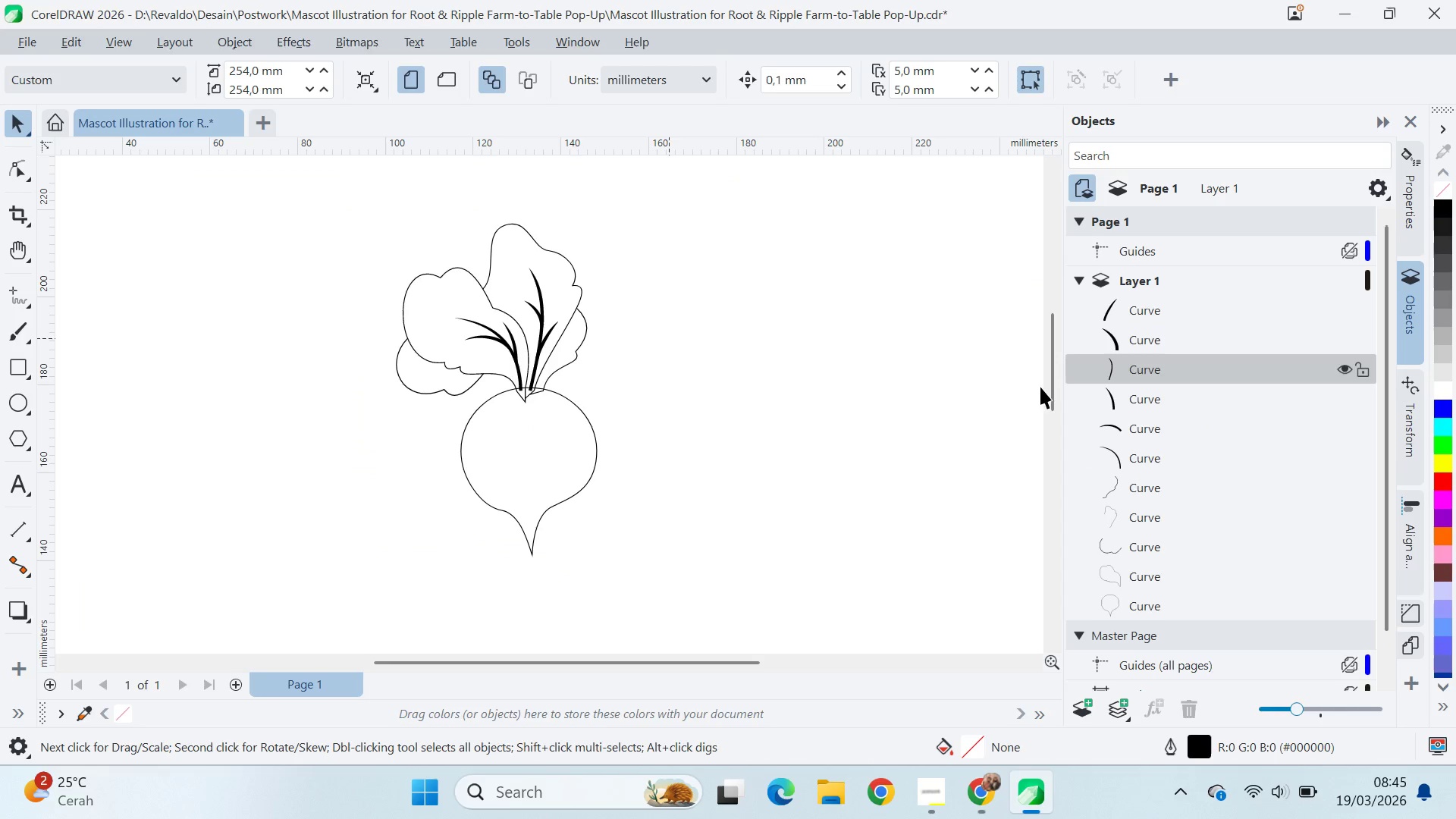 
left_click([935, 397])
 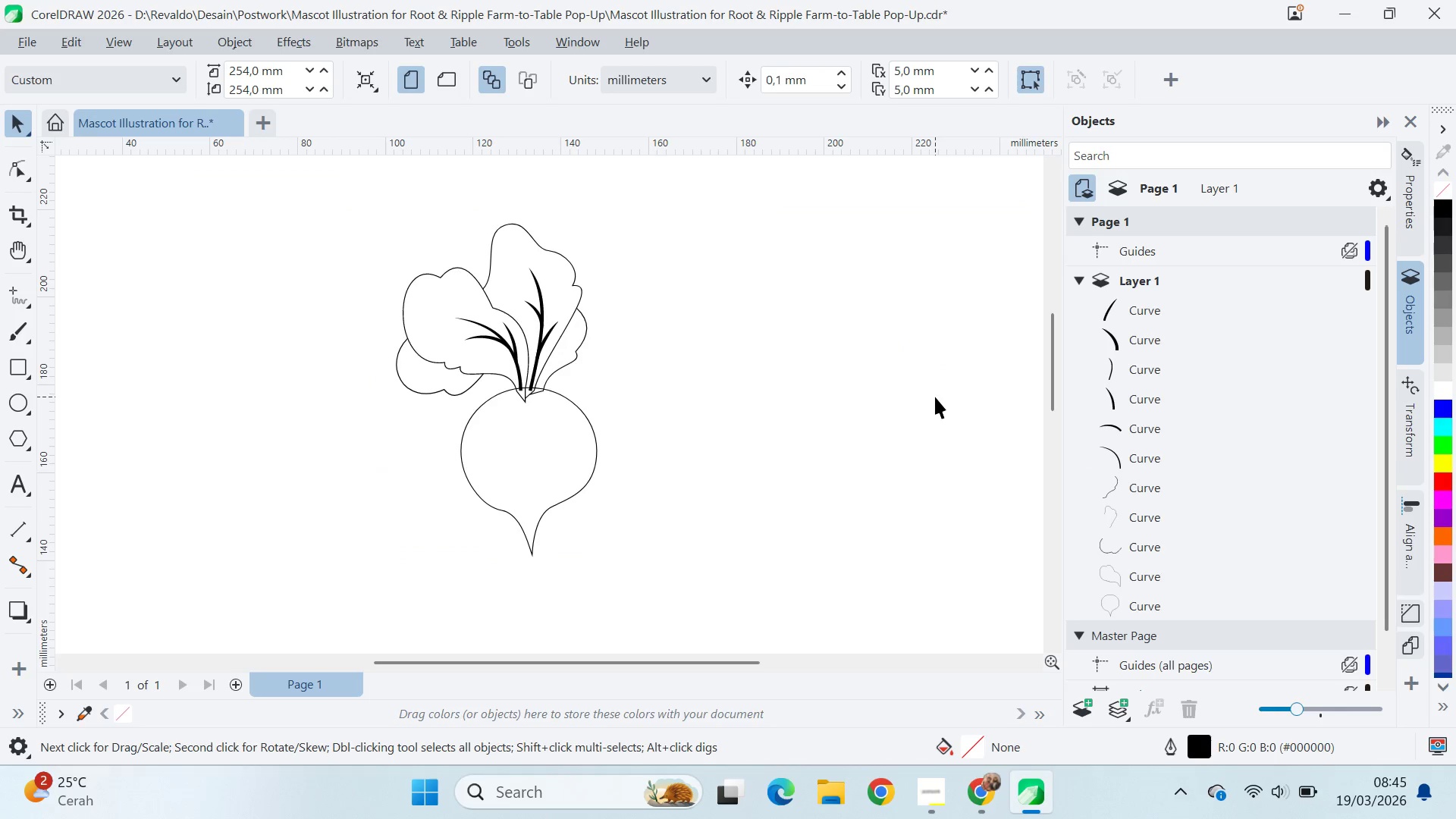 
key(Control+ControlLeft)
 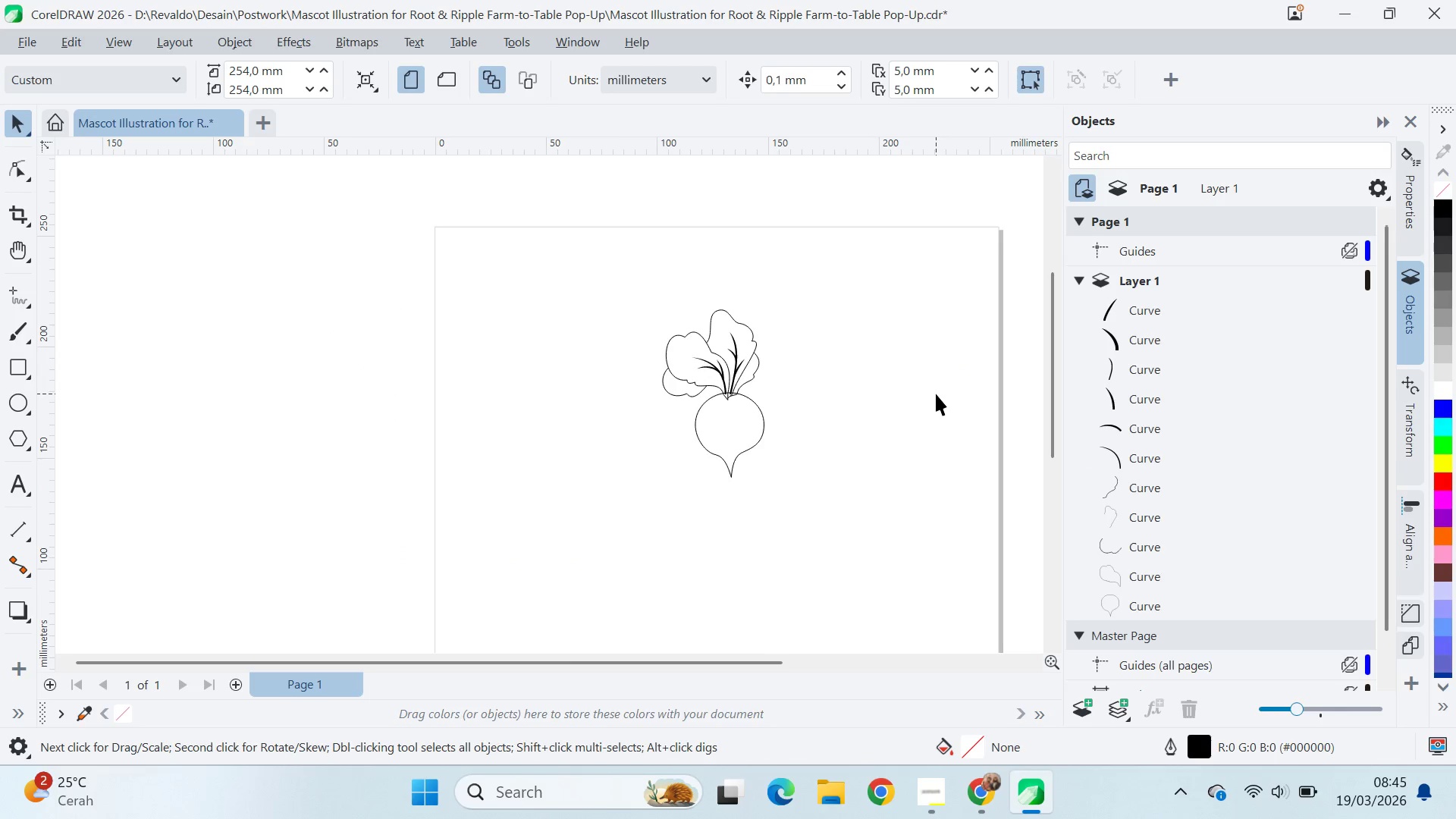 
key(Control+V)
 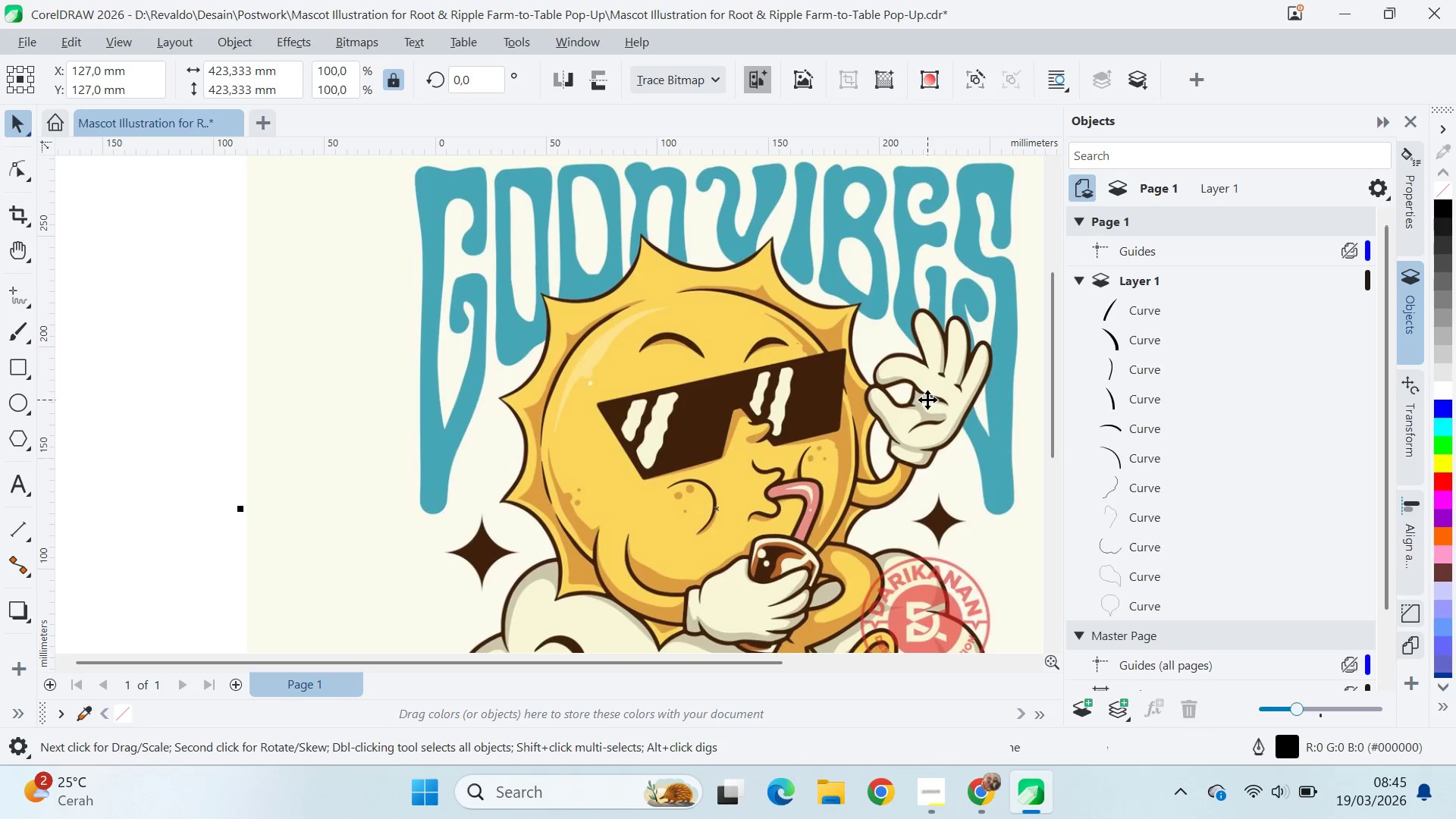 
scroll: coordinate [936, 394], scroll_direction: down, amount: 5.0
 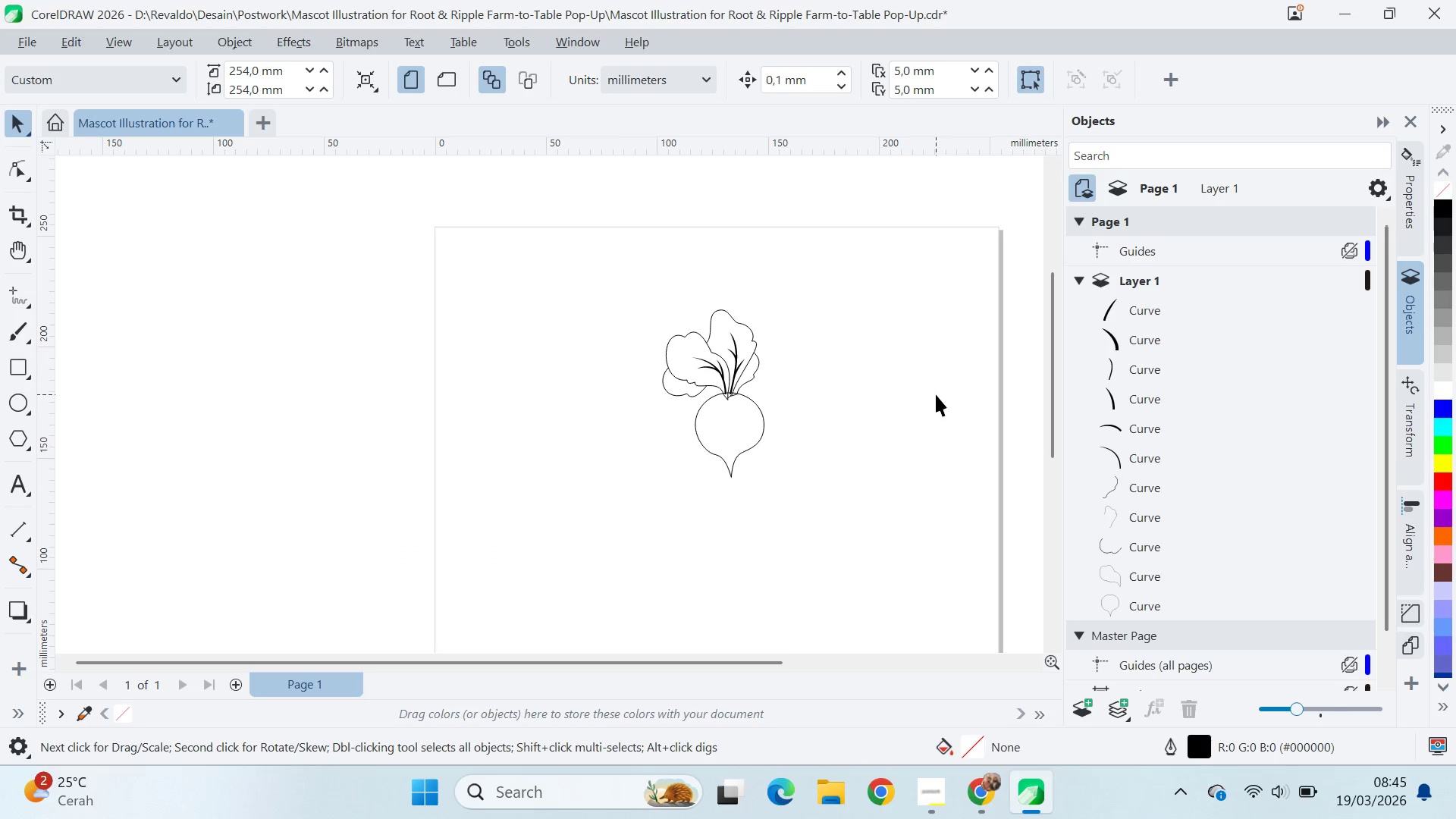 
left_click_drag(start_coordinate=[927, 400], to_coordinate=[576, 494])
 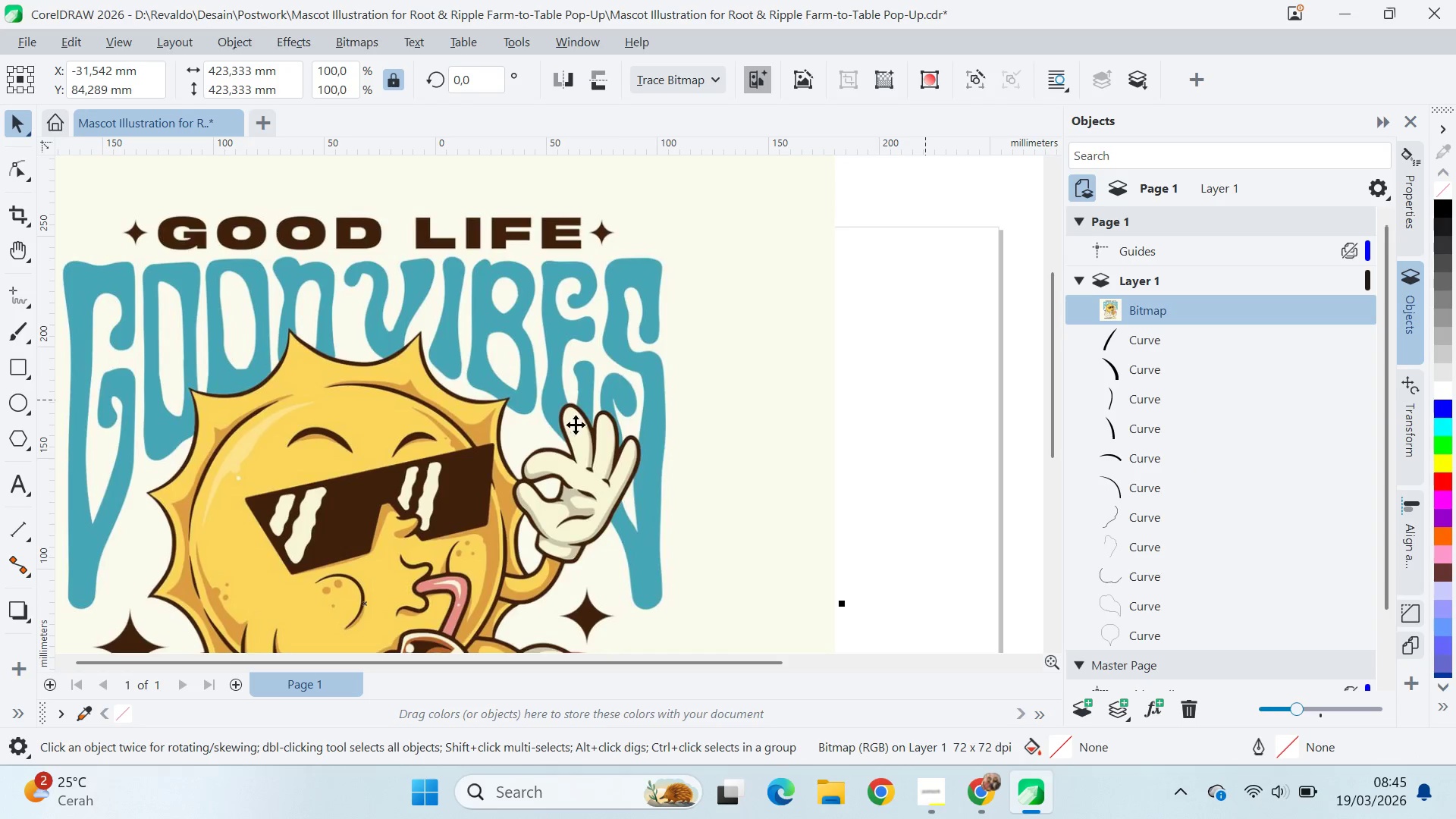 
left_click_drag(start_coordinate=[582, 418], to_coordinate=[510, 554])
 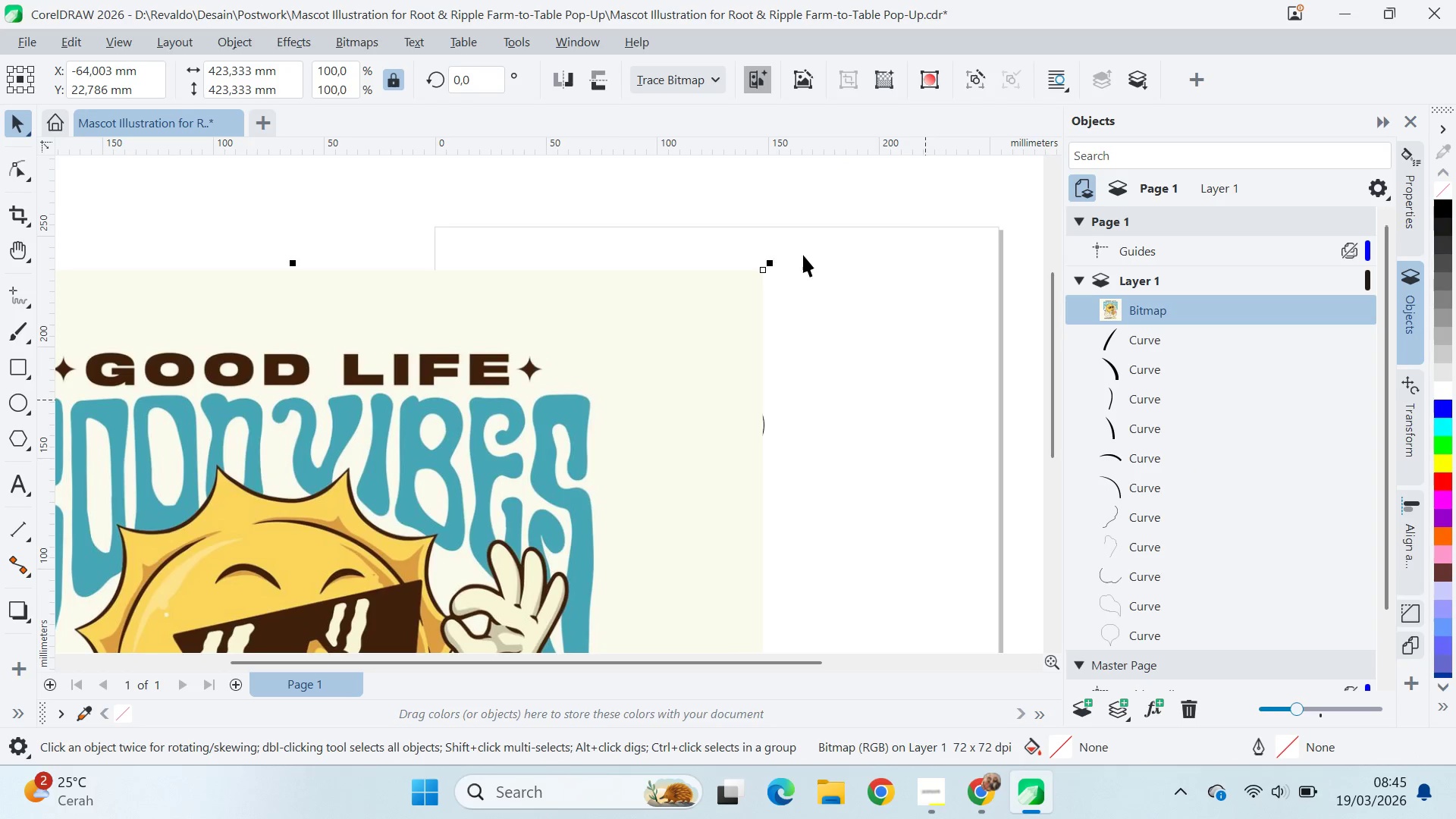 
hold_key(key=ShiftLeft, duration=1.38)
left_click_drag(start_coordinate=[775, 263], to_coordinate=[861, 532])
 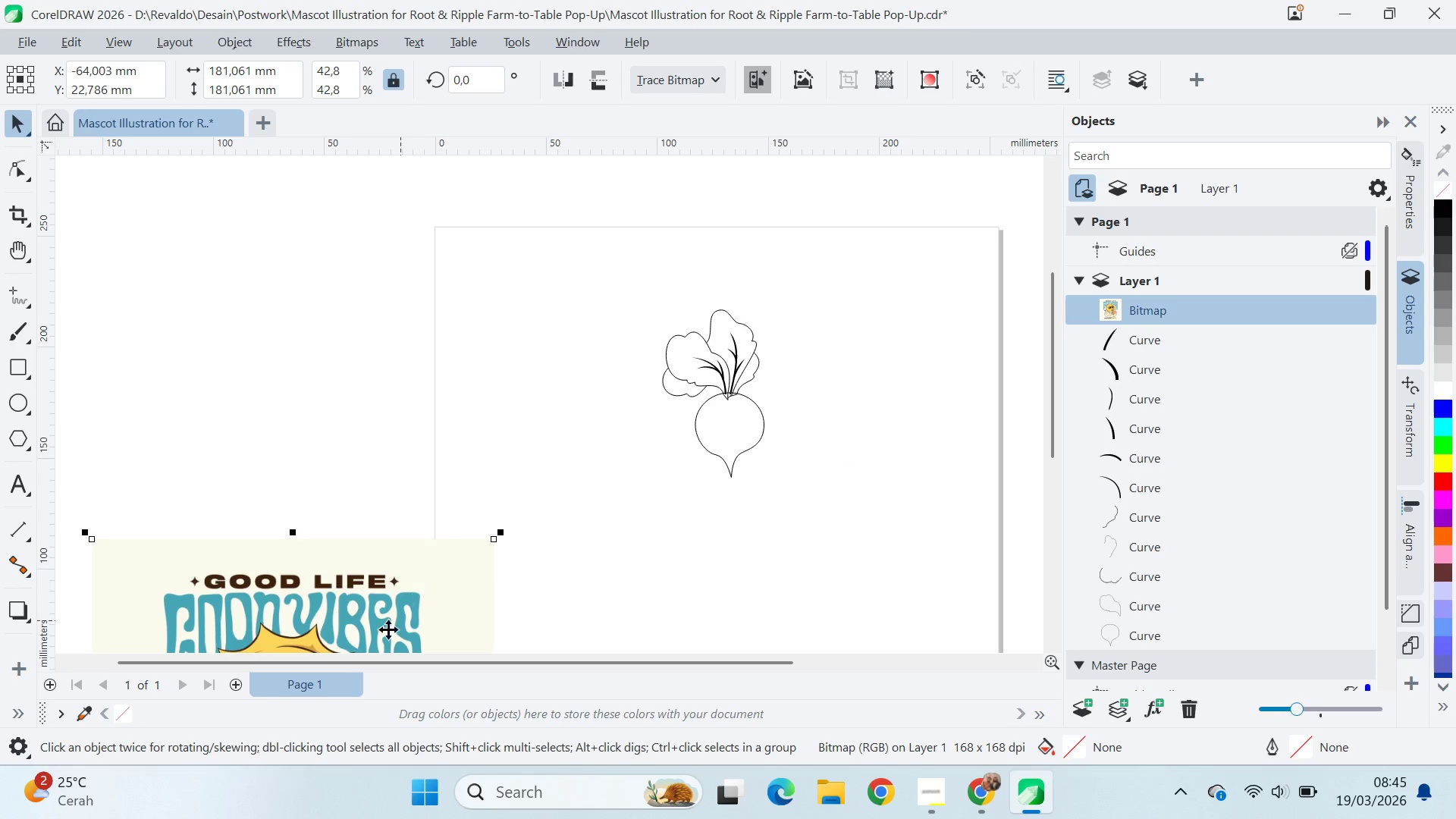 
left_click_drag(start_coordinate=[381, 631], to_coordinate=[495, 306])
 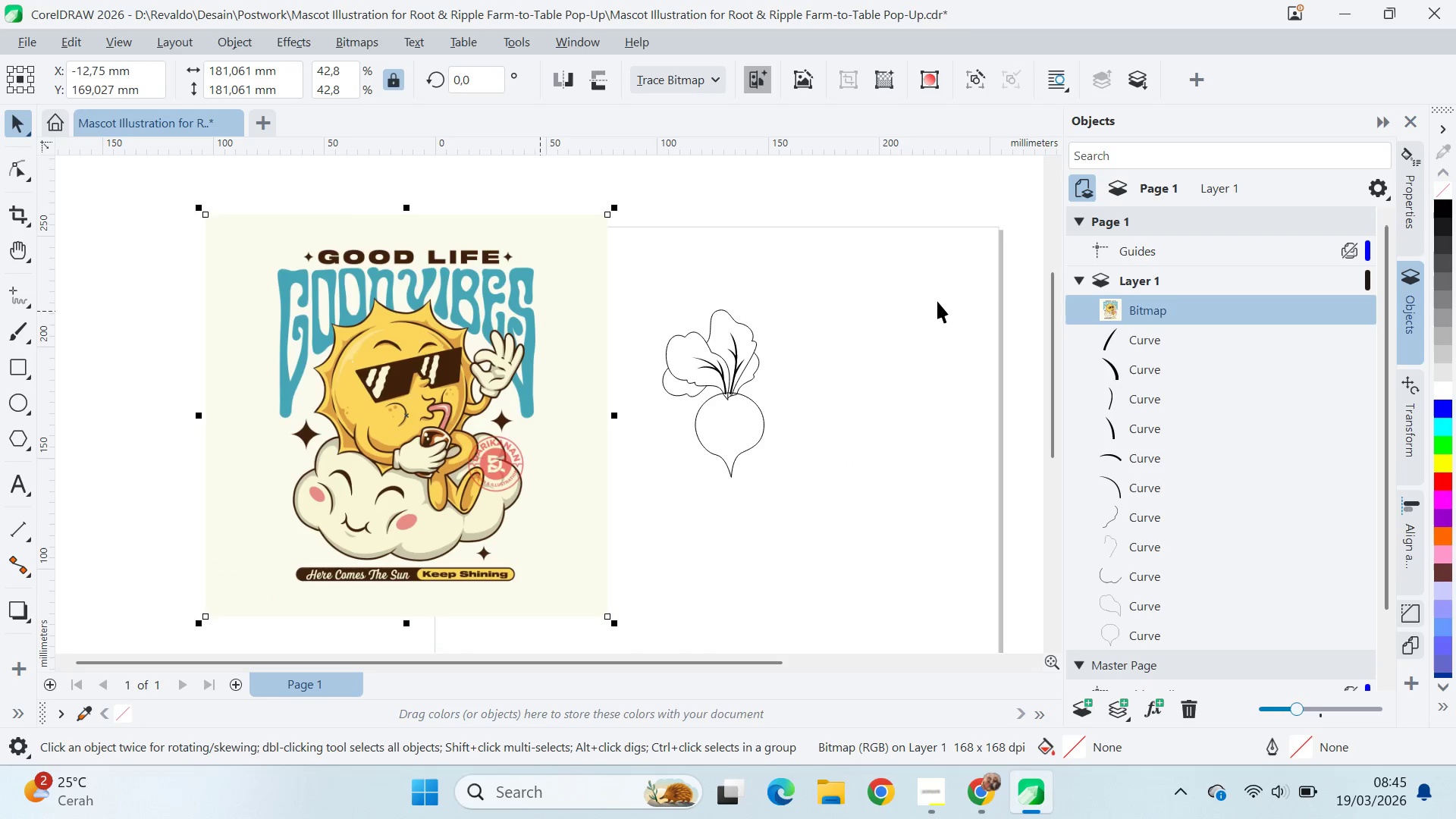 
left_click([937, 301])
 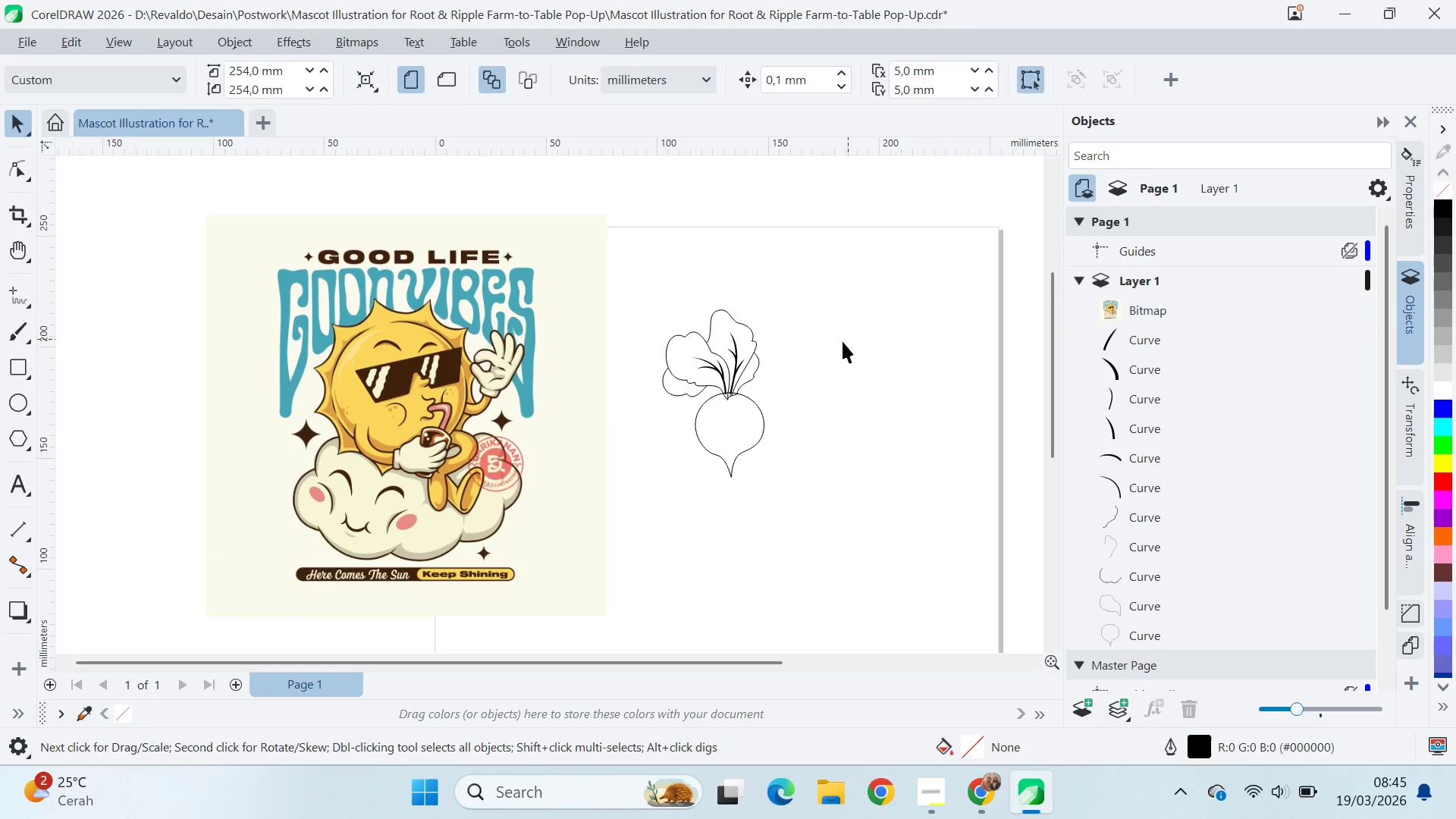 
key(Alt+AltLeft)
 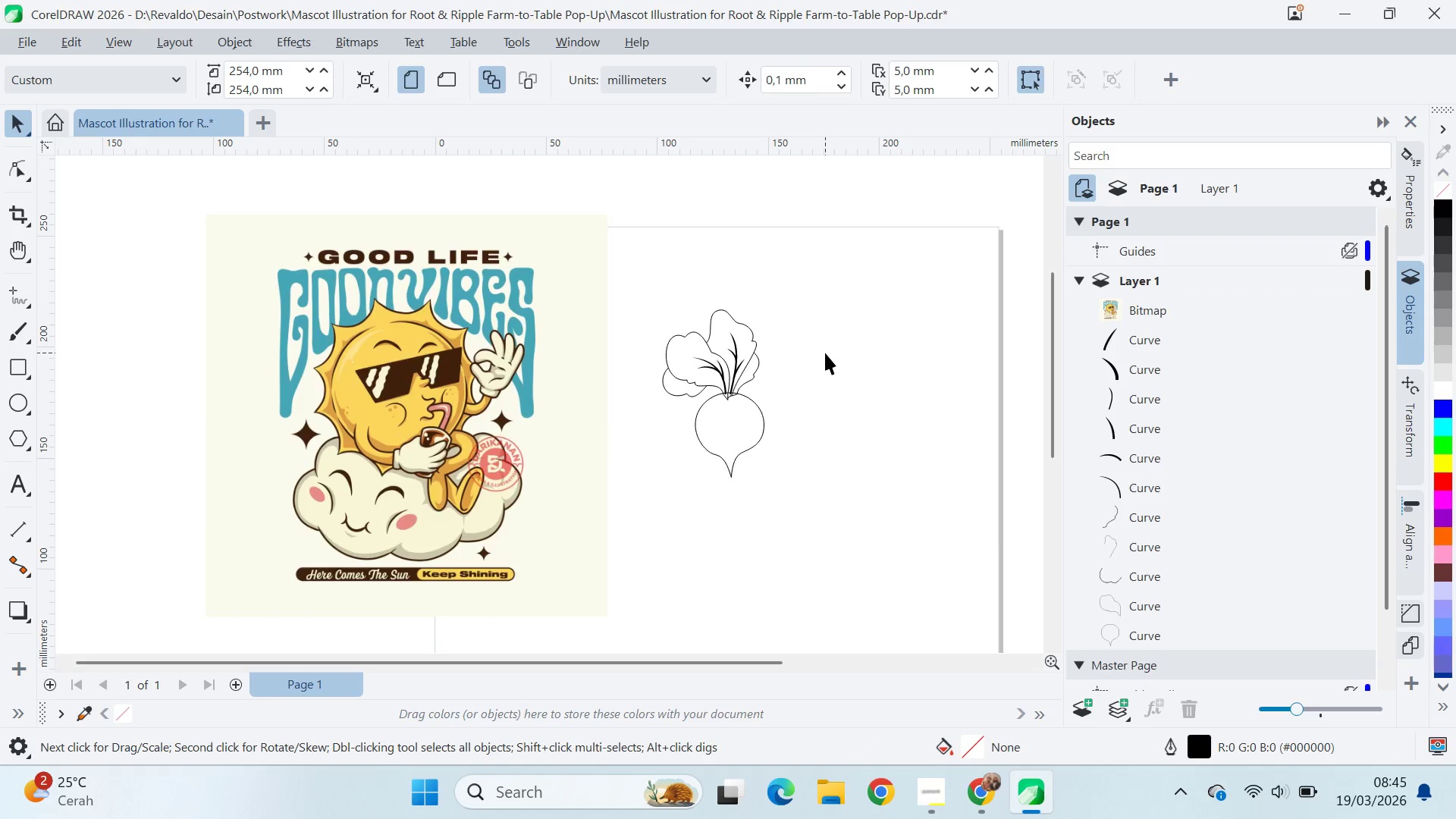 
key(Alt+Tab)
 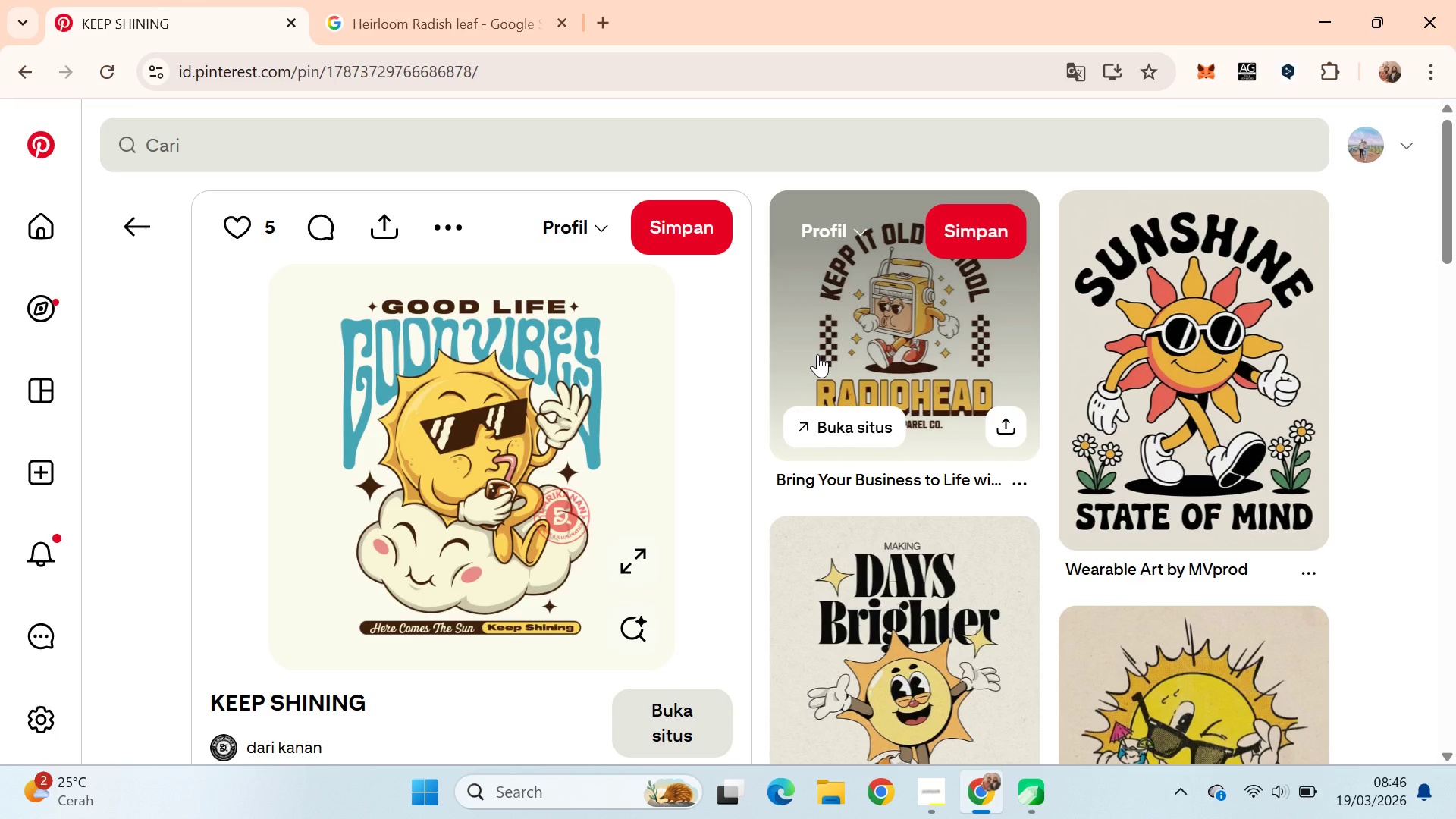 
wait(37.17)
 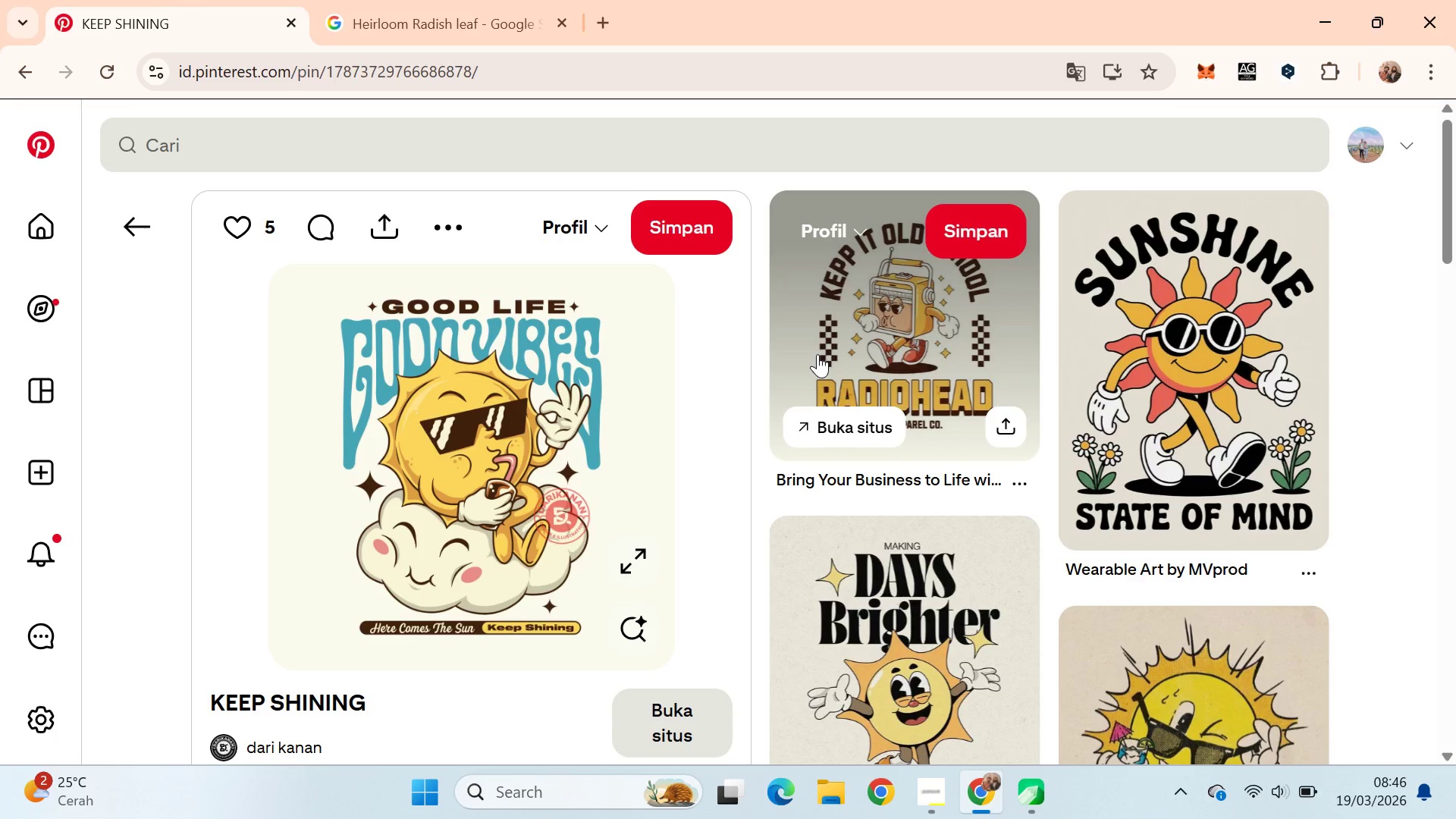 
scroll: coordinate [963, 661], scroll_direction: down, amount: 4.0
 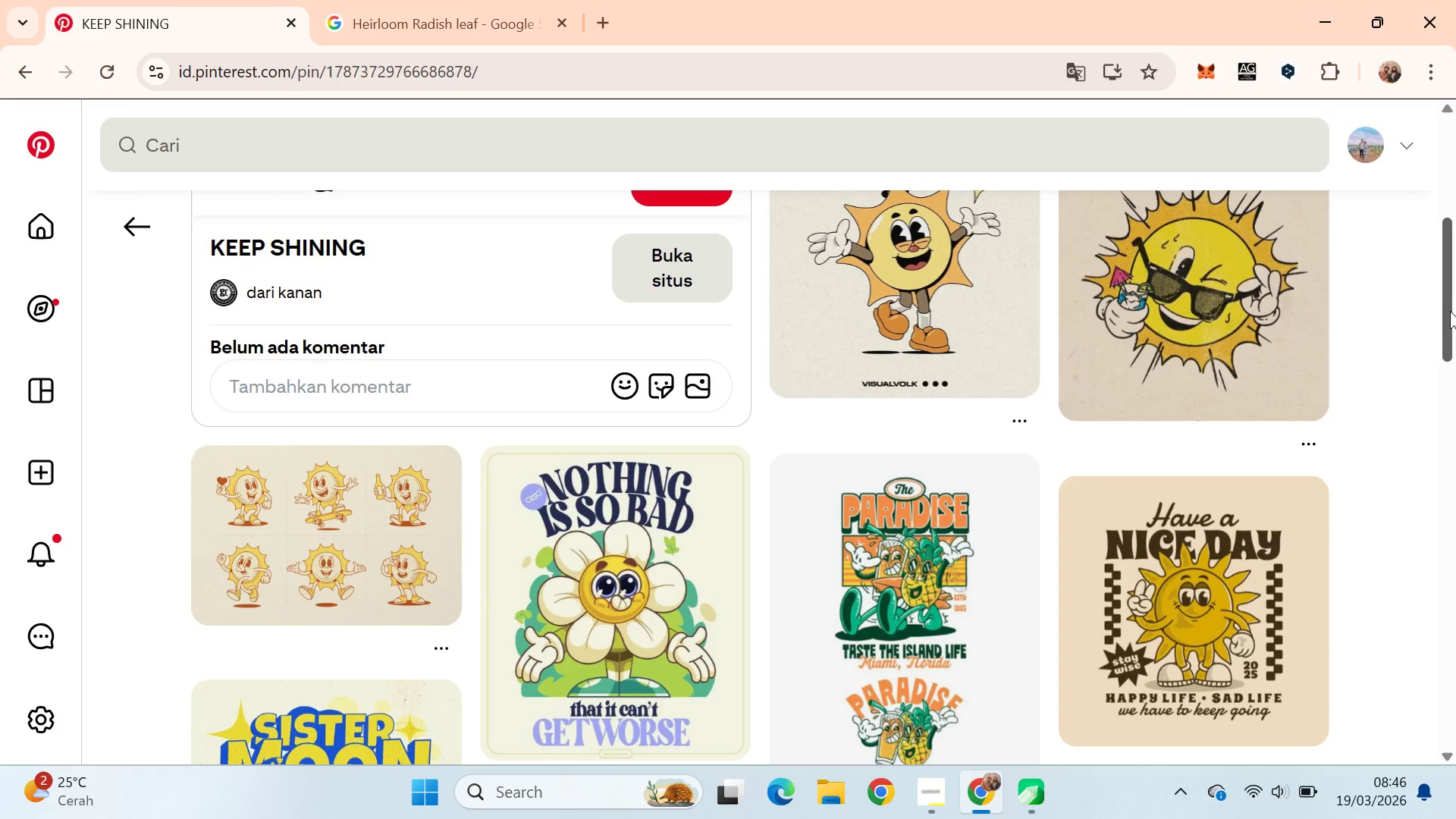 
left_click_drag(start_coordinate=[1455, 271], to_coordinate=[1455, 299])
 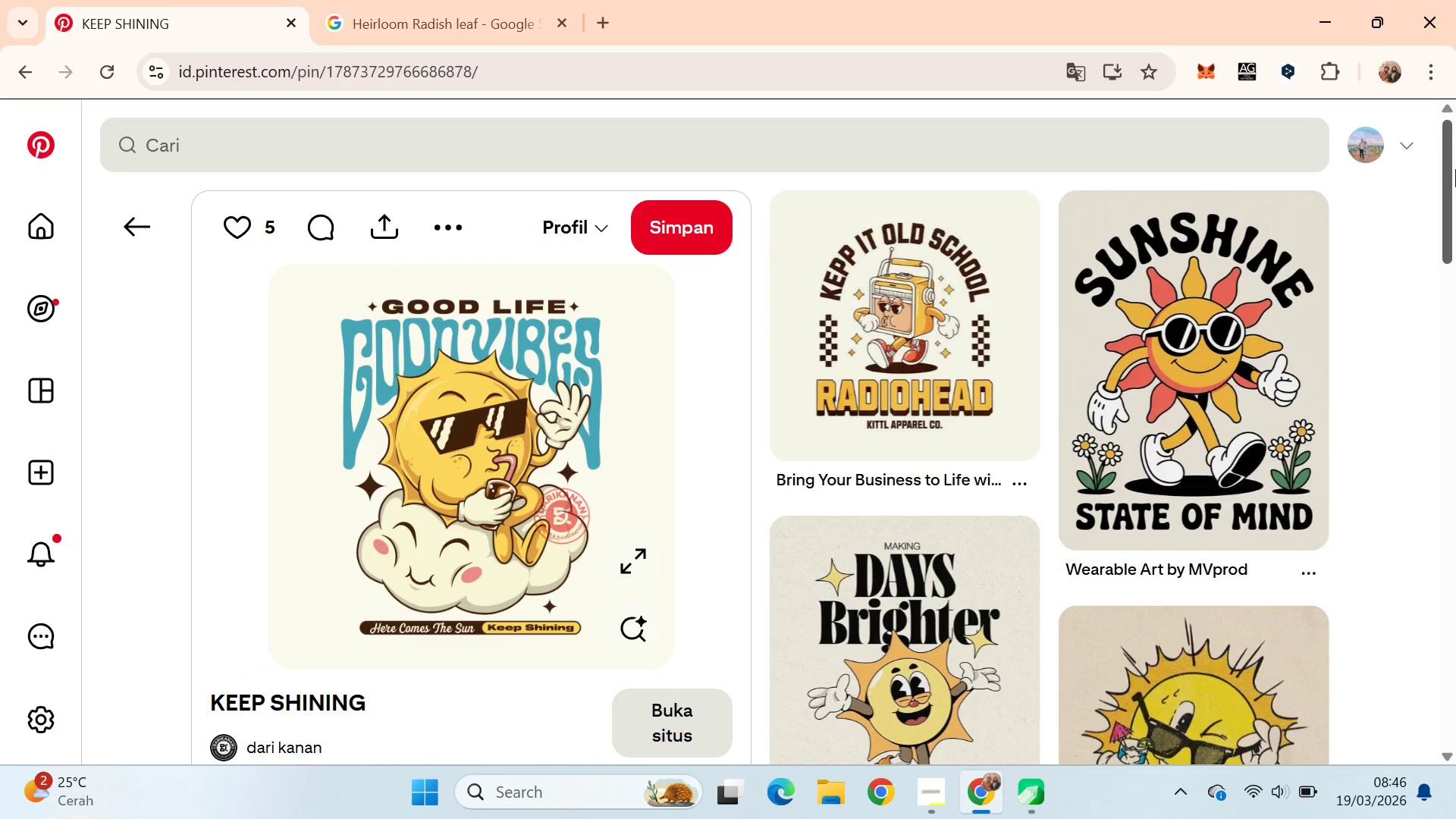 
mouse_move([1451, 222])
 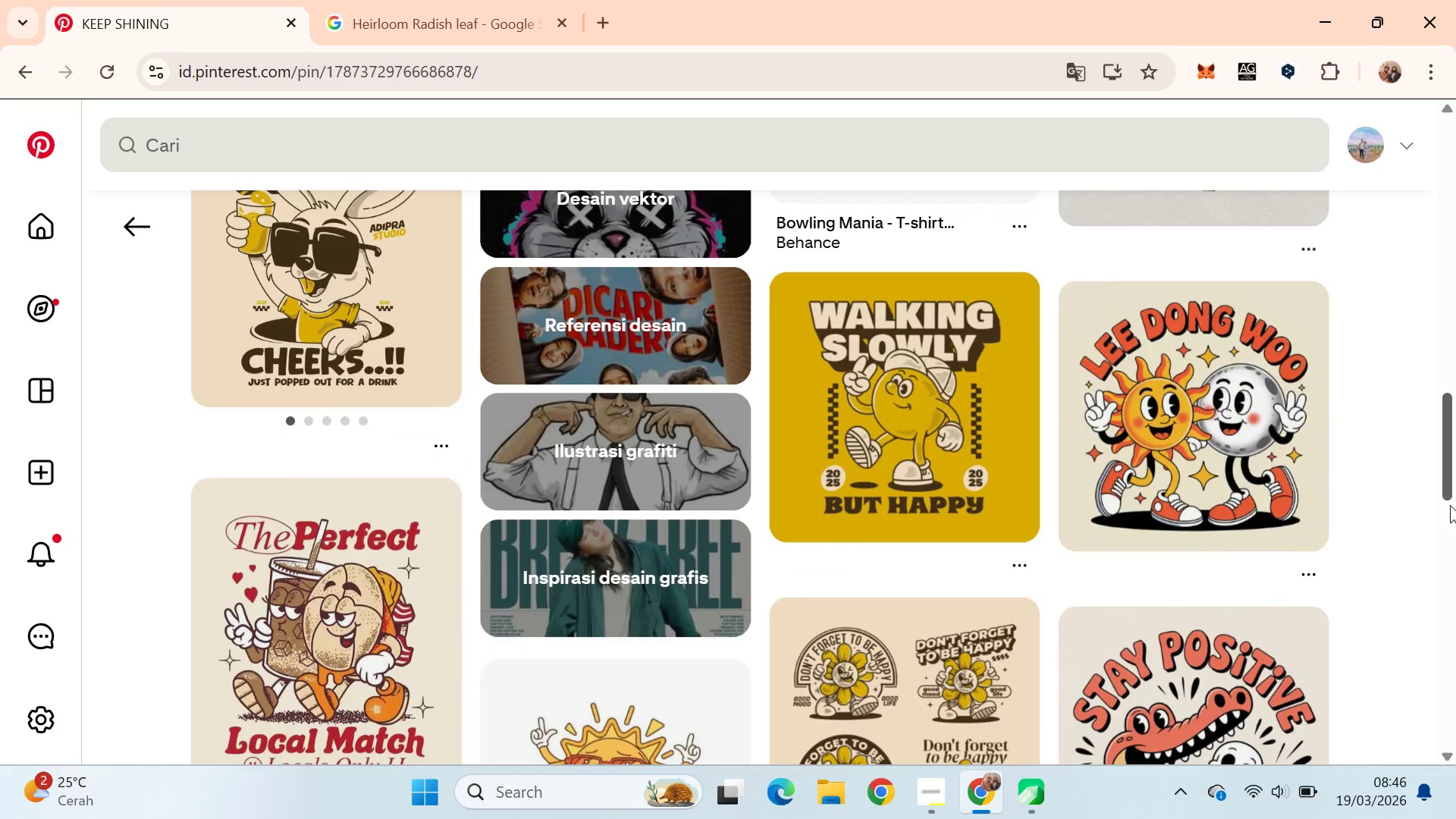 
wait(14.48)
 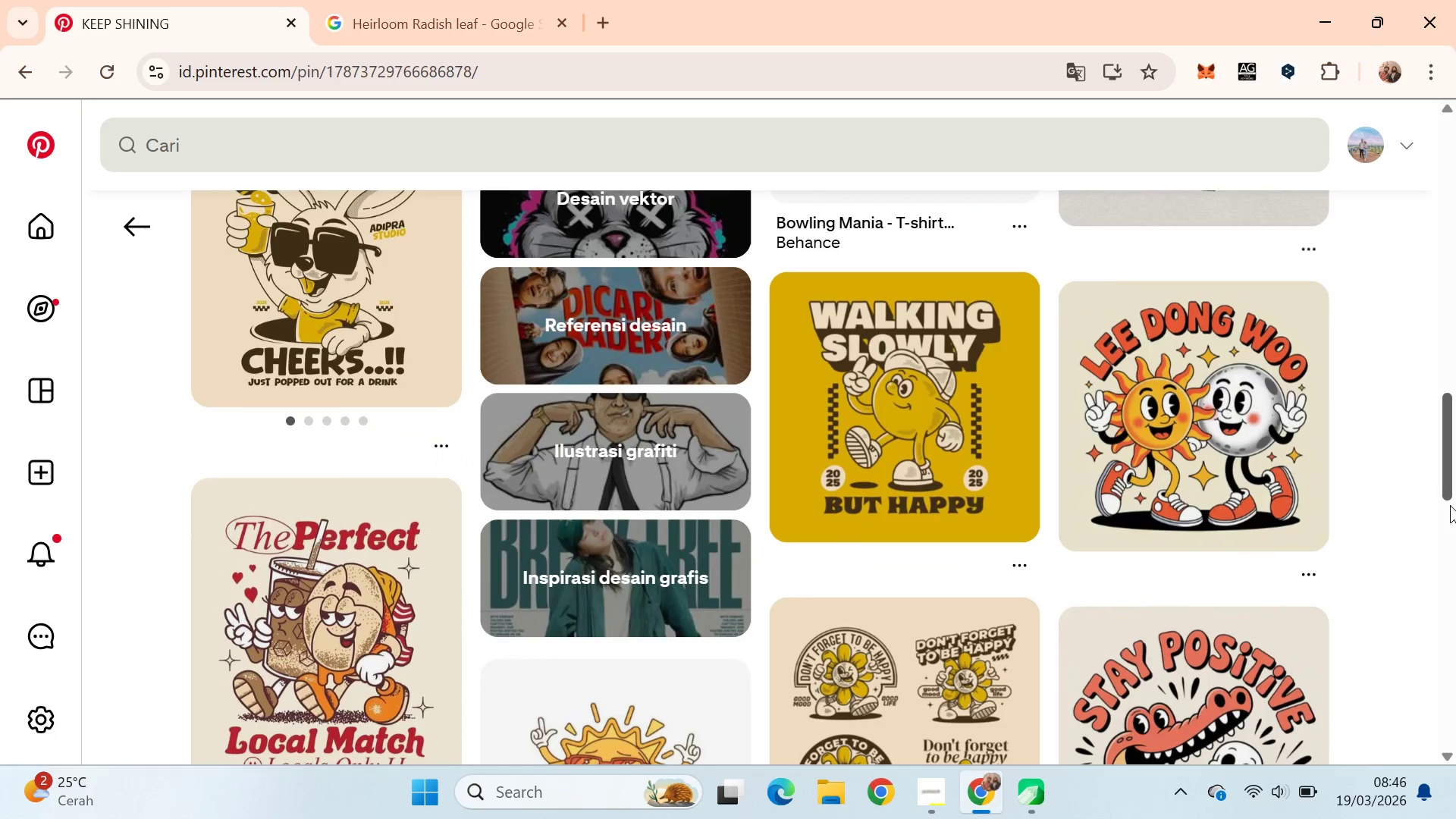 
key(Alt+AltLeft)
 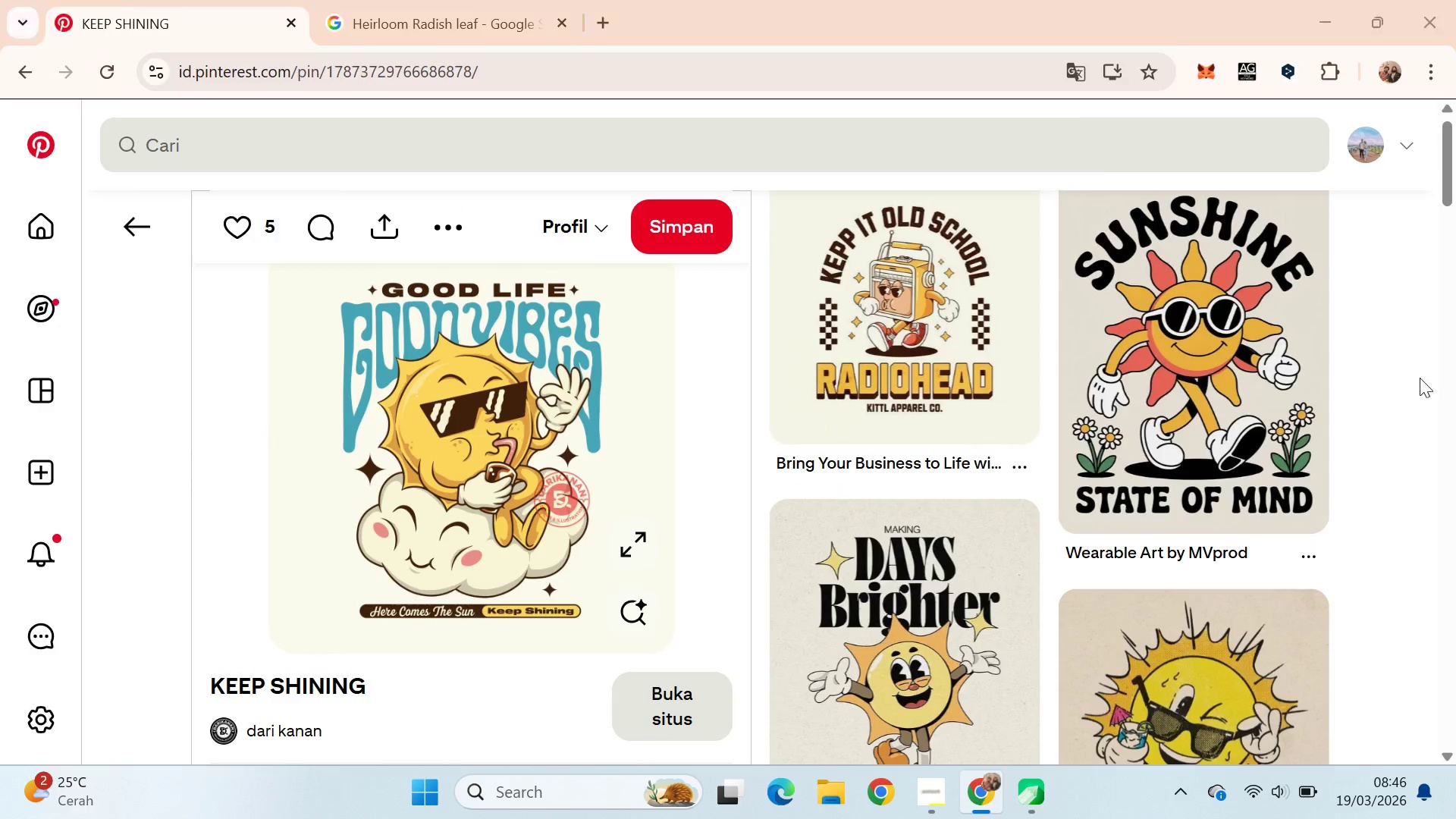 
key(Alt+Tab)
 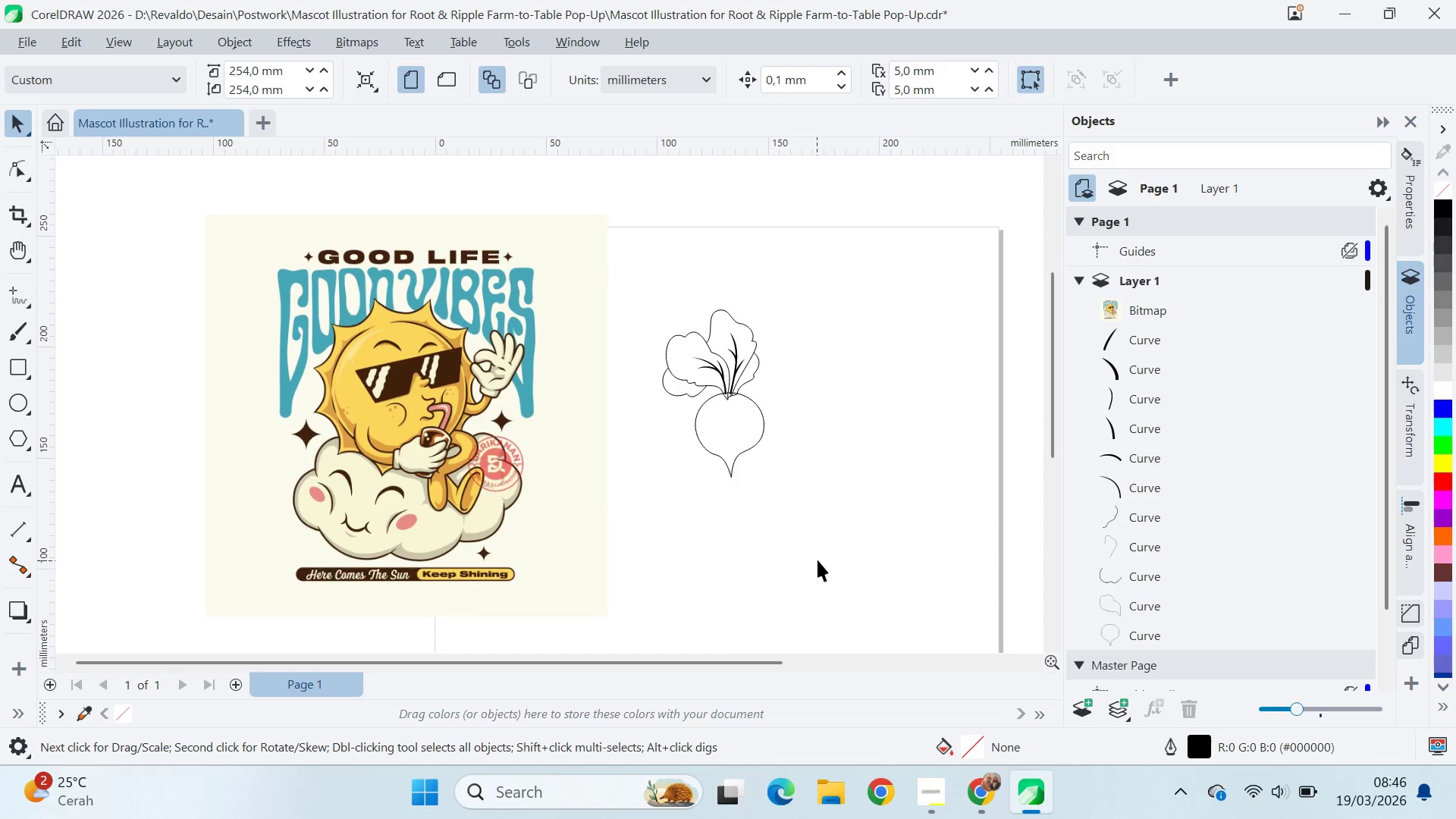 
left_click([817, 558])
 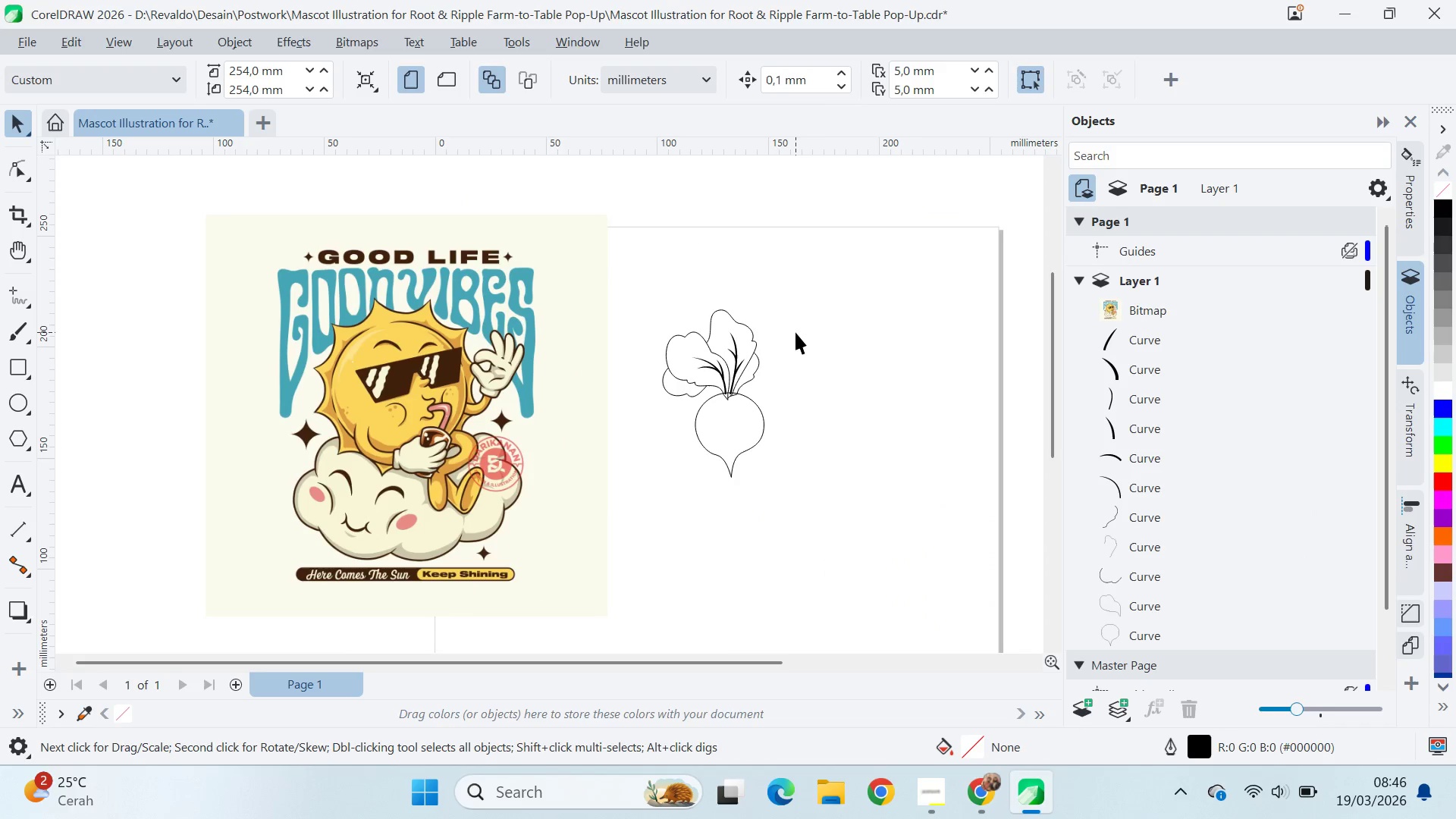 
wait(5.39)
 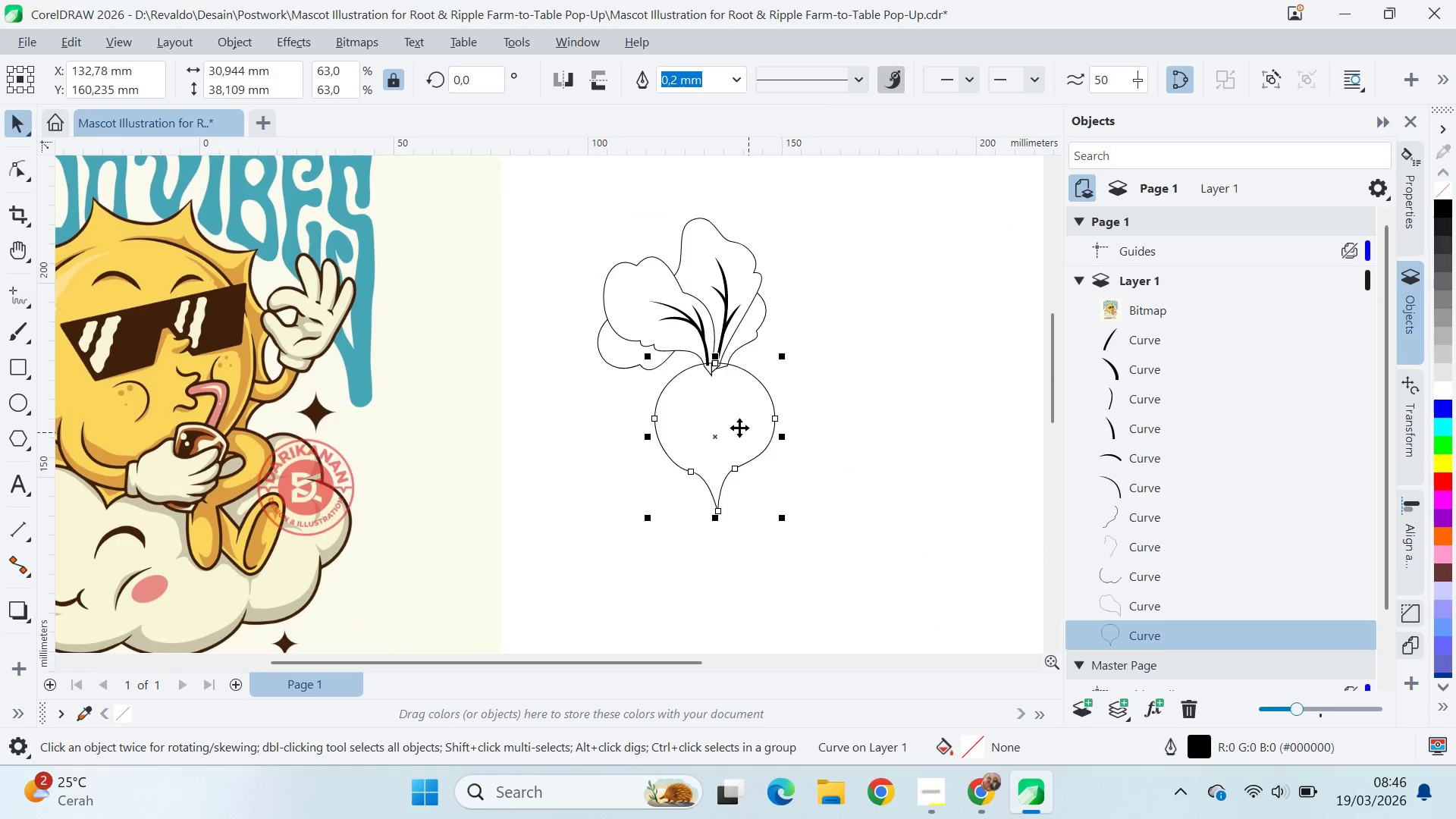 
left_click([739, 428])
 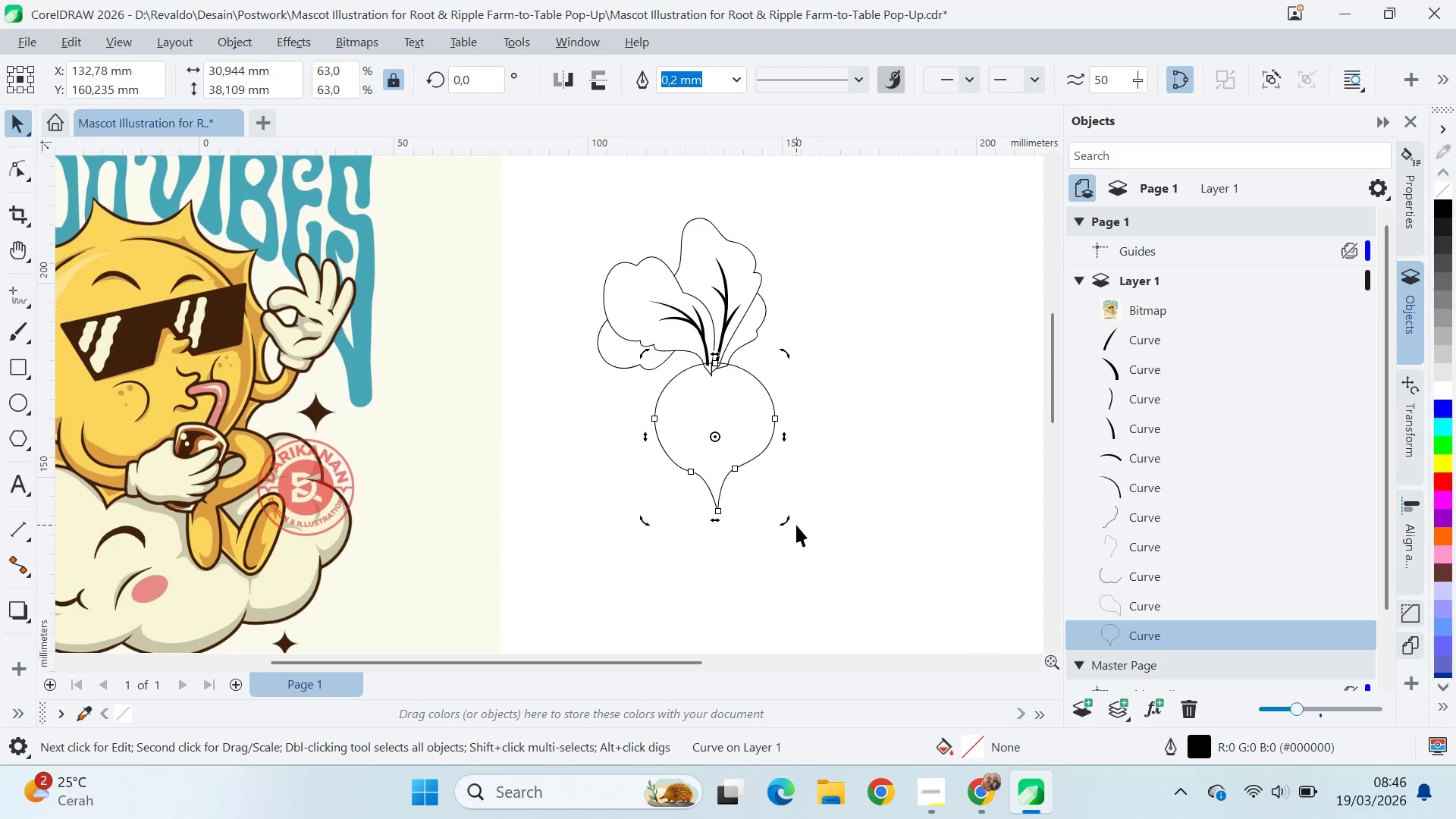 
scroll: coordinate [748, 432], scroll_direction: up, amount: 4.0
 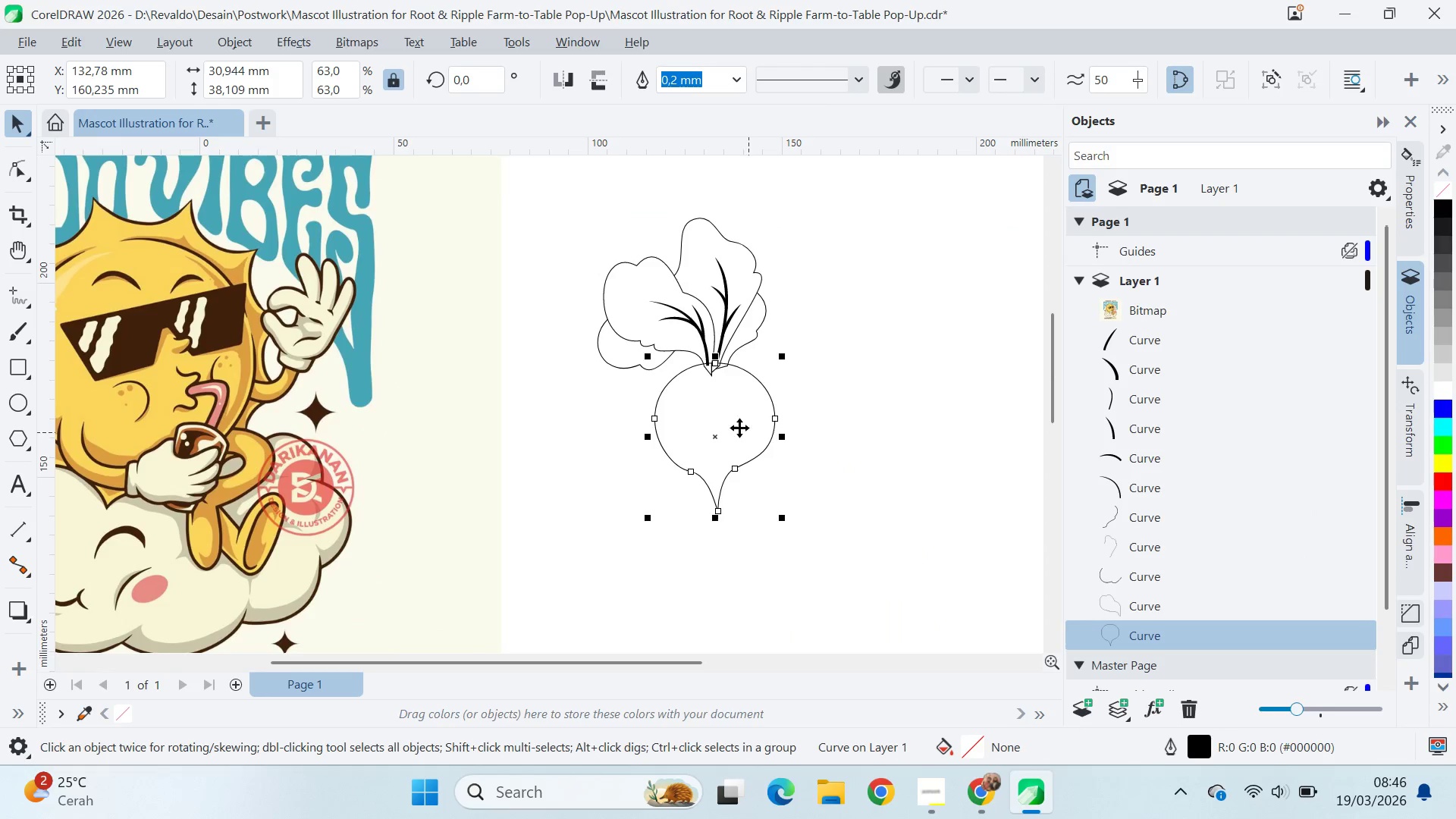 
left_click_drag(start_coordinate=[789, 522], to_coordinate=[797, 515])
 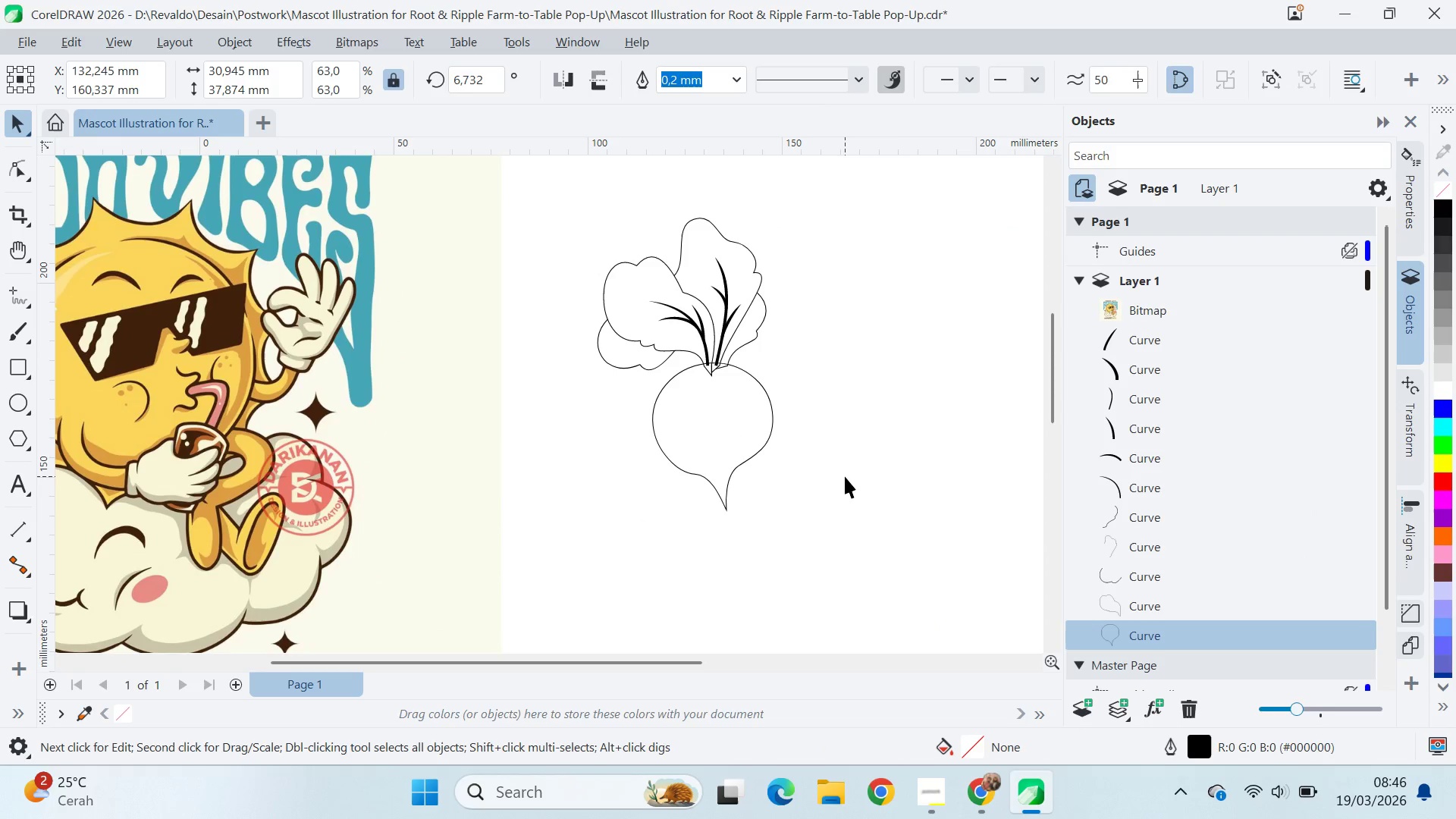 
left_click([845, 477])
 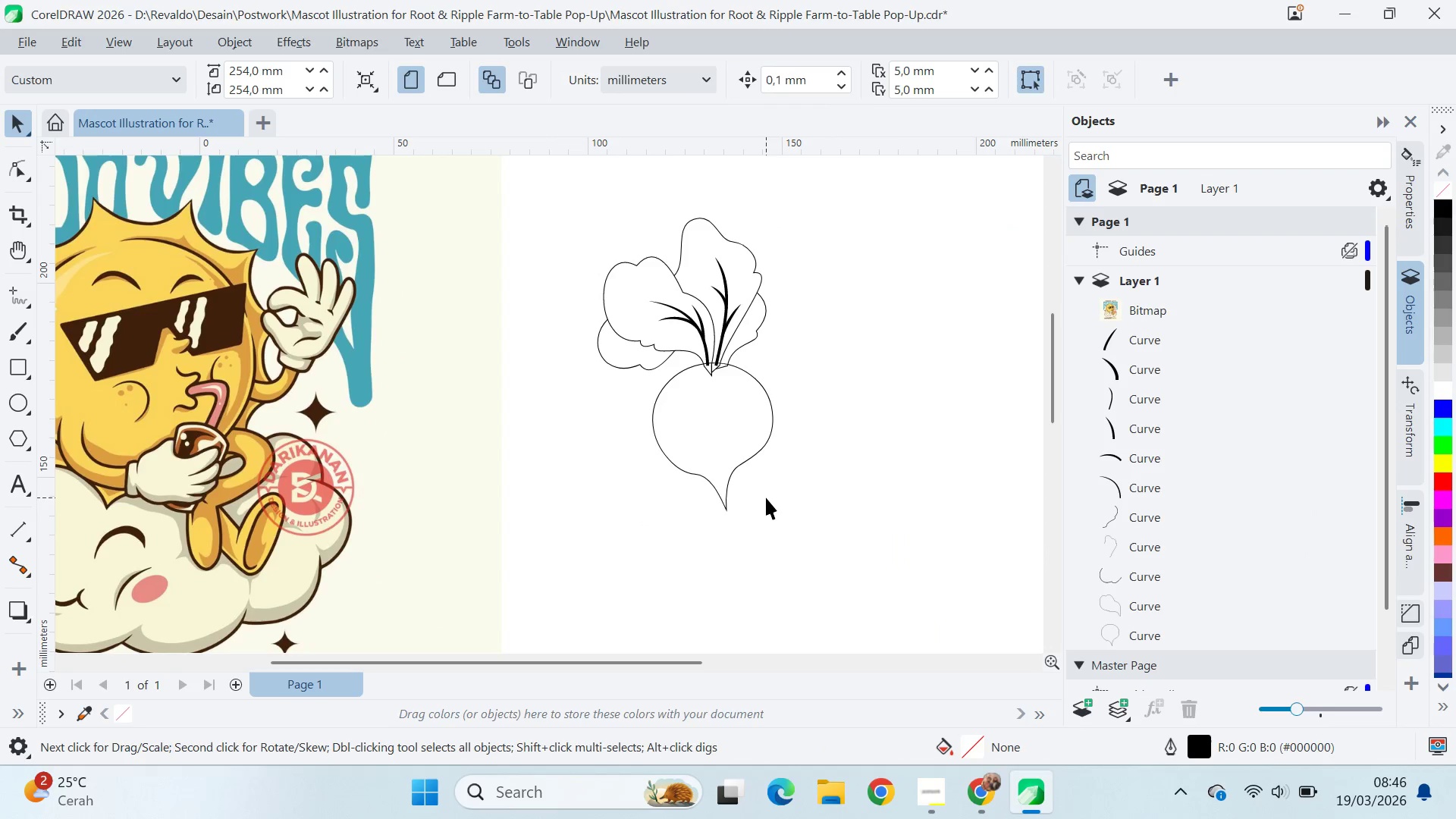 
left_click([766, 497])
 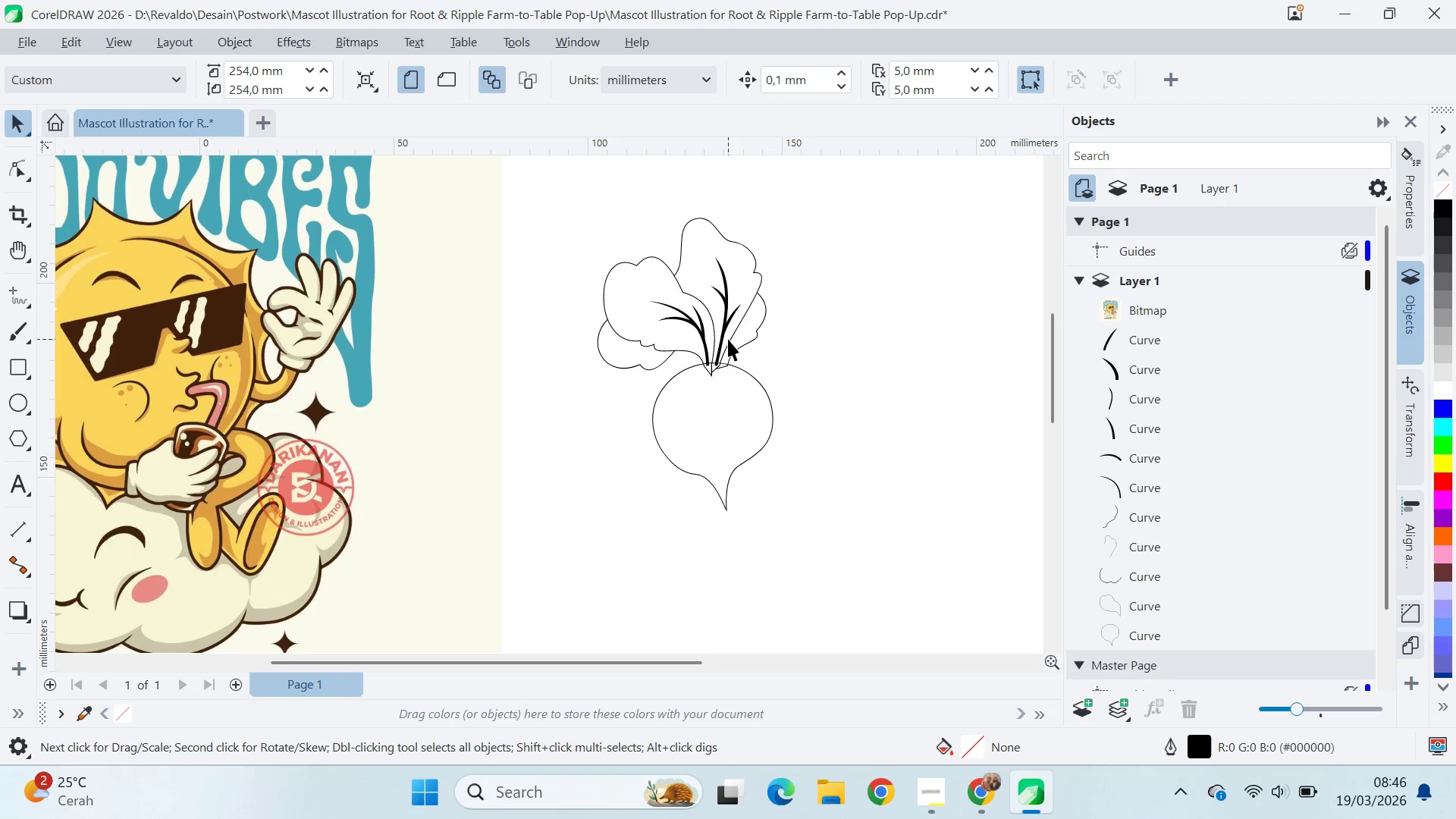 
left_click_drag(start_coordinate=[830, 155], to_coordinate=[818, 171])
 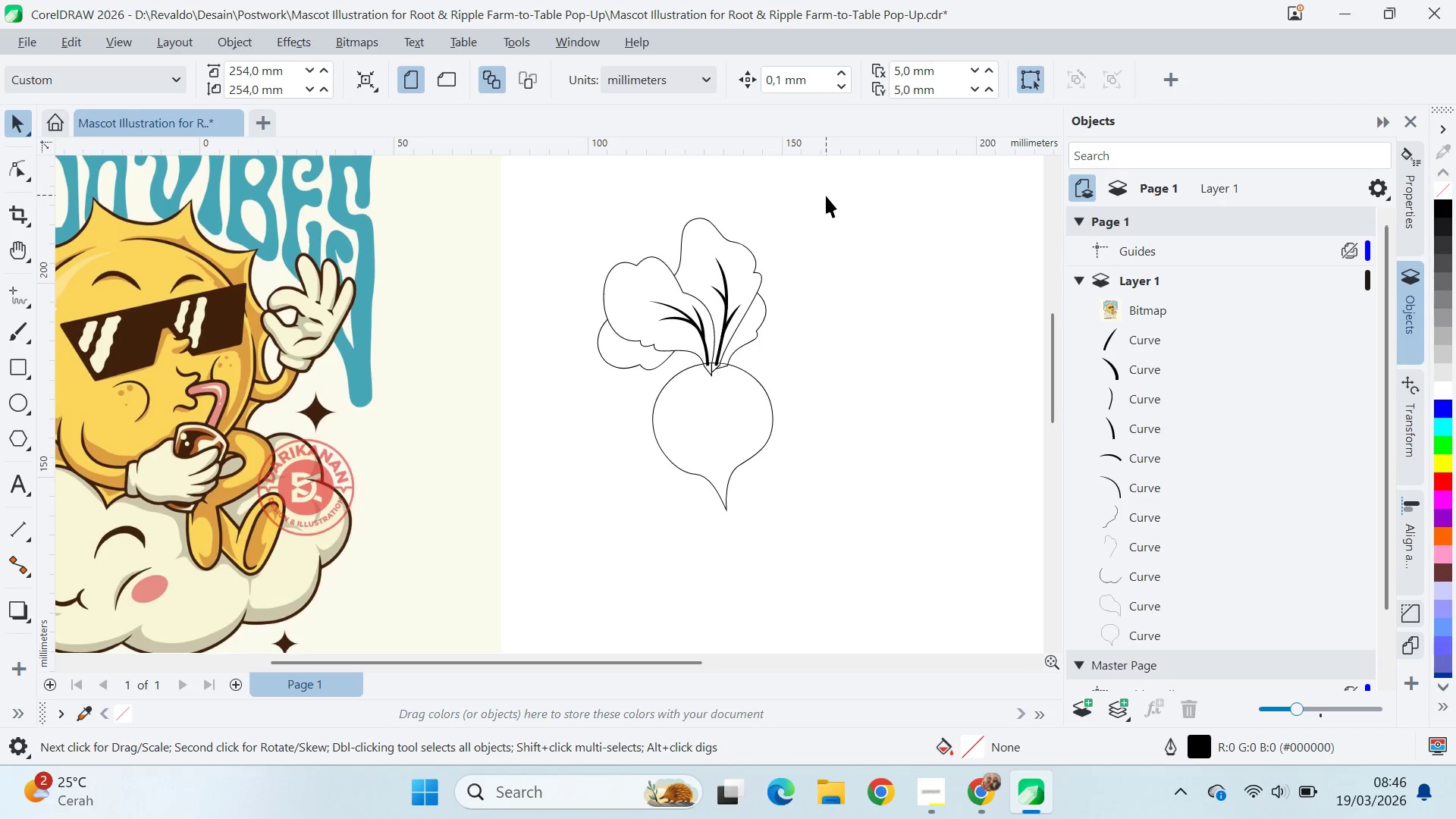 
left_click_drag(start_coordinate=[826, 196], to_coordinate=[554, 414])
 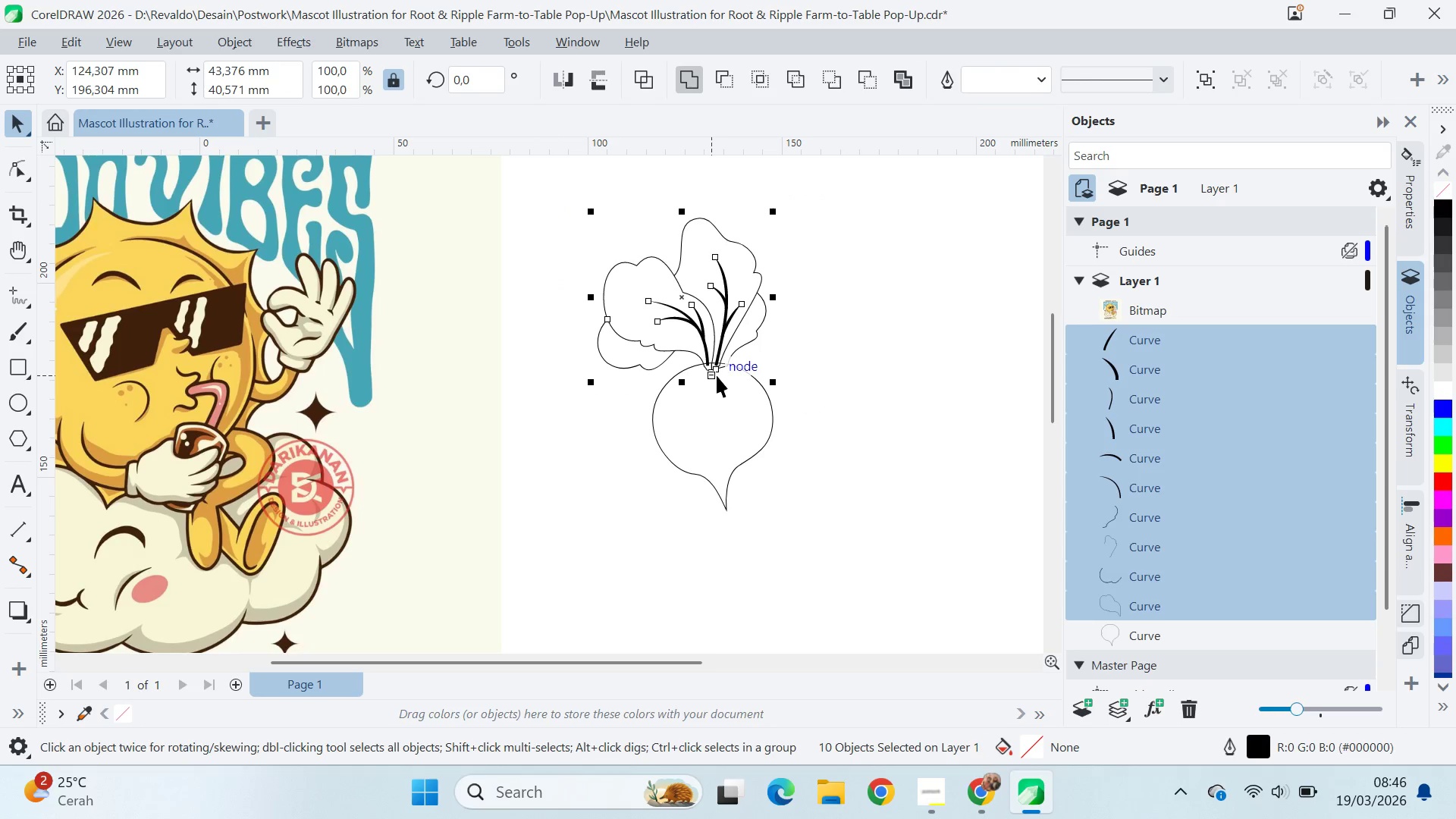 
key(Control+G)
 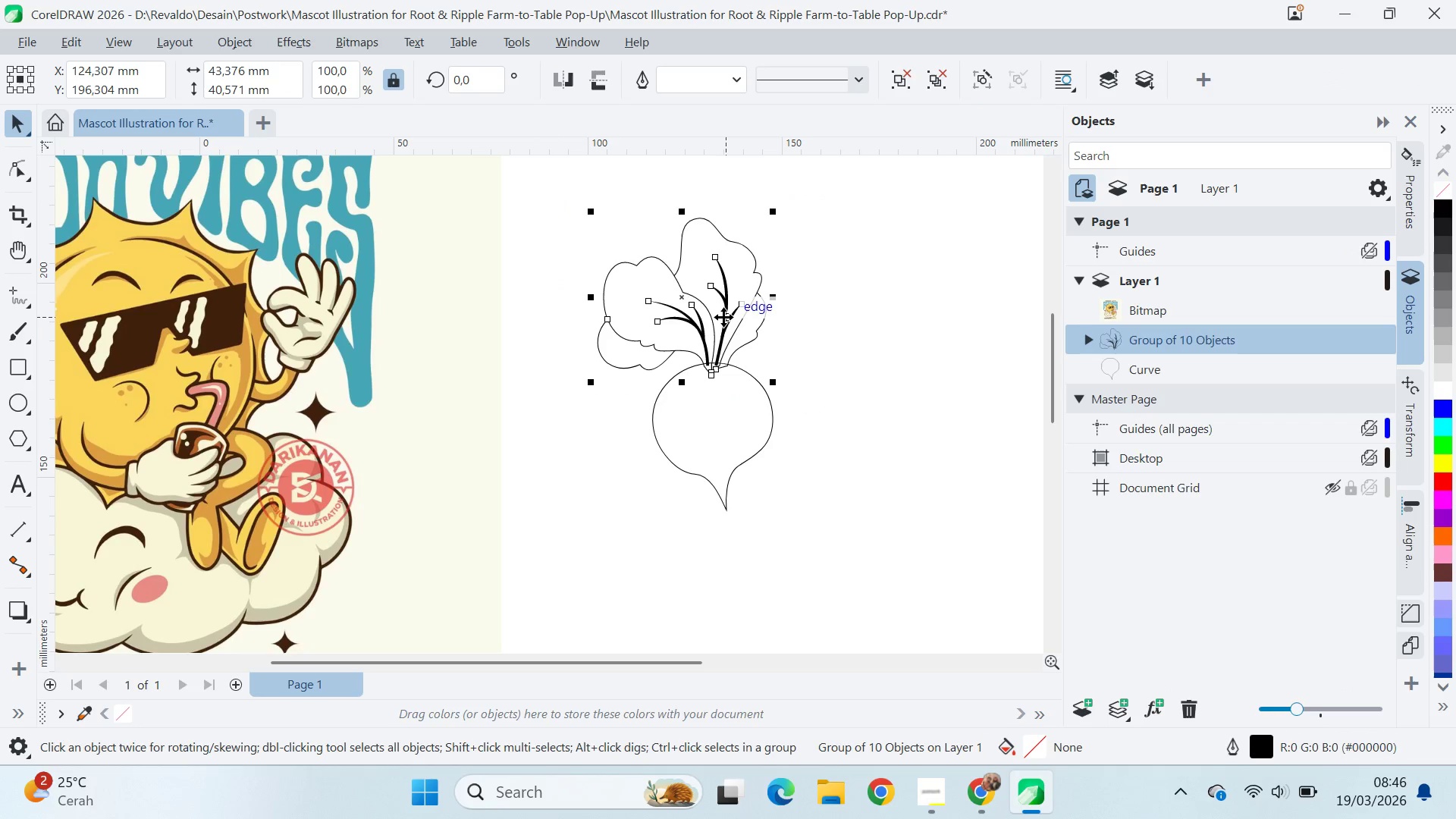 
left_click_drag(start_coordinate=[723, 316], to_coordinate=[714, 316])
 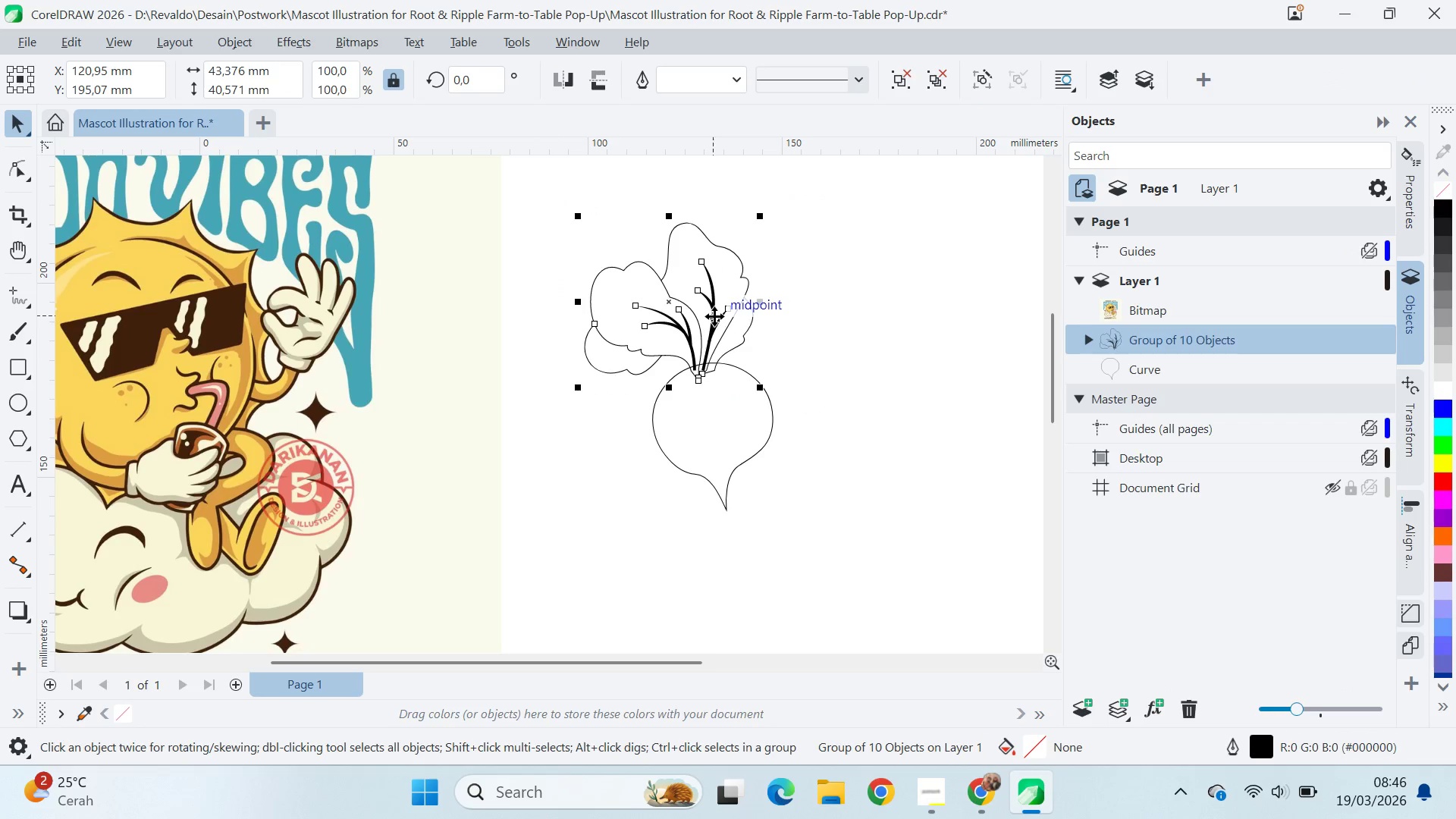 
left_click([714, 316])
 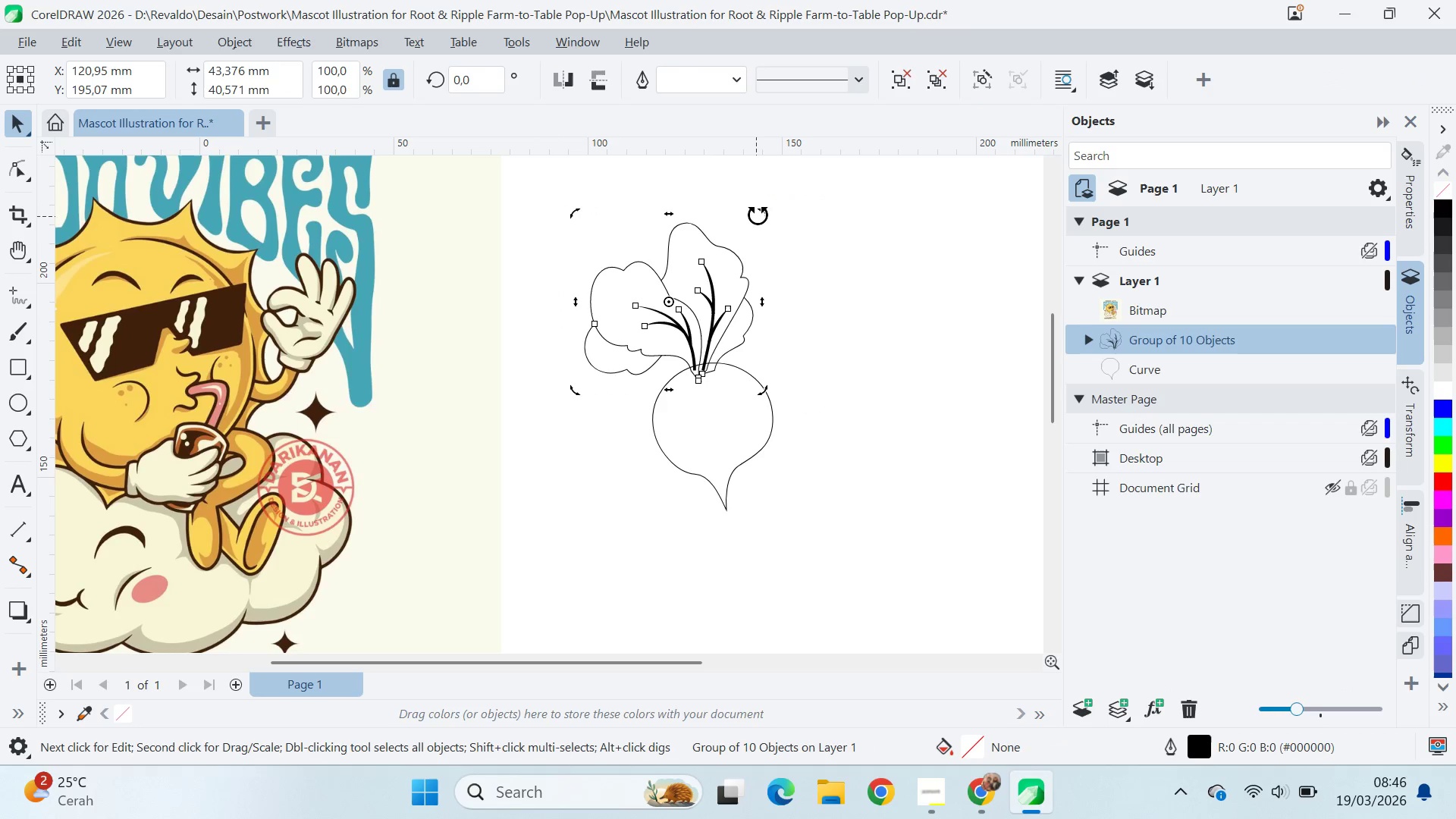 
left_click_drag(start_coordinate=[759, 209], to_coordinate=[736, 193])
 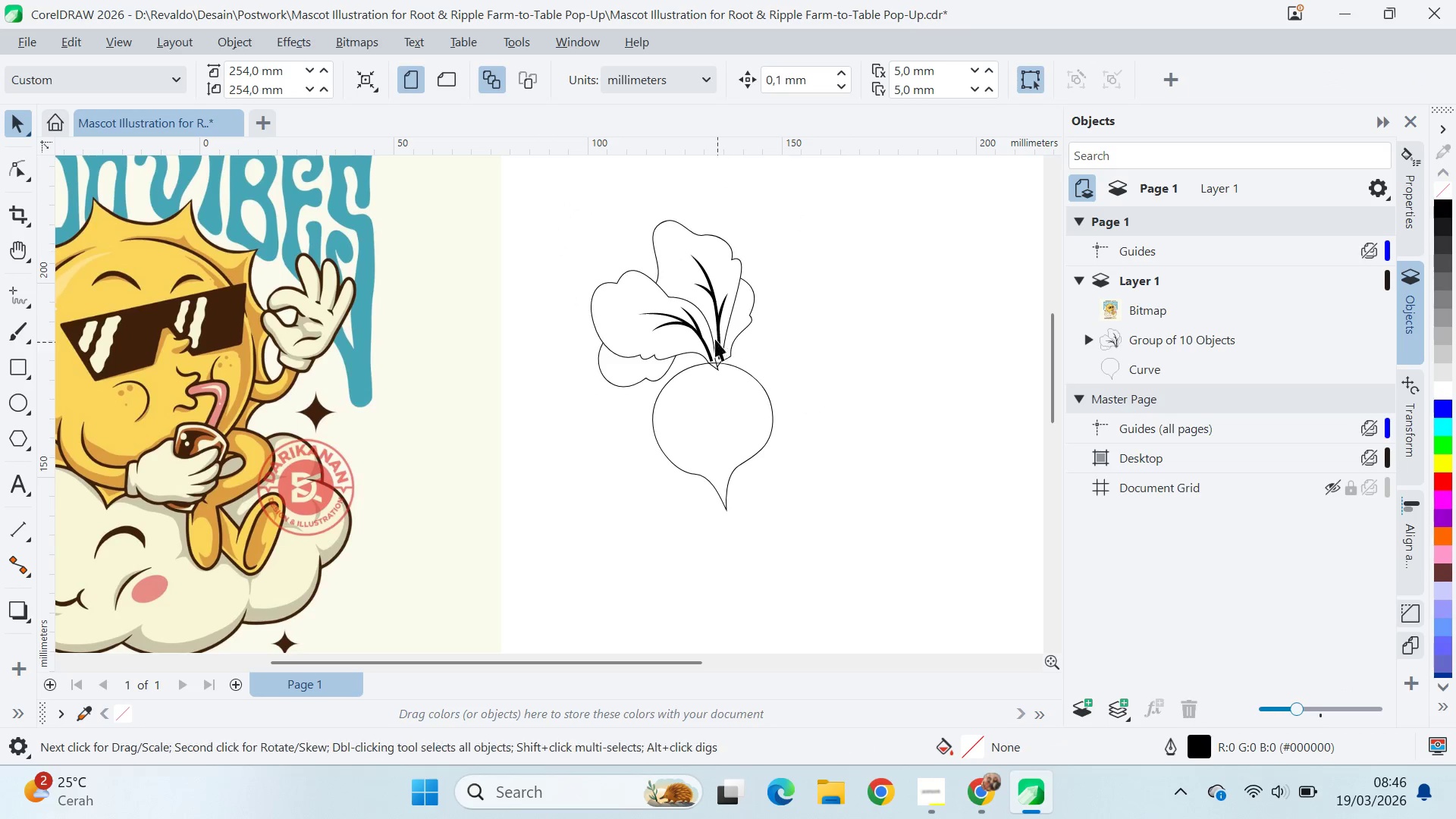 
left_click_drag(start_coordinate=[713, 322], to_coordinate=[704, 328])
 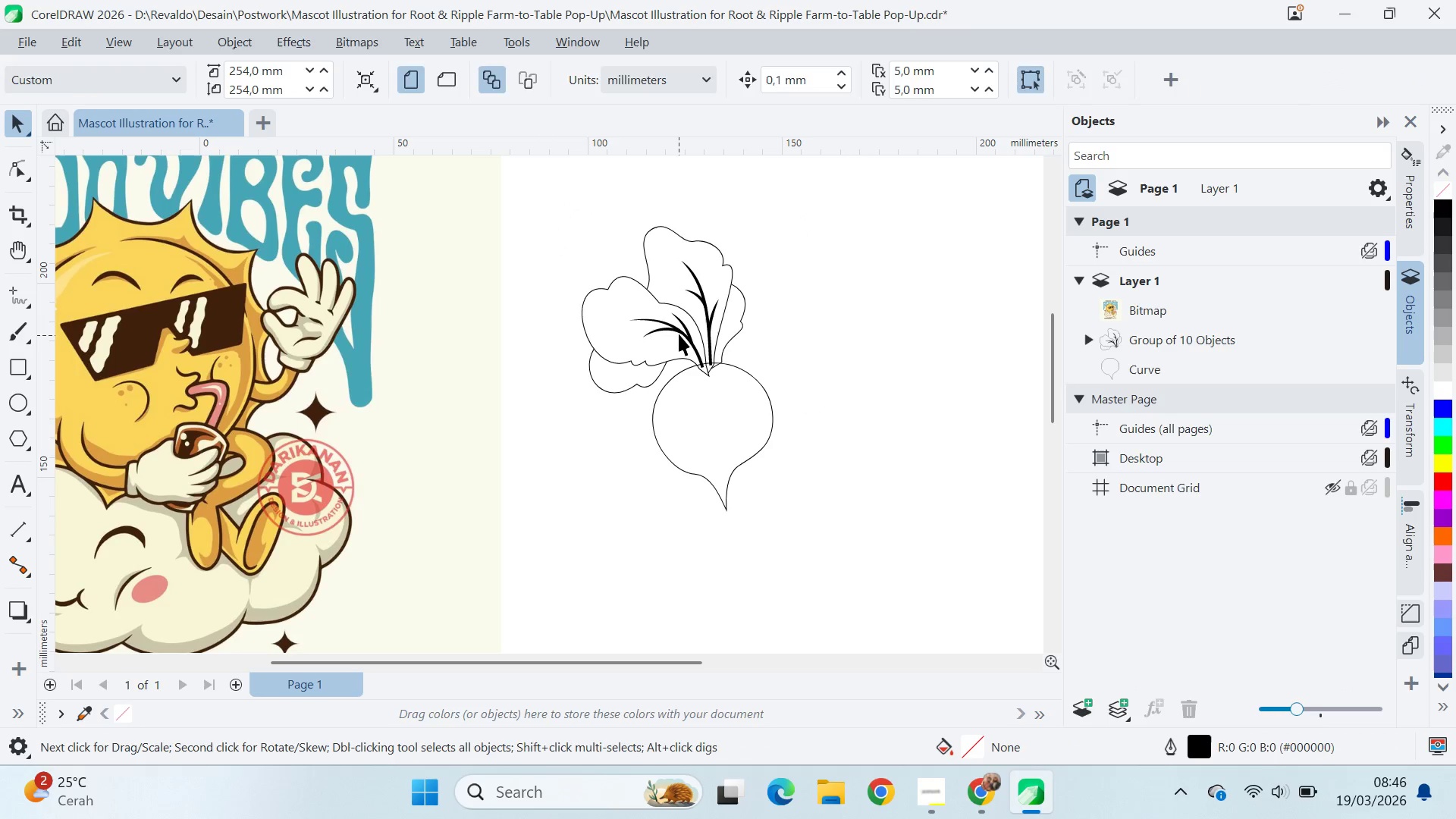 
left_click_drag(start_coordinate=[679, 333], to_coordinate=[667, 334])
 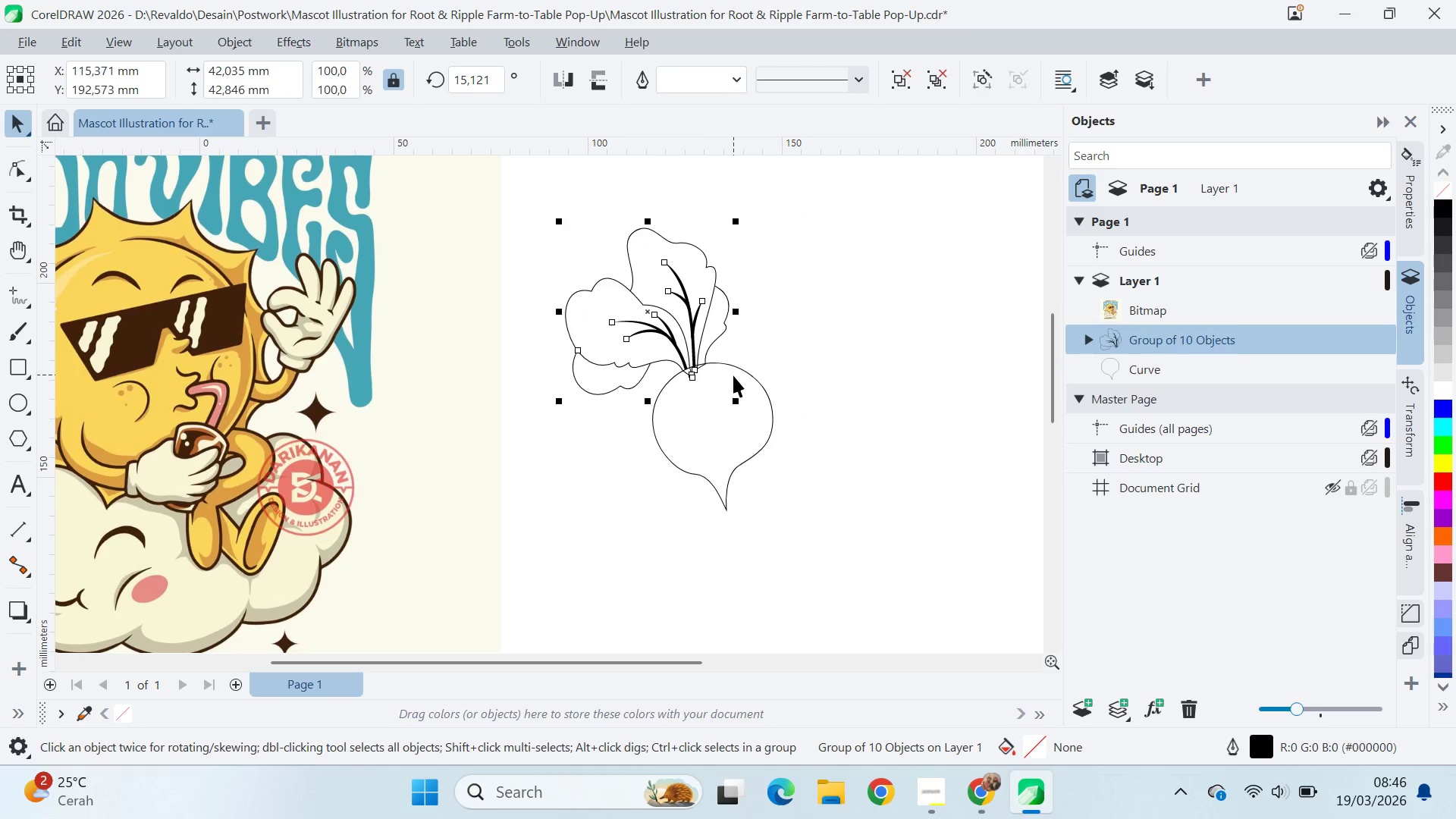 
left_click_drag(start_coordinate=[733, 375], to_coordinate=[736, 366])
 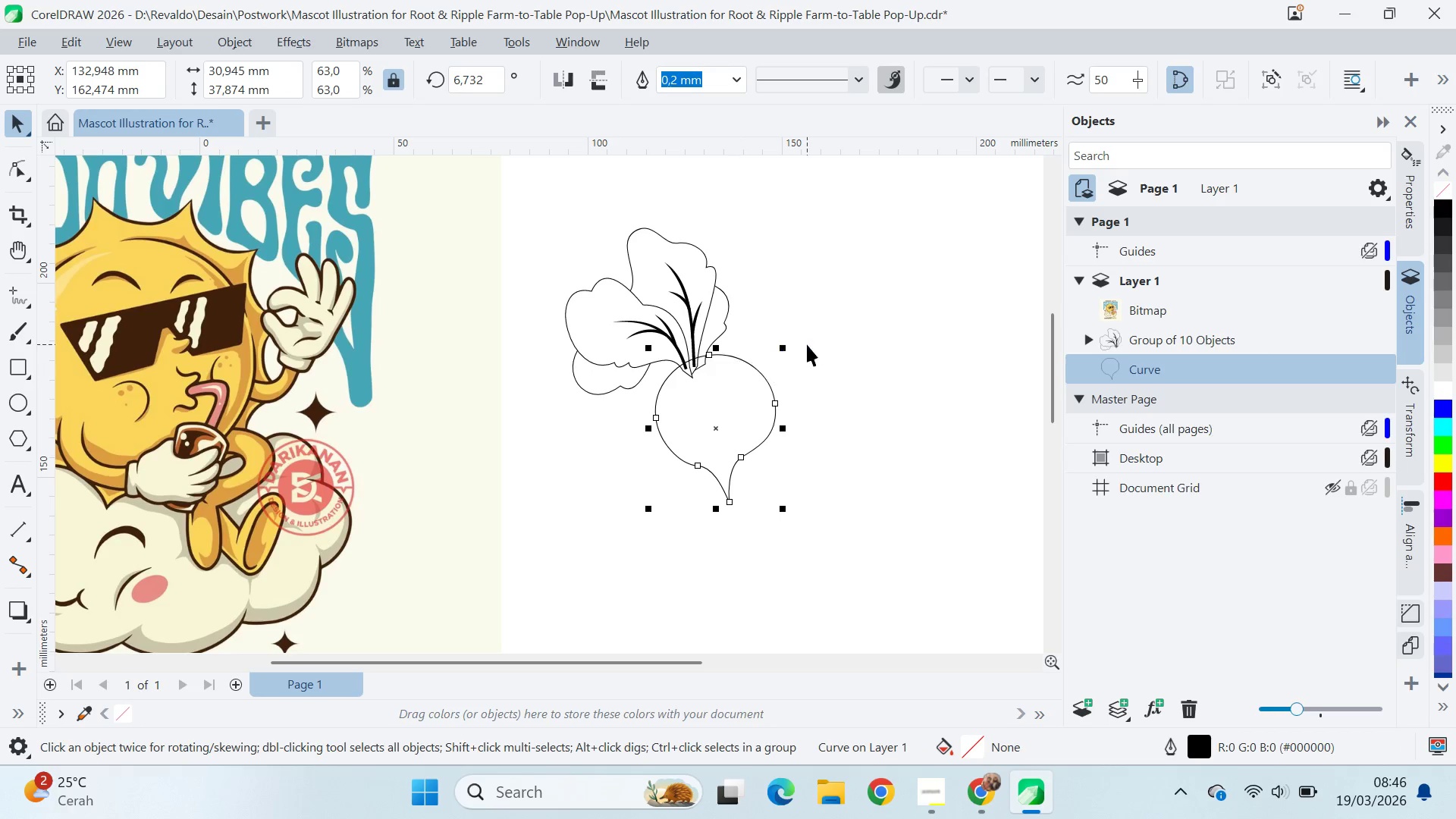 
left_click([807, 344])
 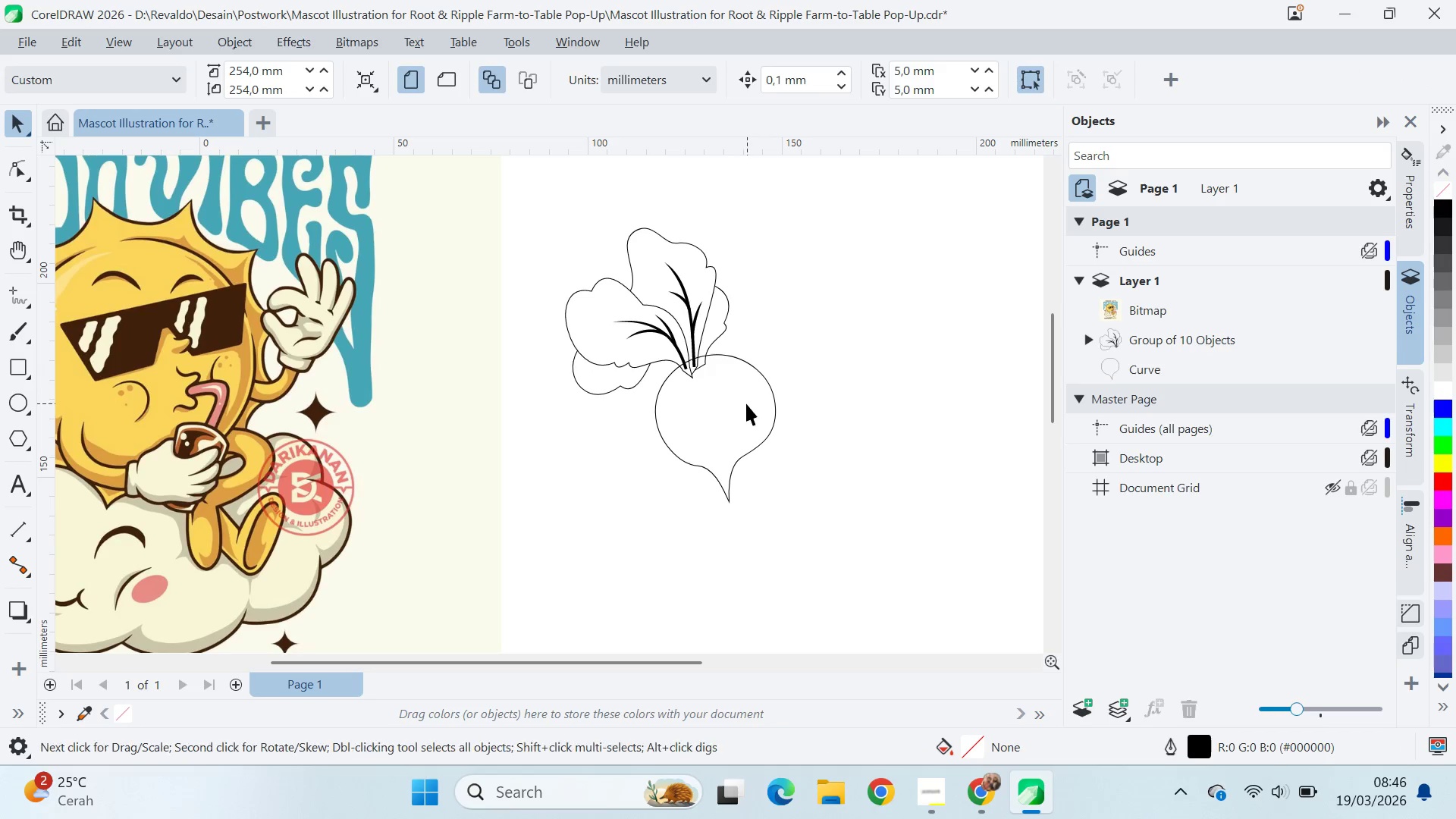 
left_click_drag(start_coordinate=[746, 403], to_coordinate=[739, 408])
 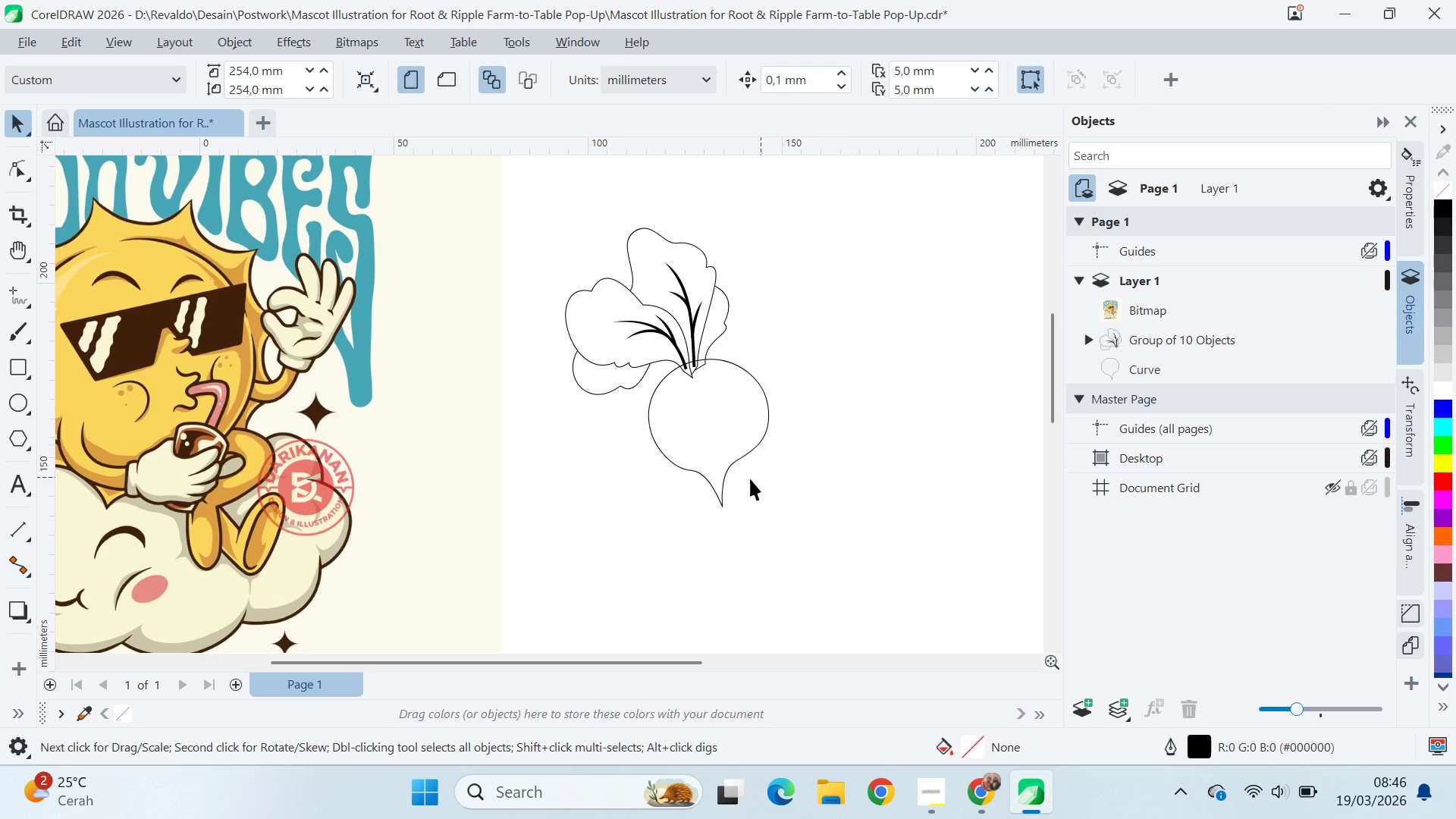 
key(Q)
 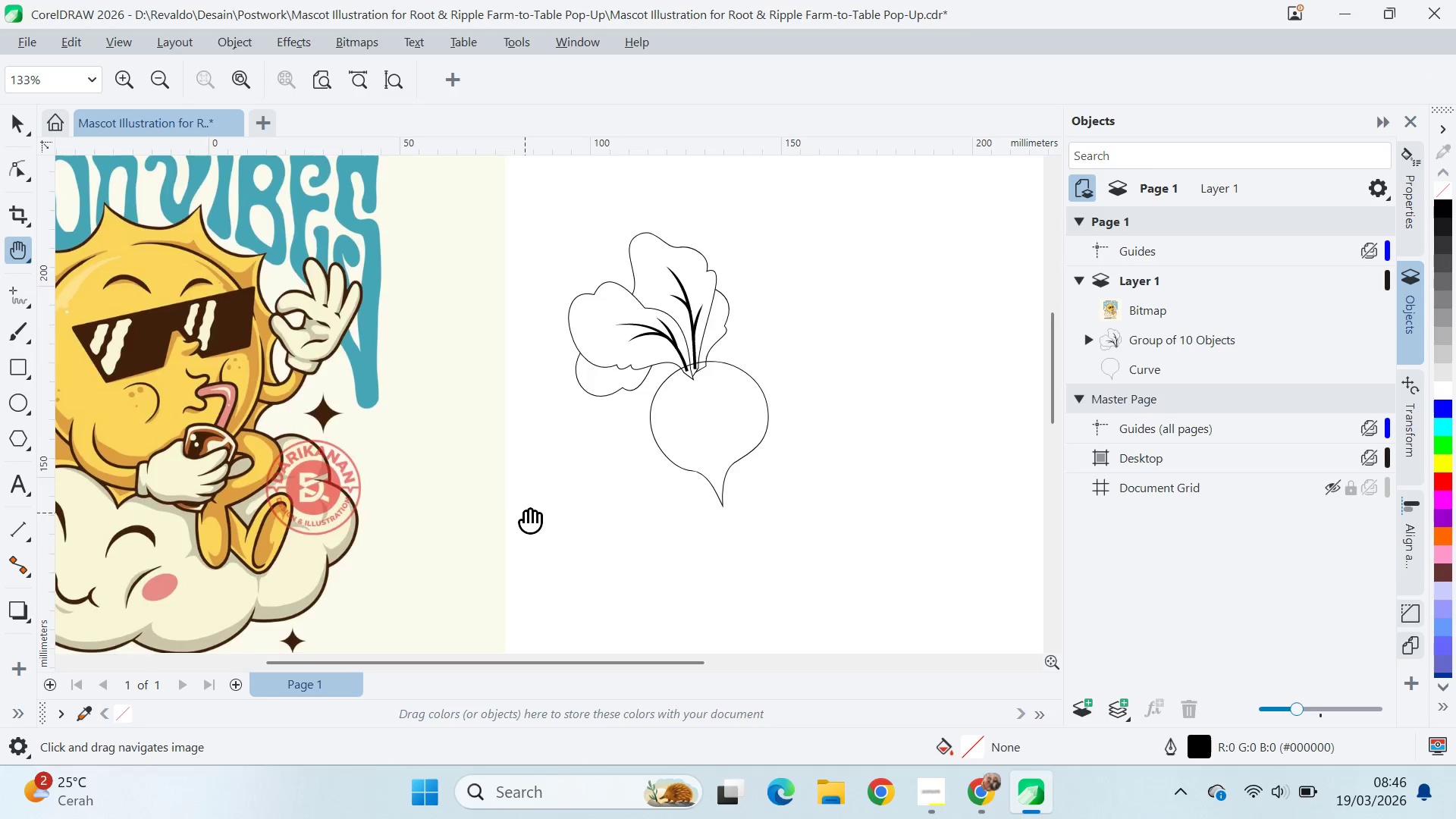 
left_click_drag(start_coordinate=[525, 513], to_coordinate=[793, 539])
 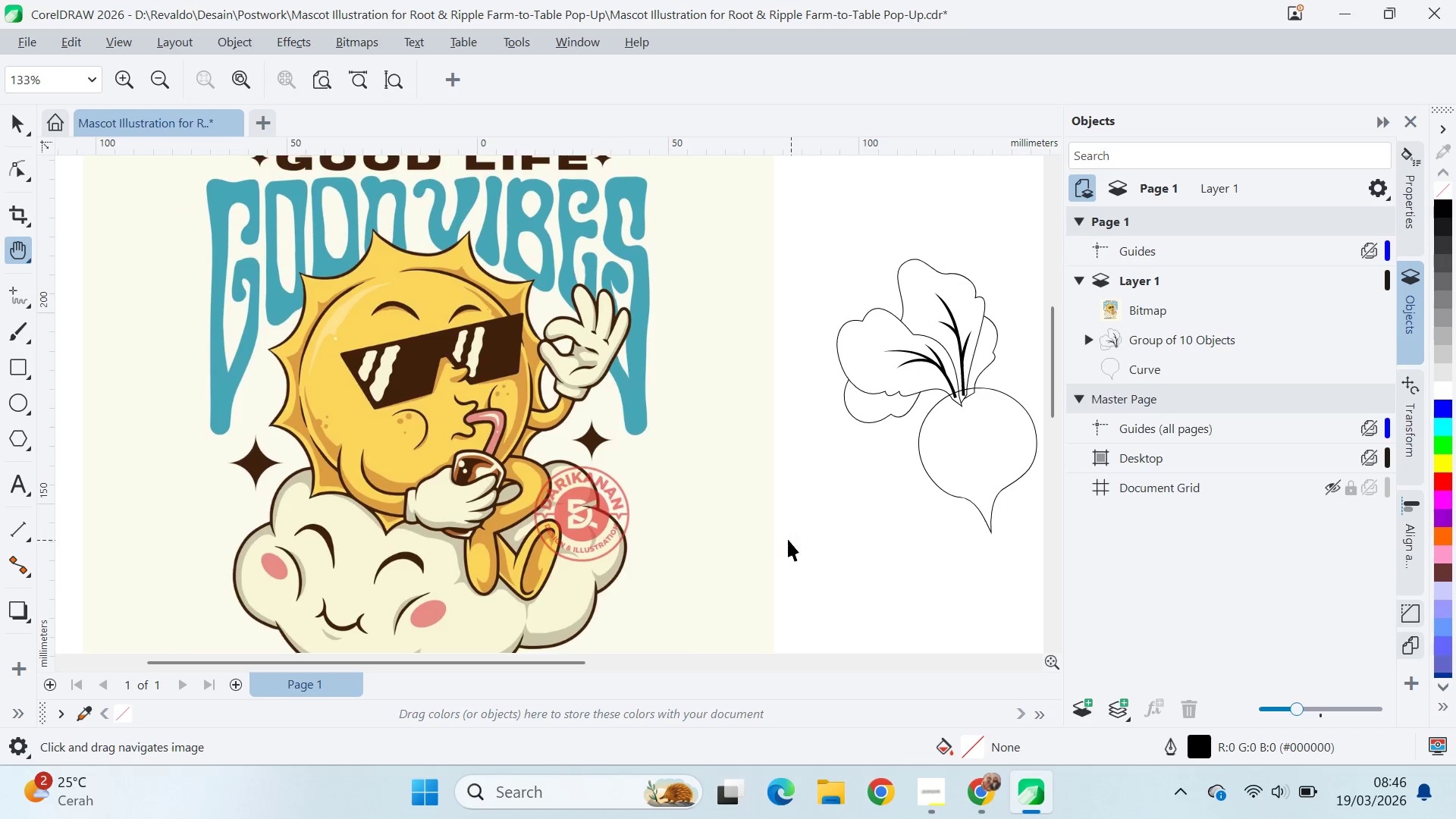 
scroll: coordinate [745, 479], scroll_direction: none, amount: 0.0
 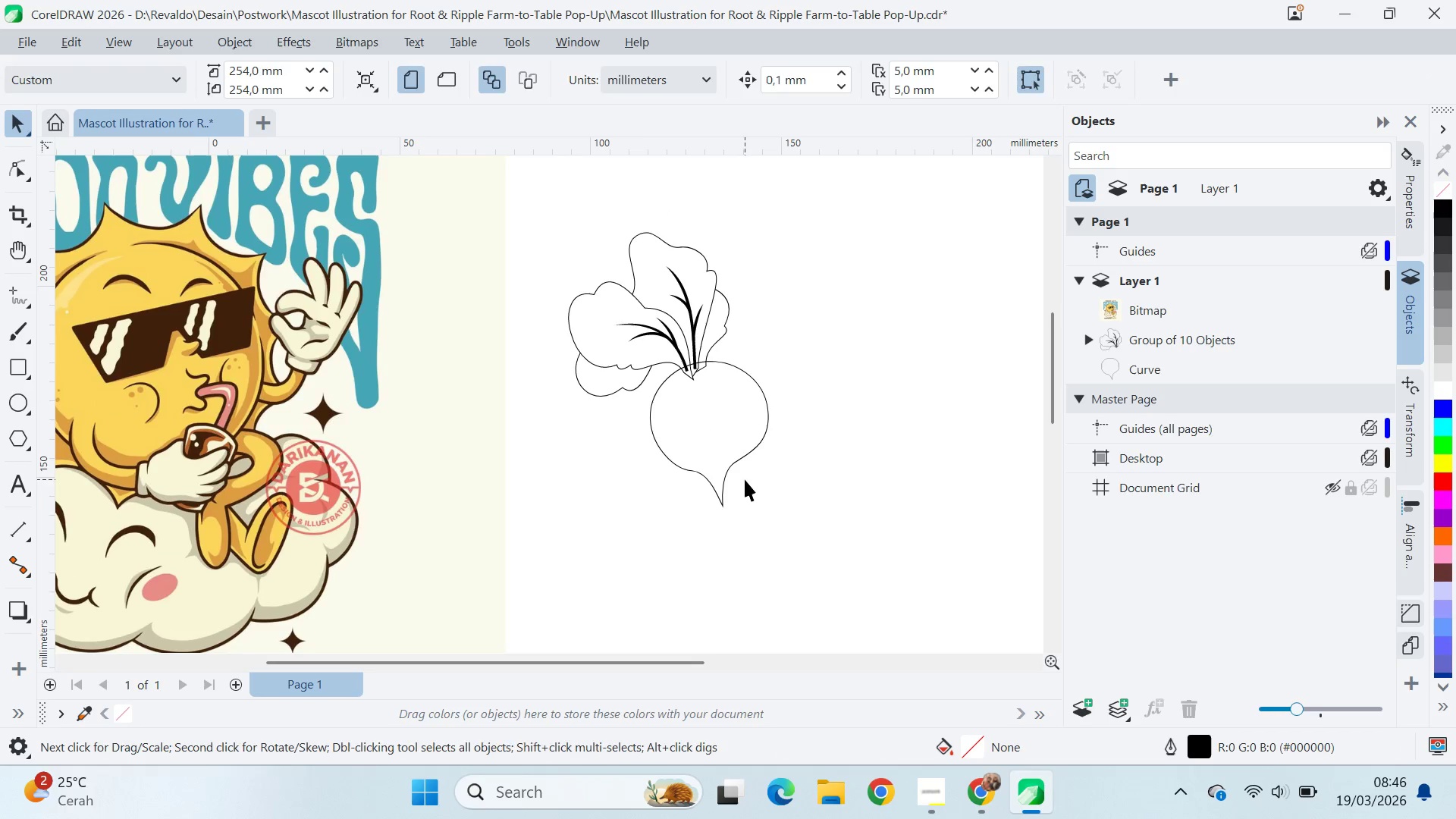 
key(V)
 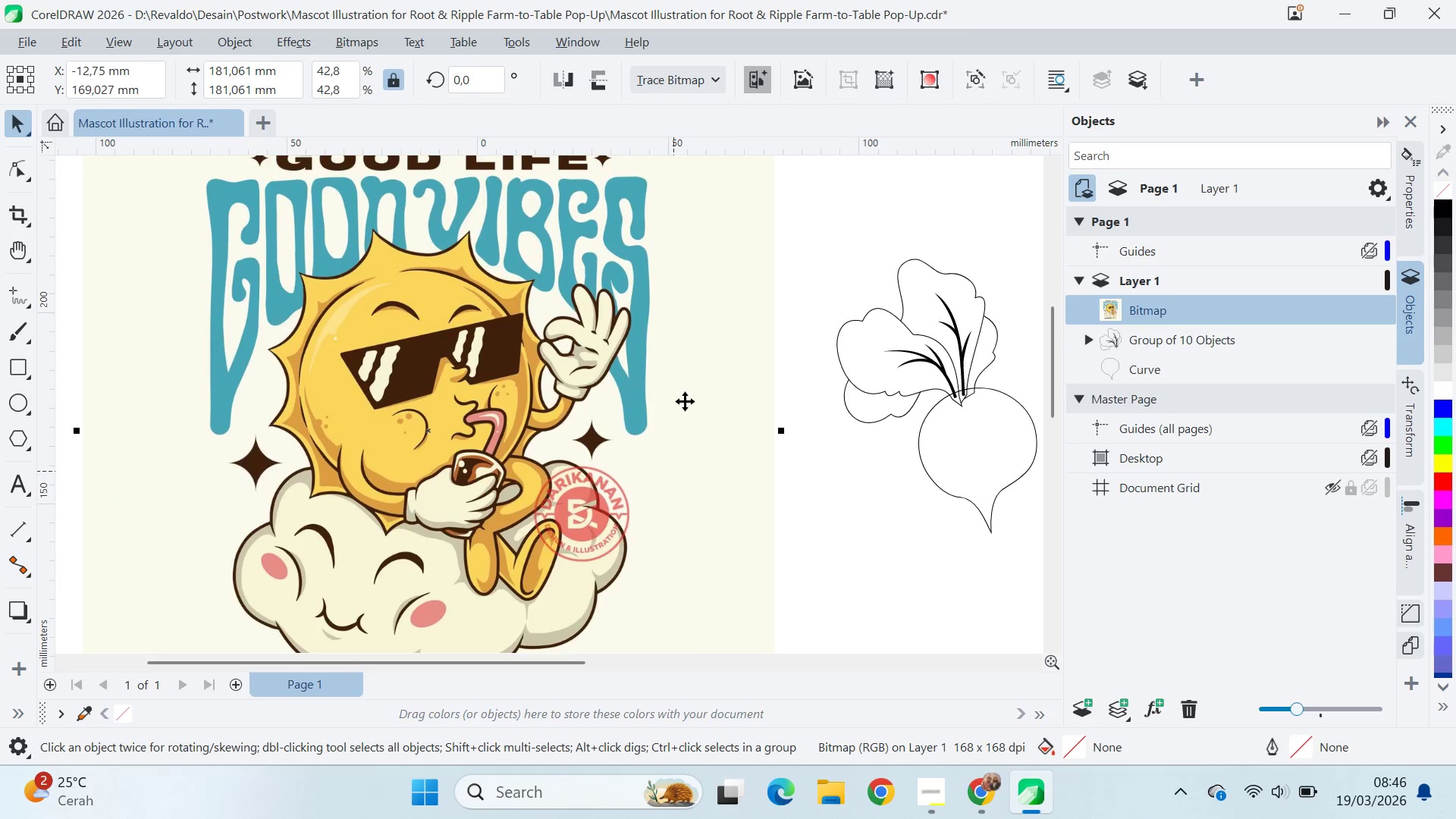 
hold_key(key=ShiftLeft, duration=1.47)
 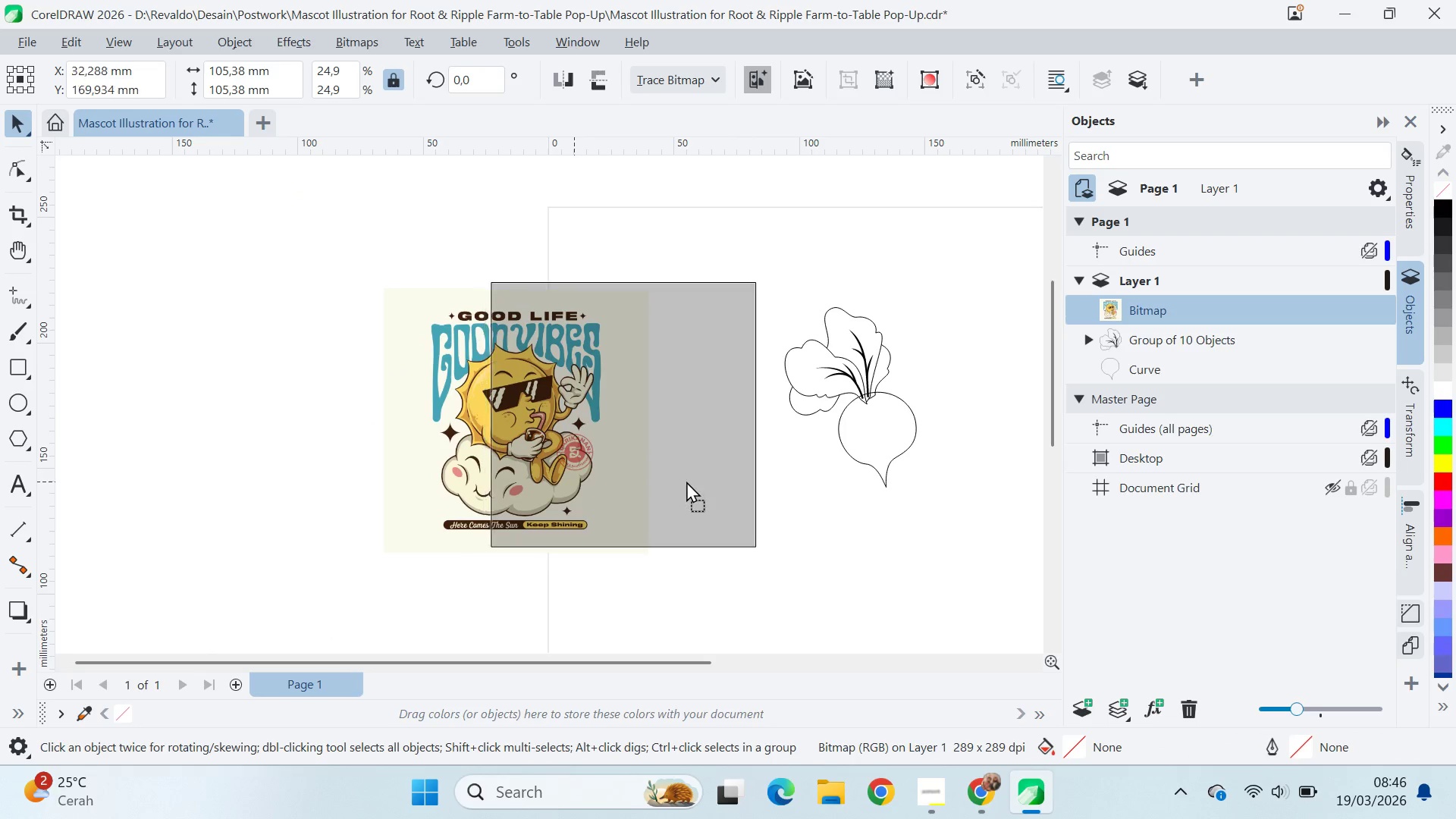 
scroll: coordinate [685, 401], scroll_direction: down, amount: 3.0
 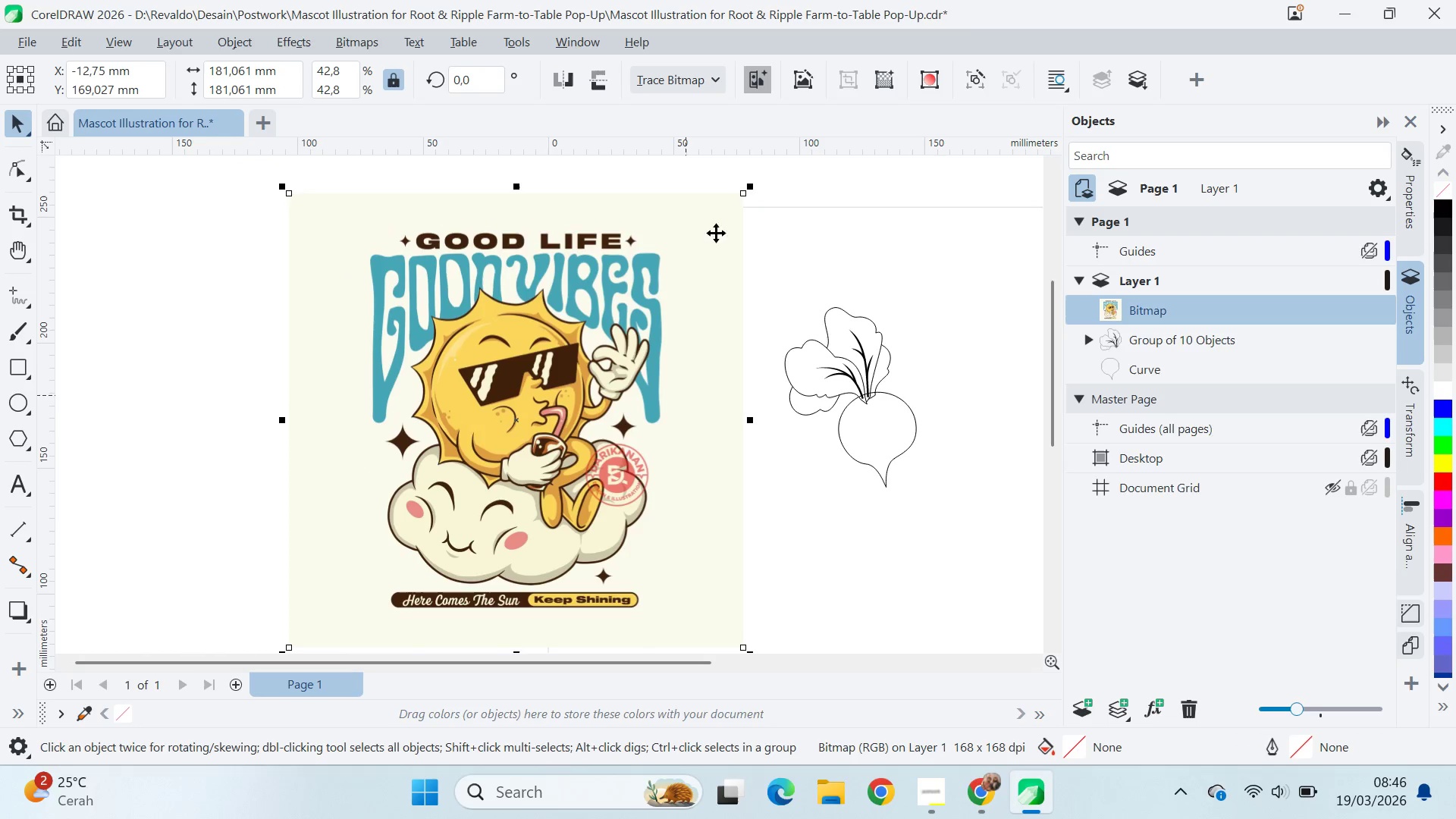 
left_click_drag(start_coordinate=[755, 179], to_coordinate=[809, 274])
 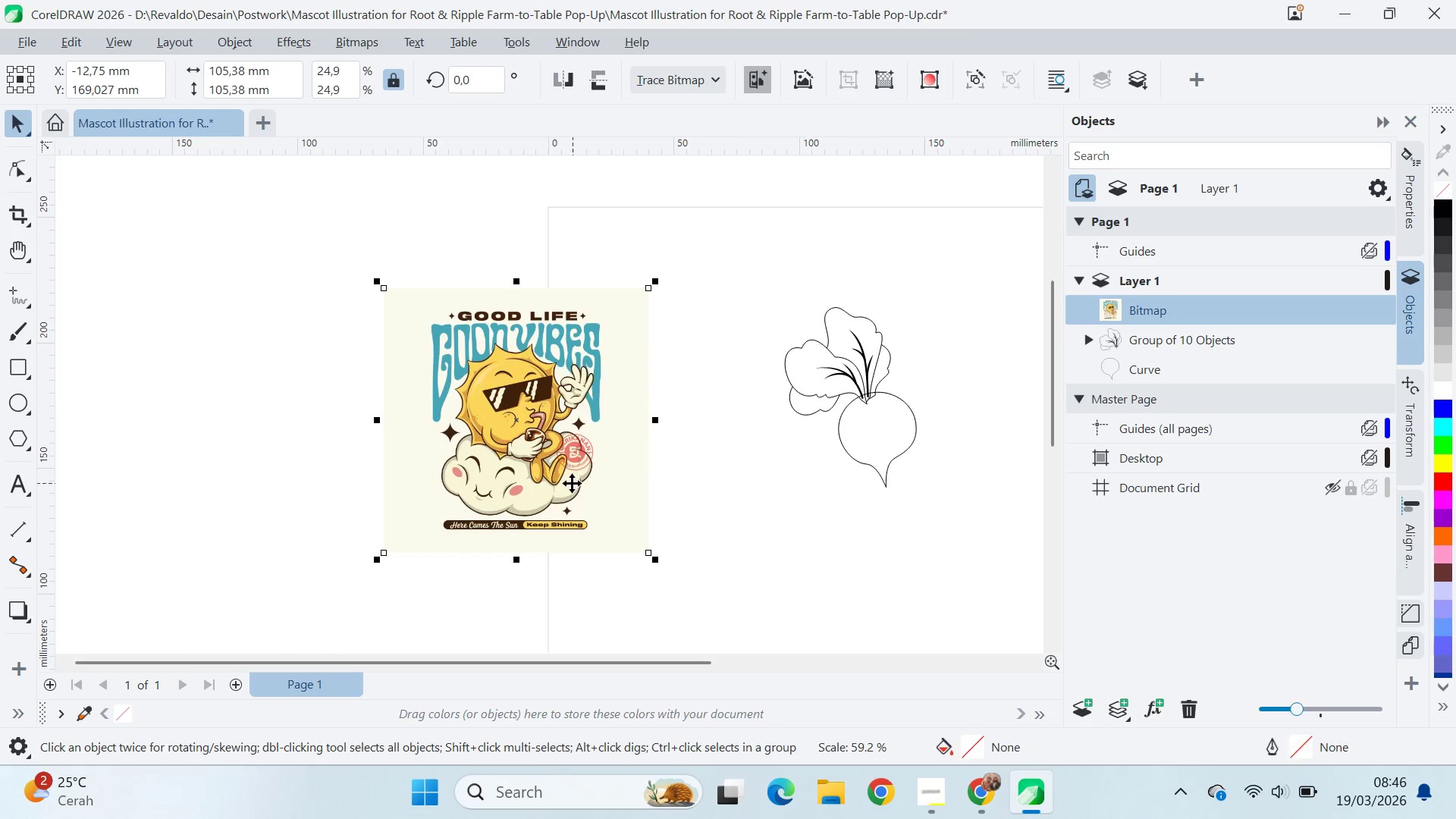 
left_click_drag(start_coordinate=[572, 482], to_coordinate=[689, 482])
 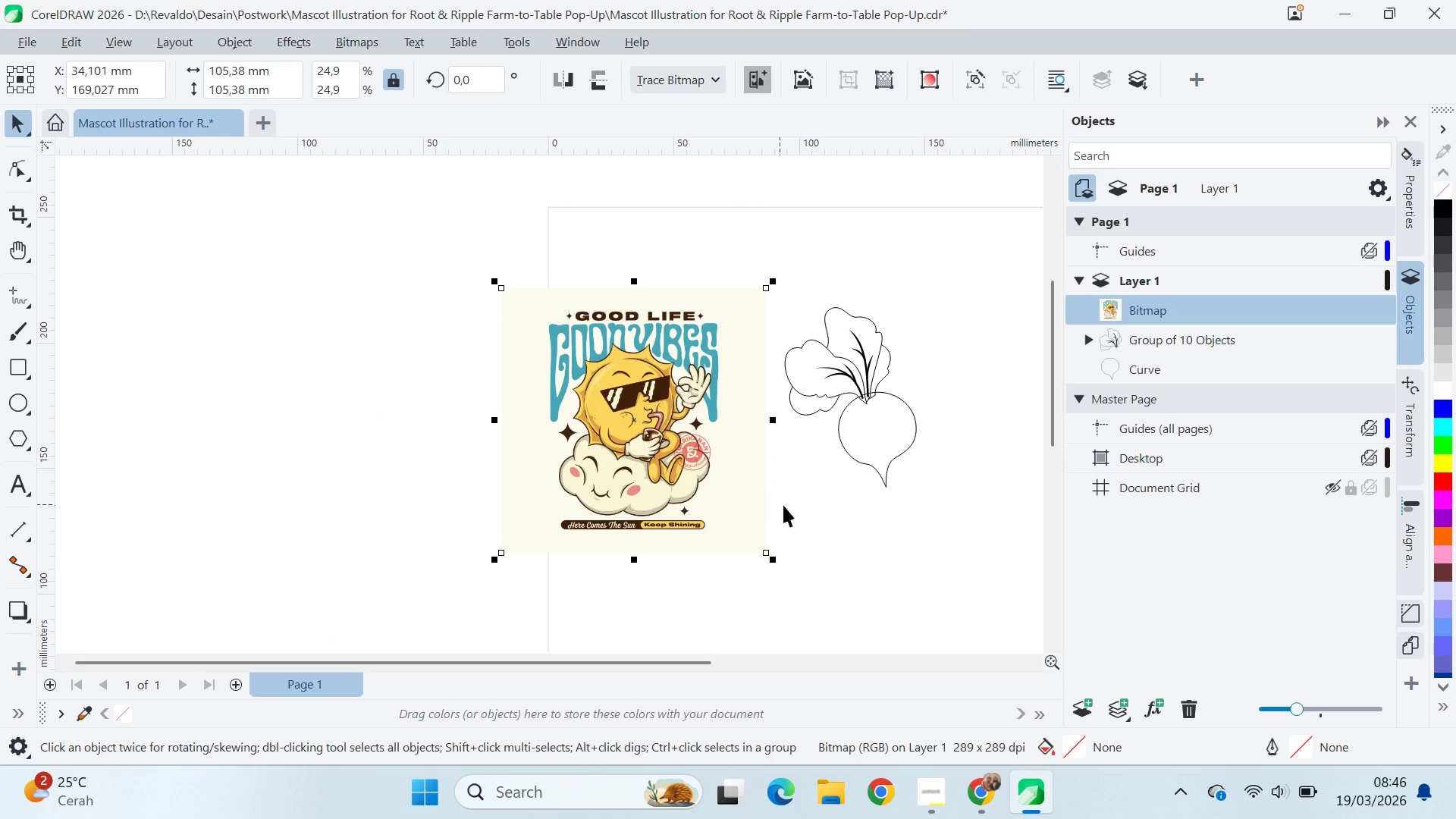 
left_click([804, 507])
 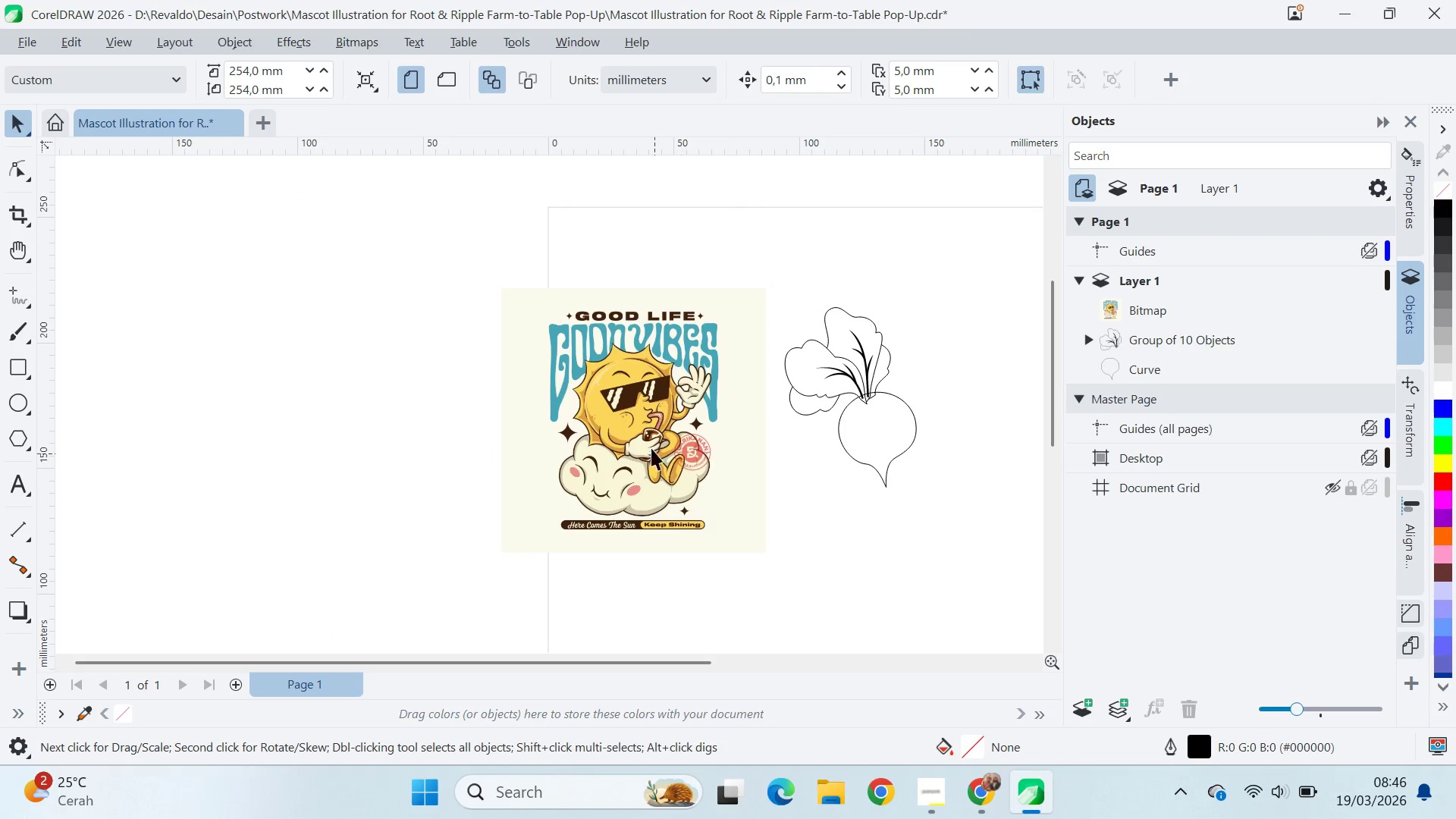 
scroll: coordinate [648, 468], scroll_direction: up, amount: 8.0
 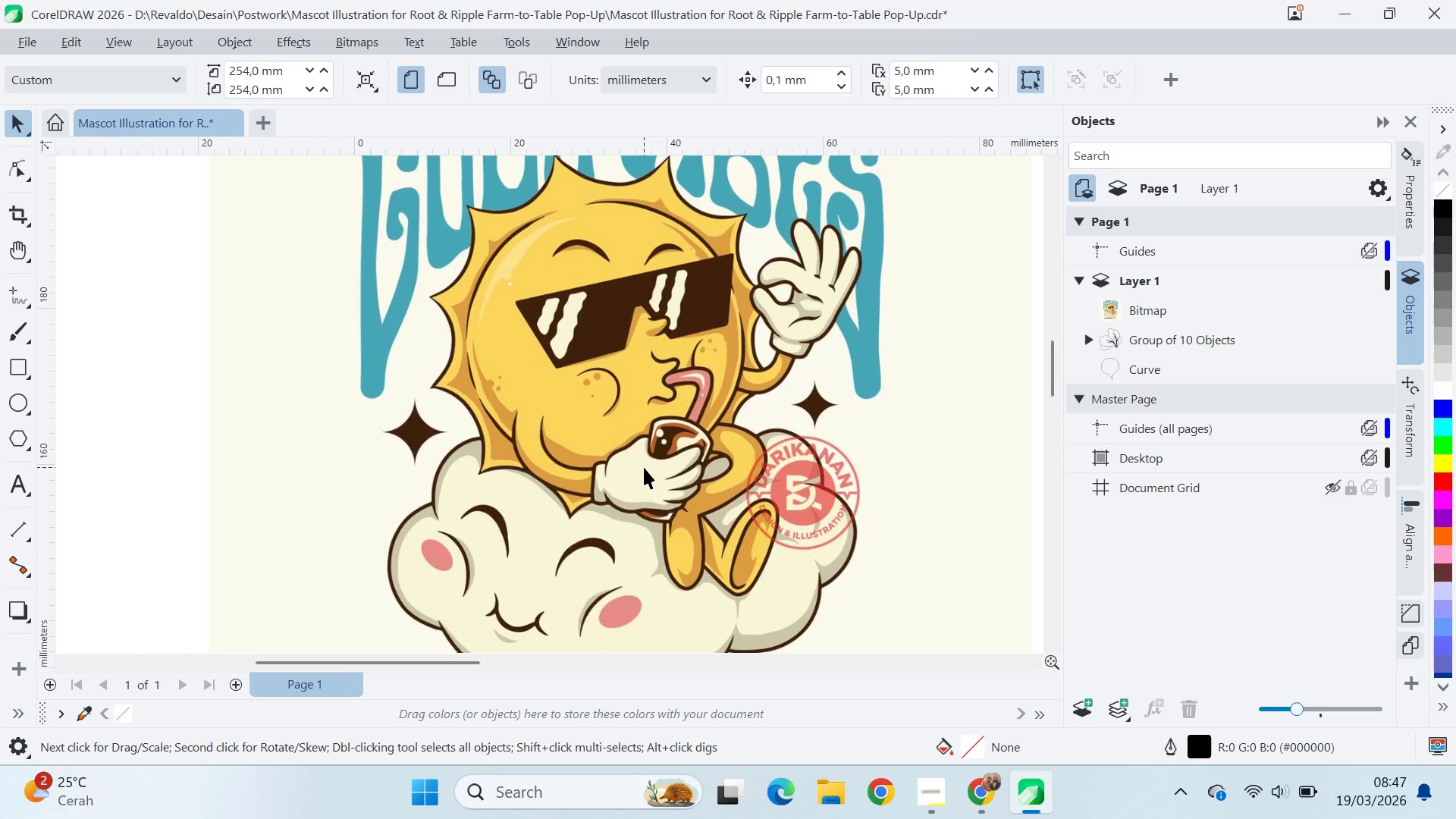 
wait(9.26)
 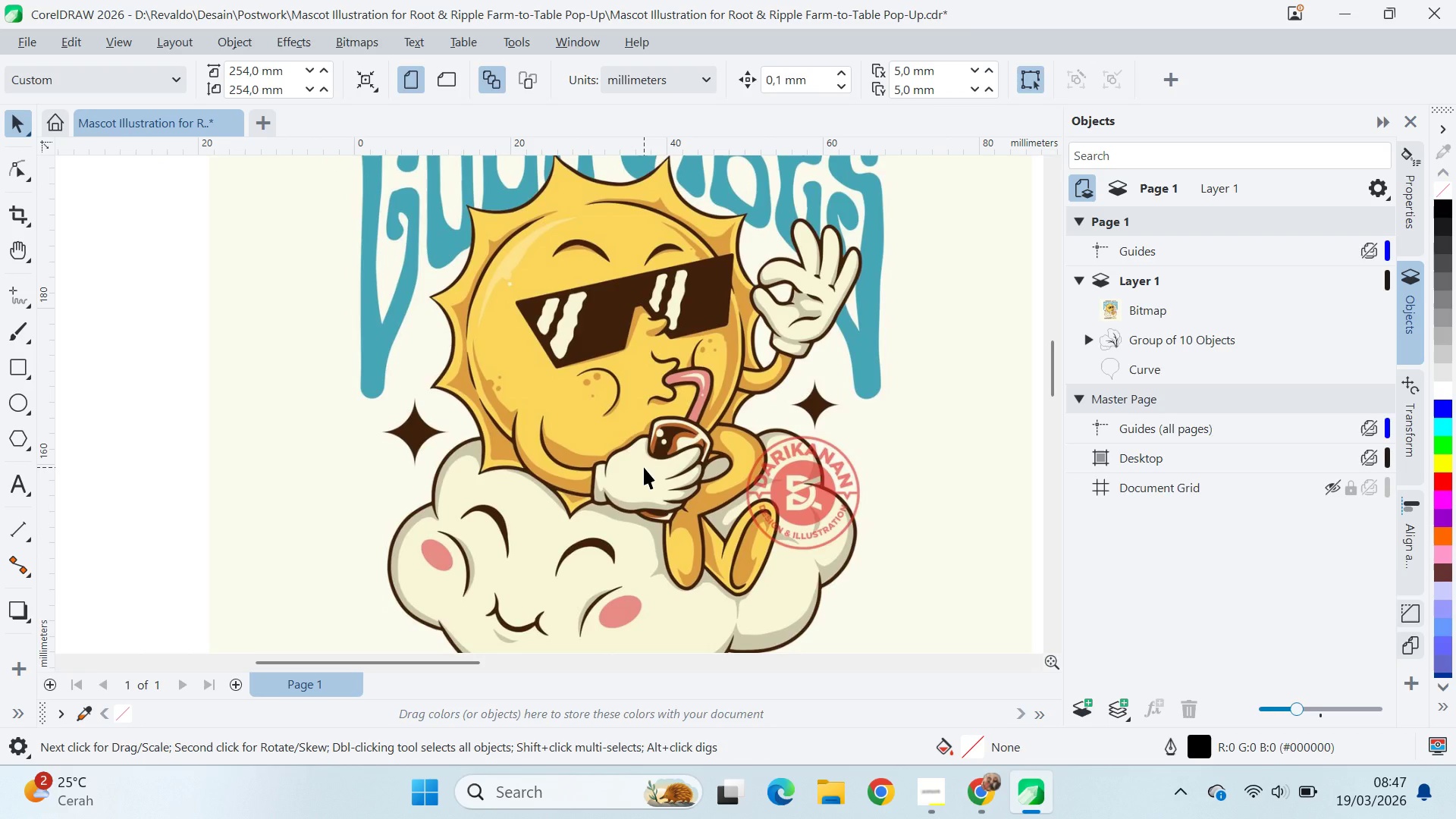 
scroll: coordinate [620, 521], scroll_direction: up, amount: 6.0
 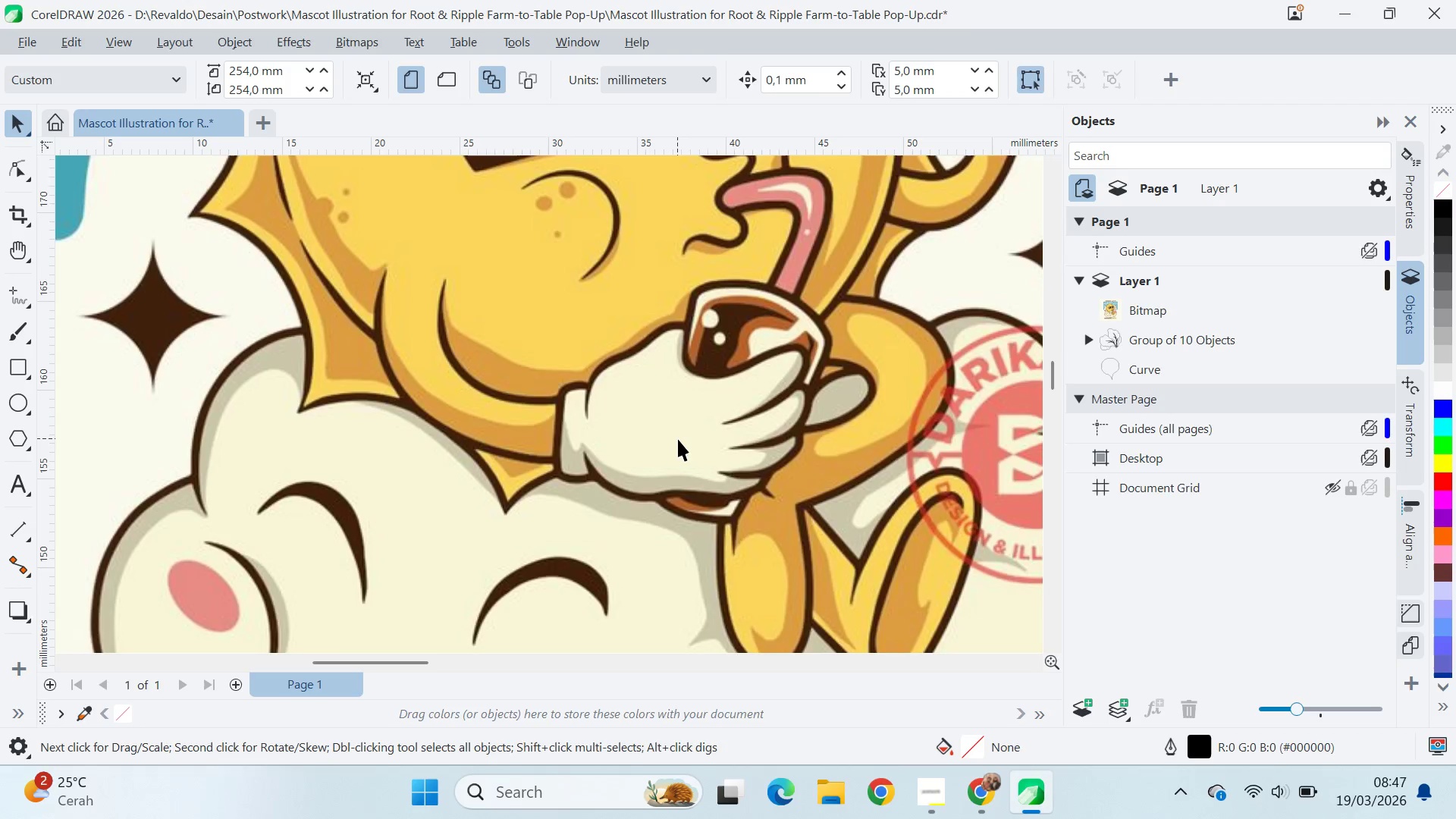 
key(Q)
 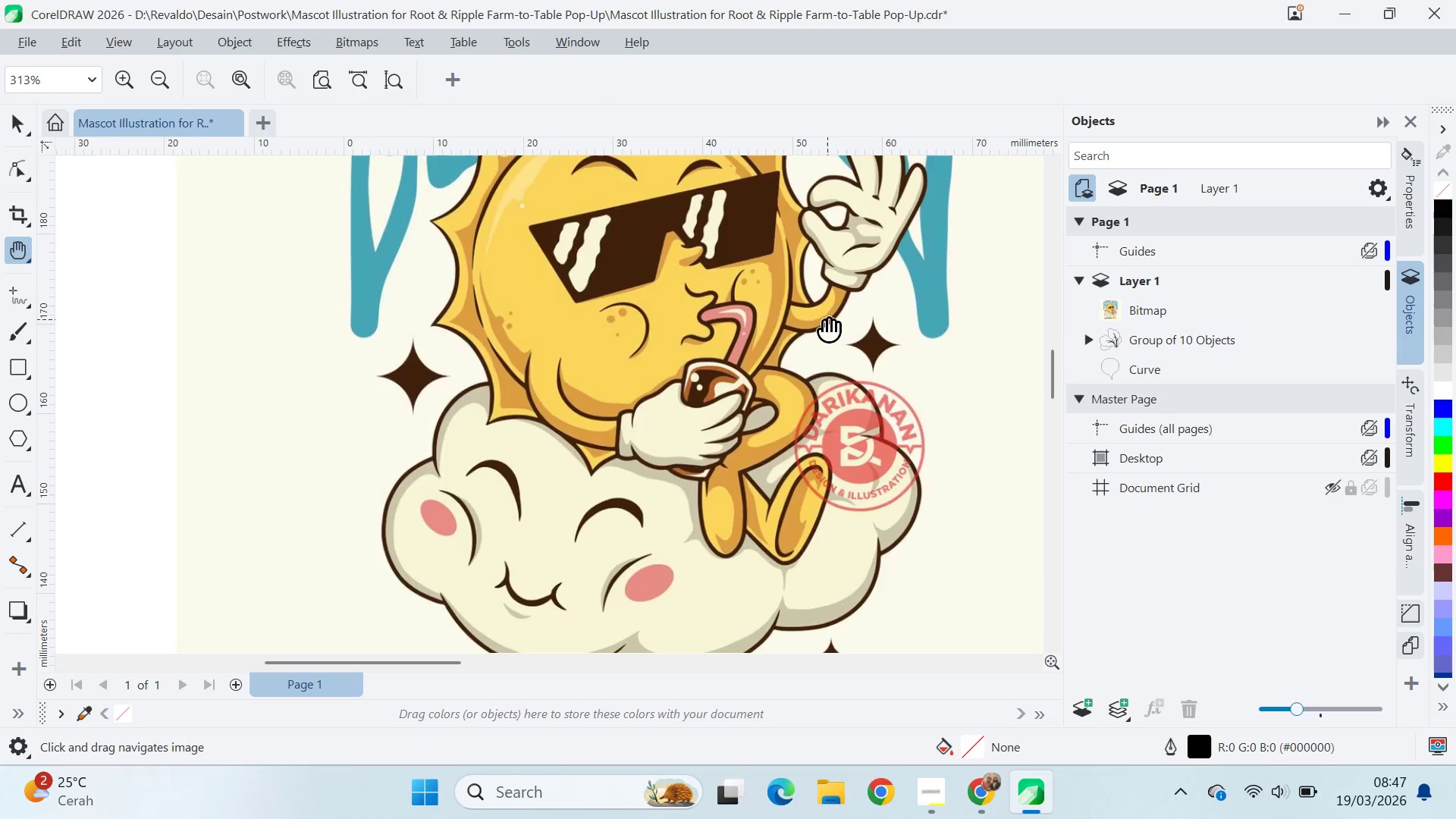 
left_click_drag(start_coordinate=[827, 319], to_coordinate=[617, 483])
 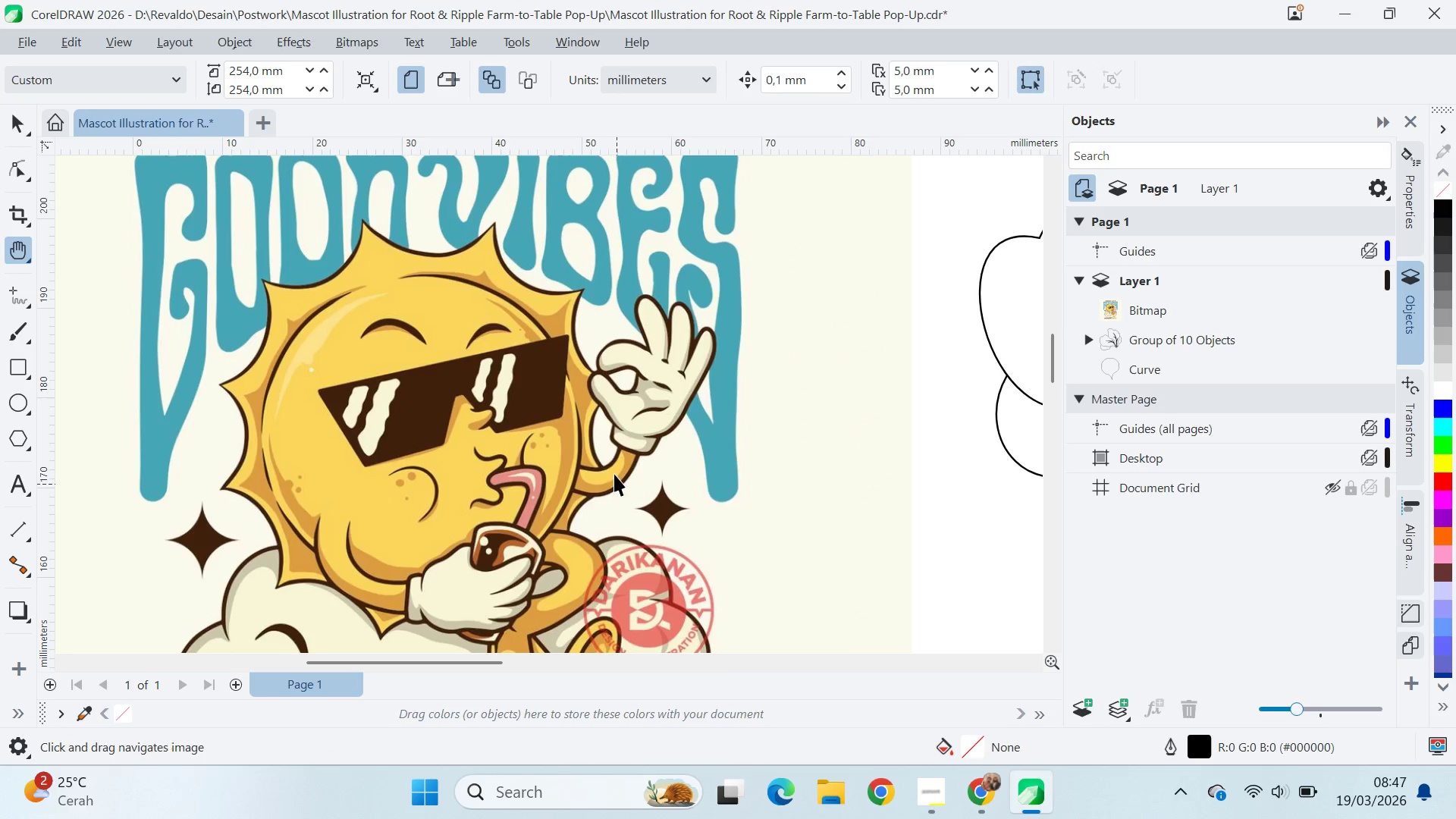 
scroll: coordinate [679, 438], scroll_direction: down, amount: 5.0
 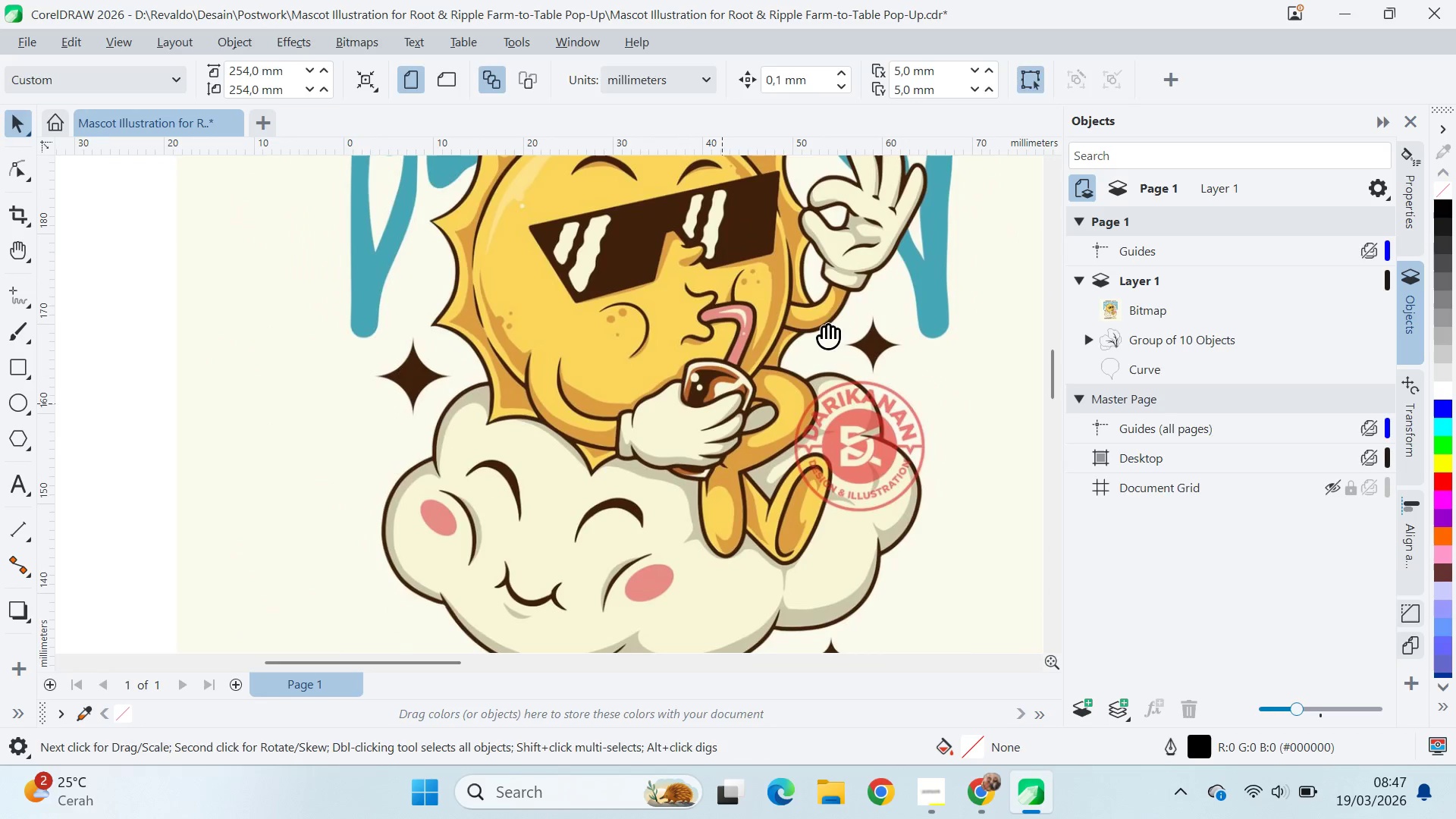 
key(V)
 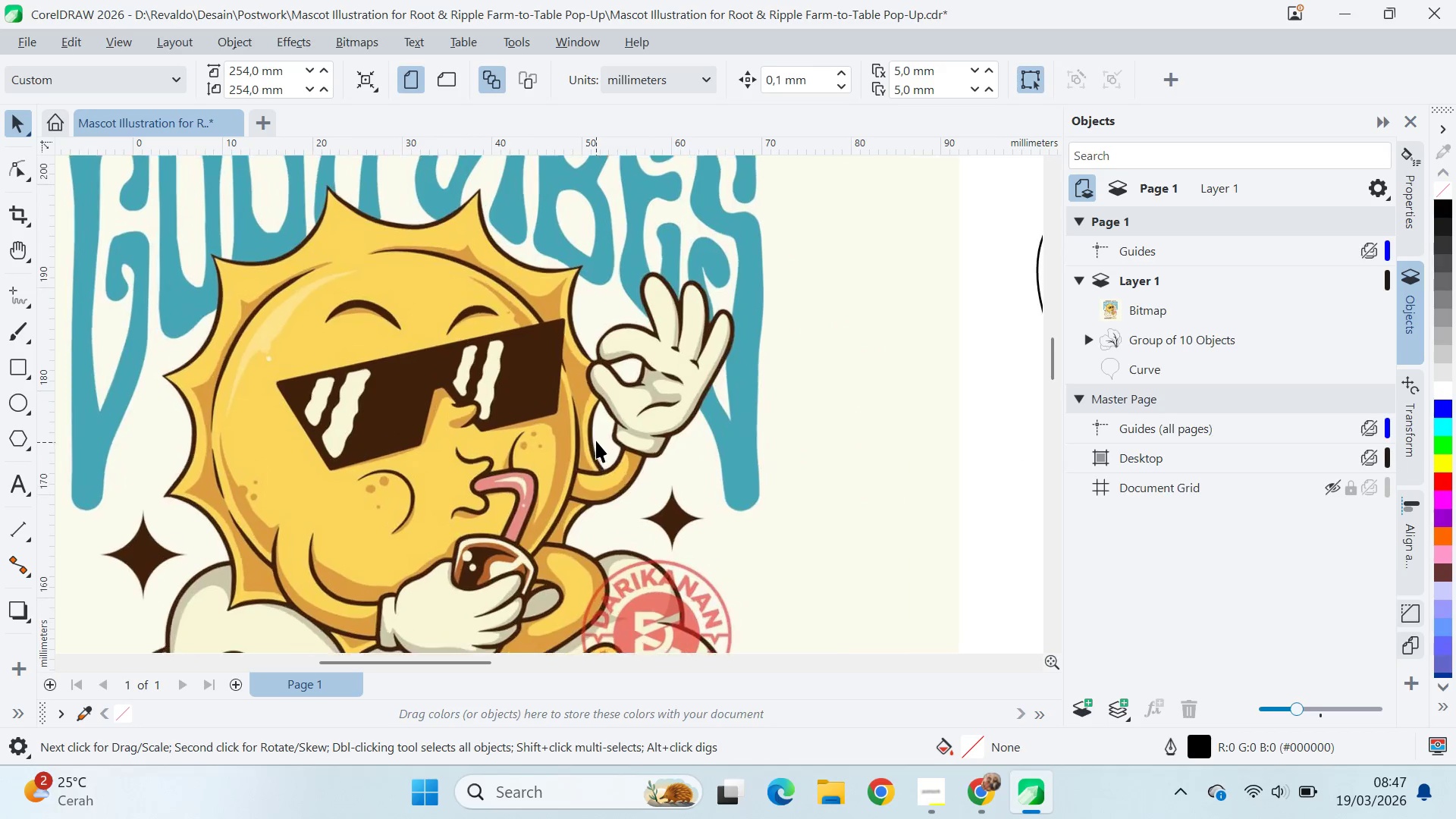 
scroll: coordinate [604, 443], scroll_direction: up, amount: 4.0
 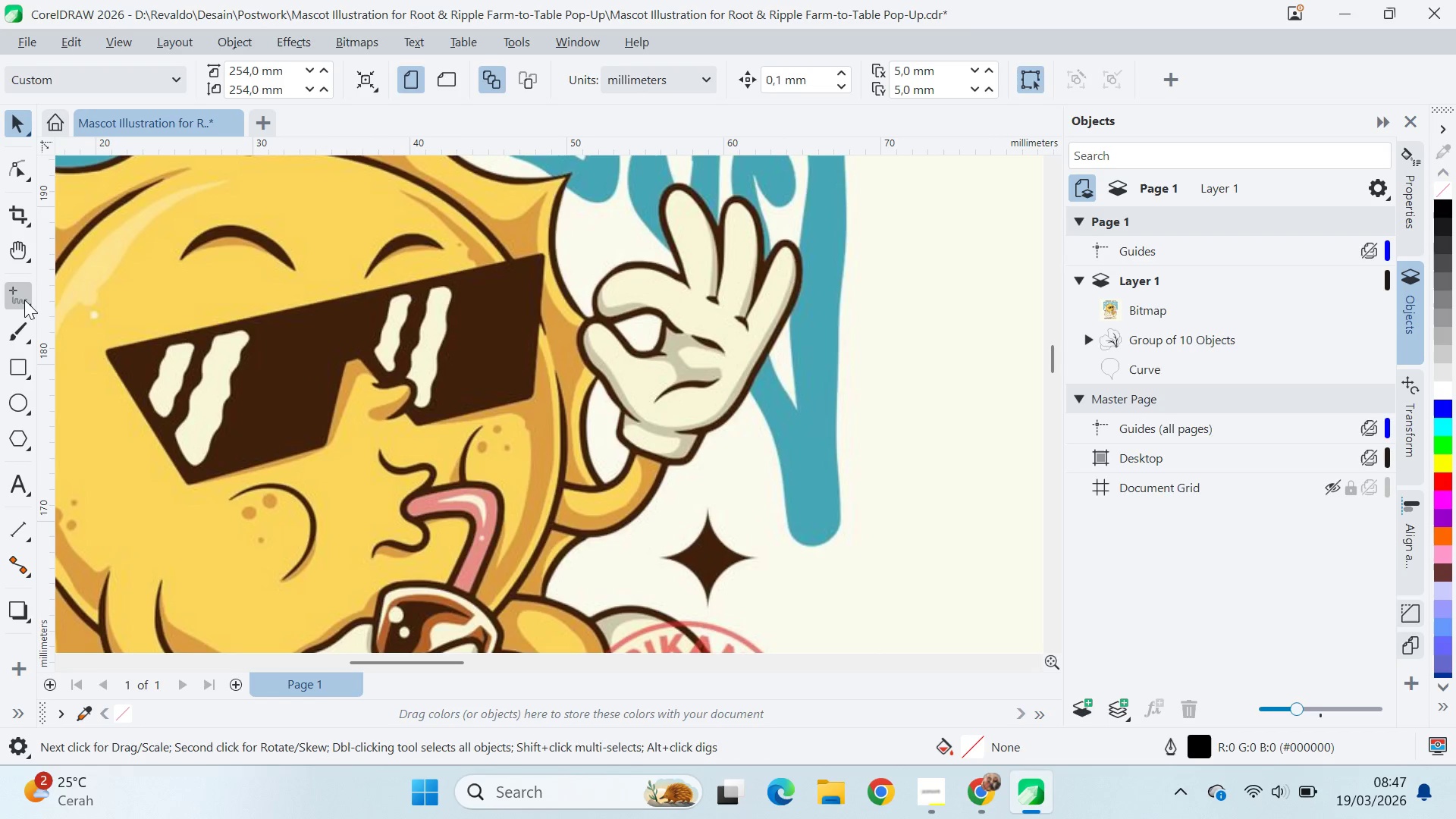 
scroll: coordinate [428, 346], scroll_direction: down, amount: 1.0
 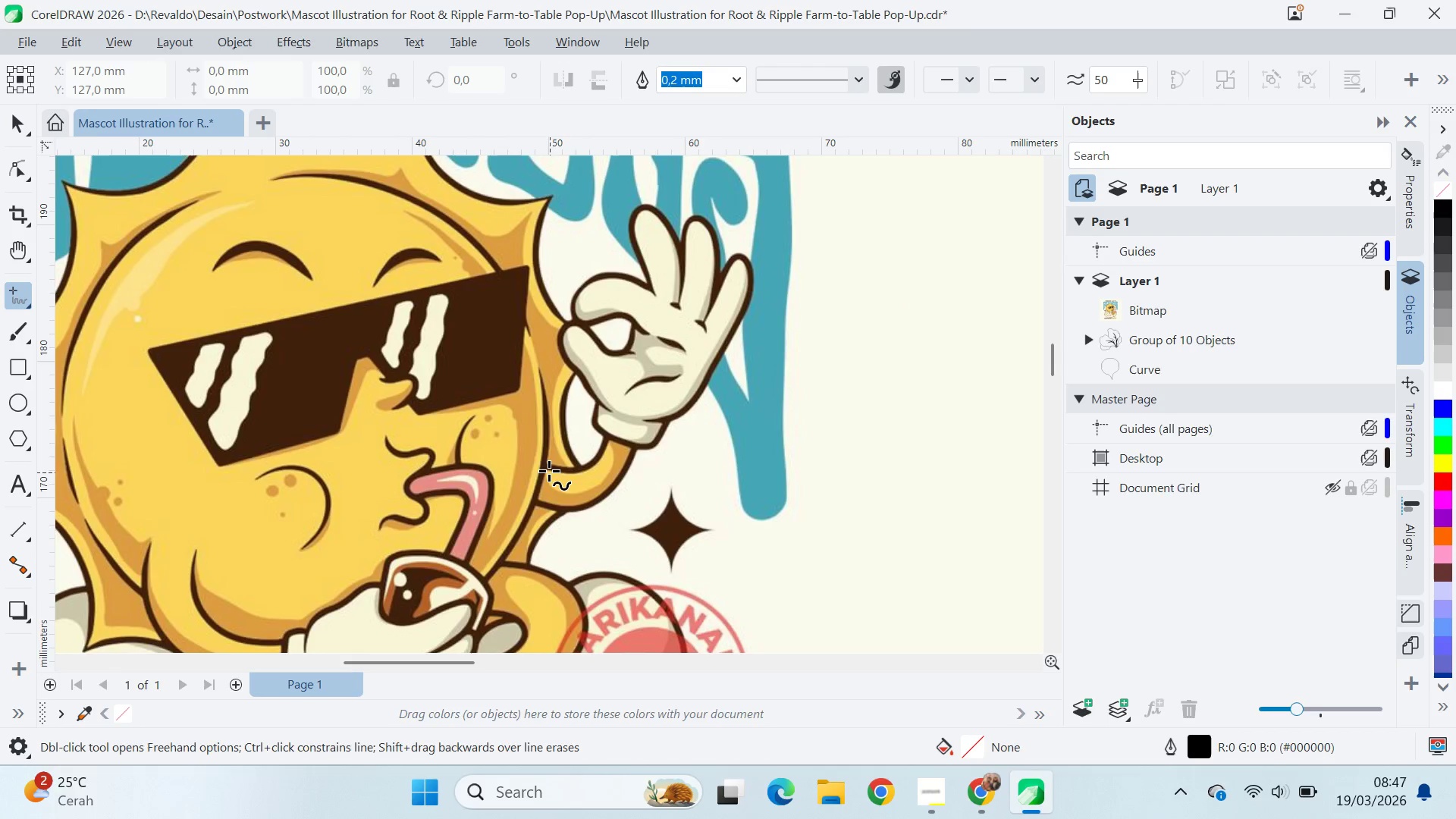 
left_click([543, 464])
 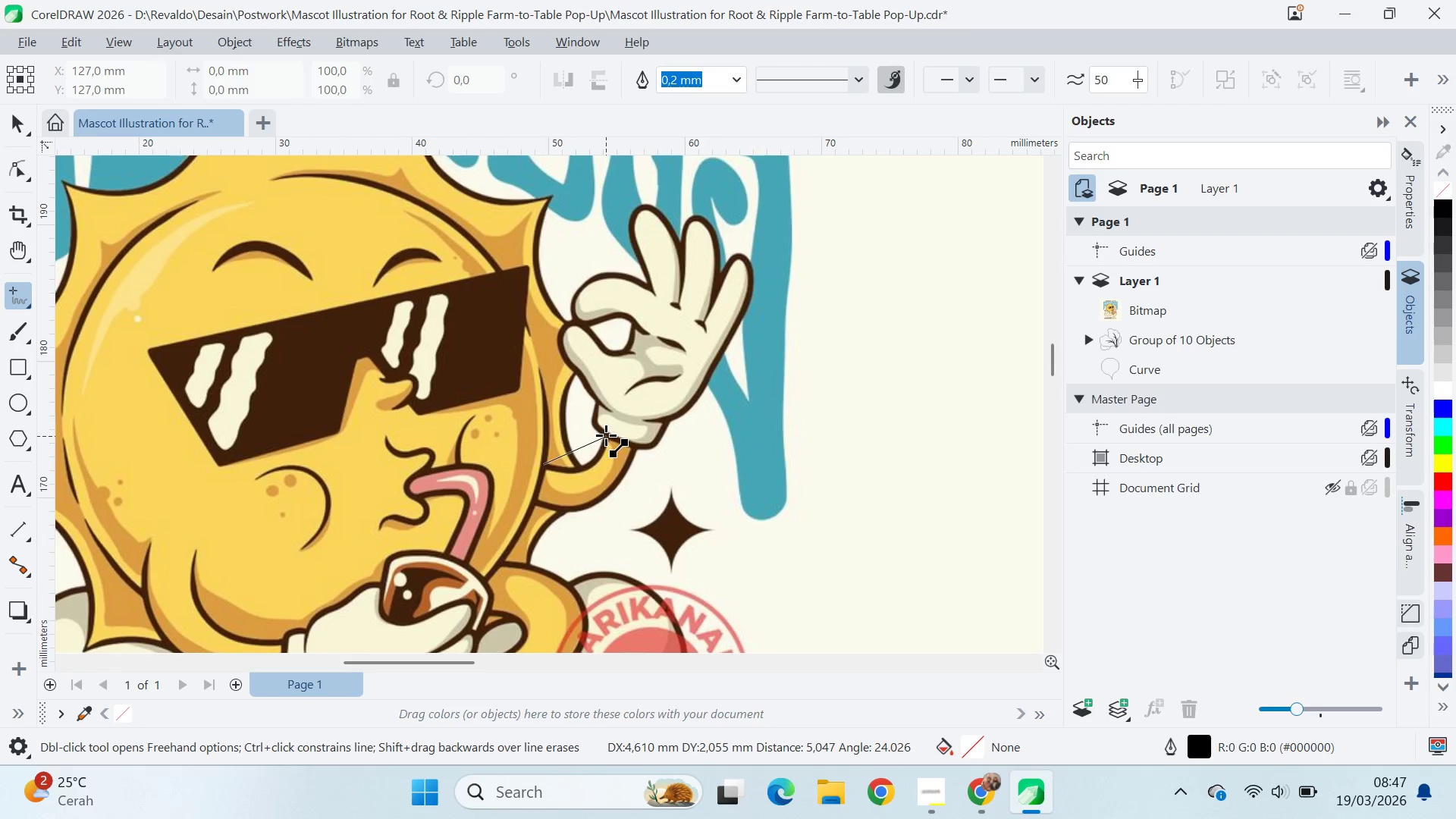 
left_click([606, 432])
 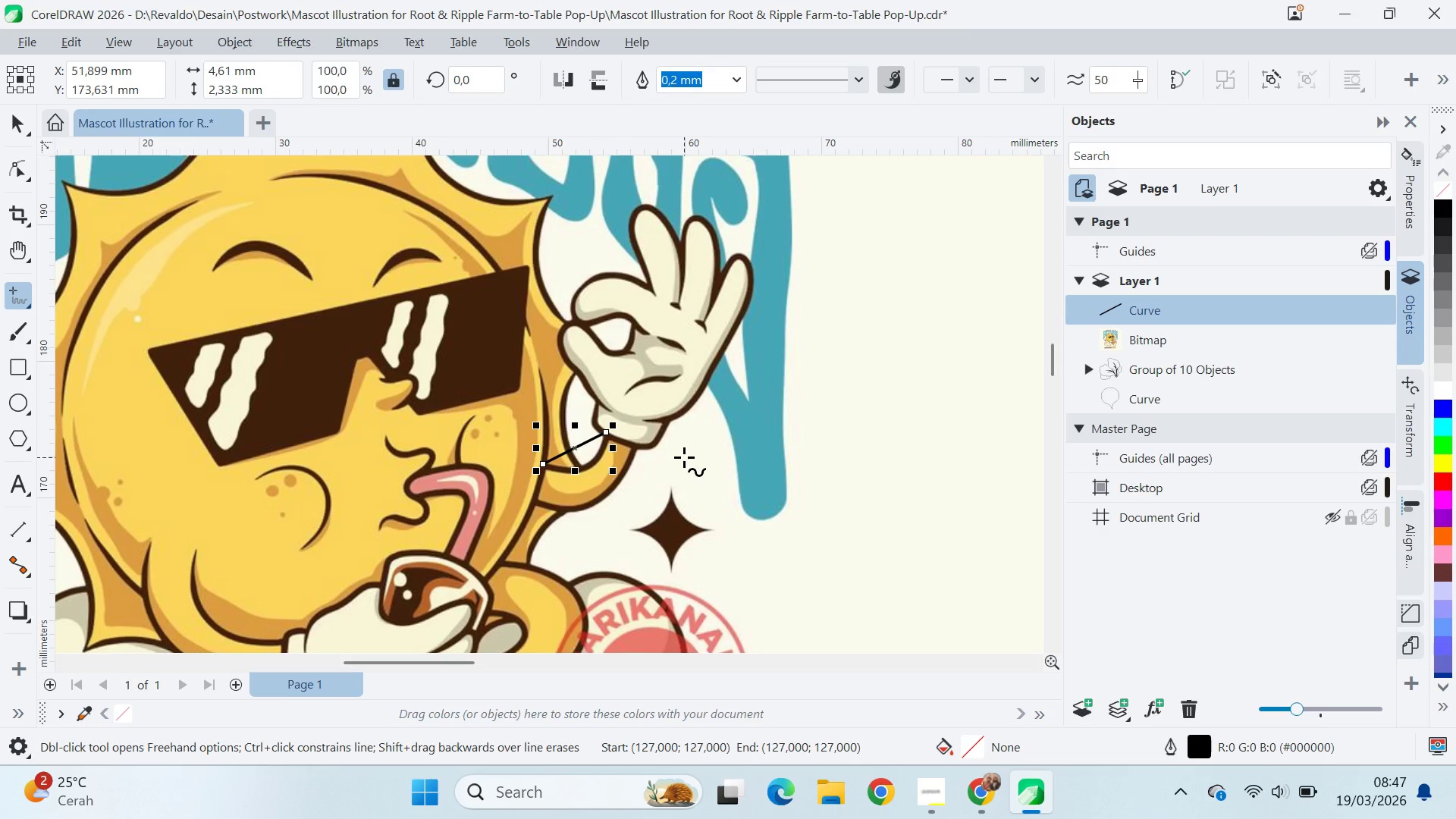 
key(Control+Z)
 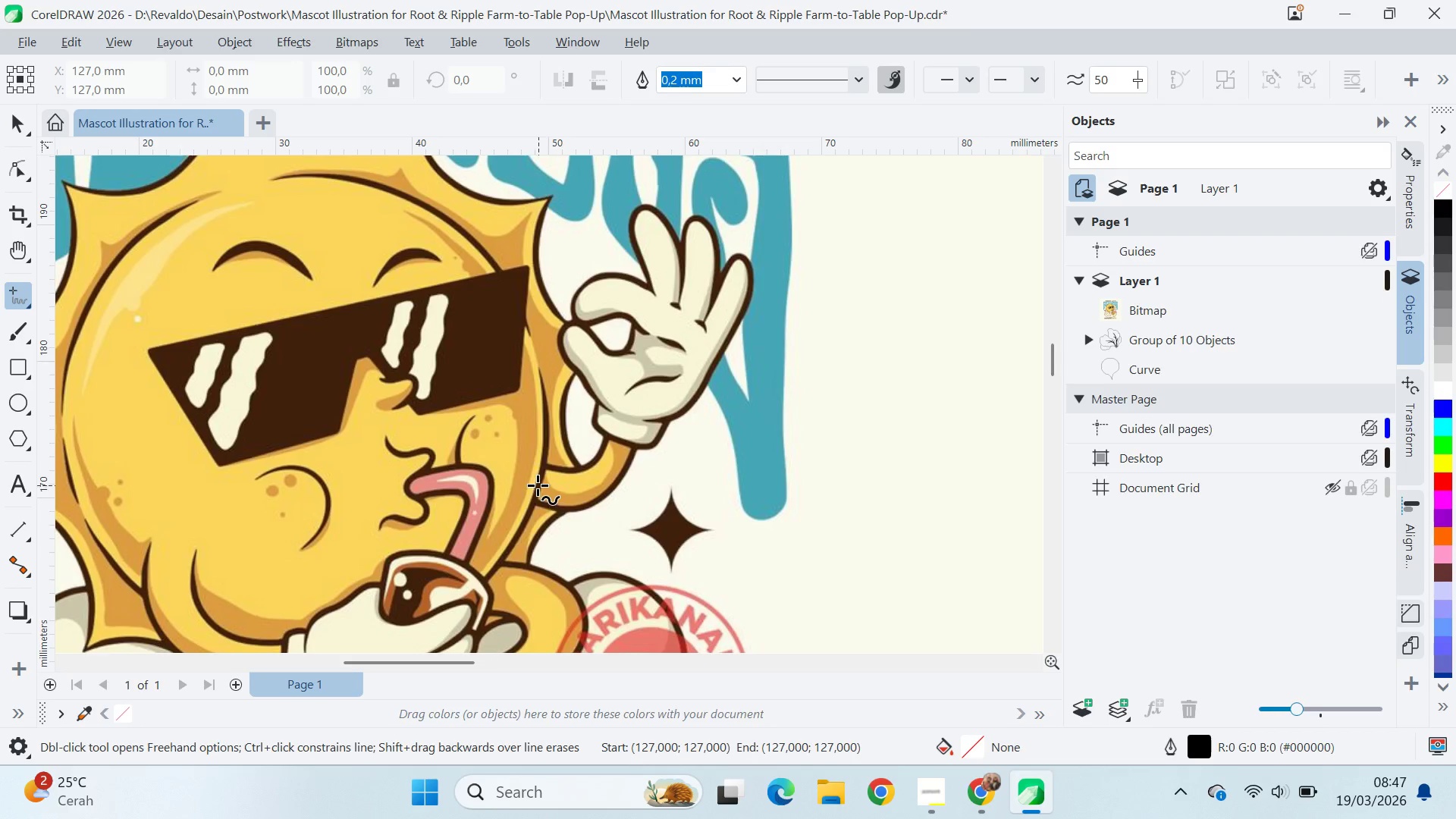 
left_click([538, 483])
 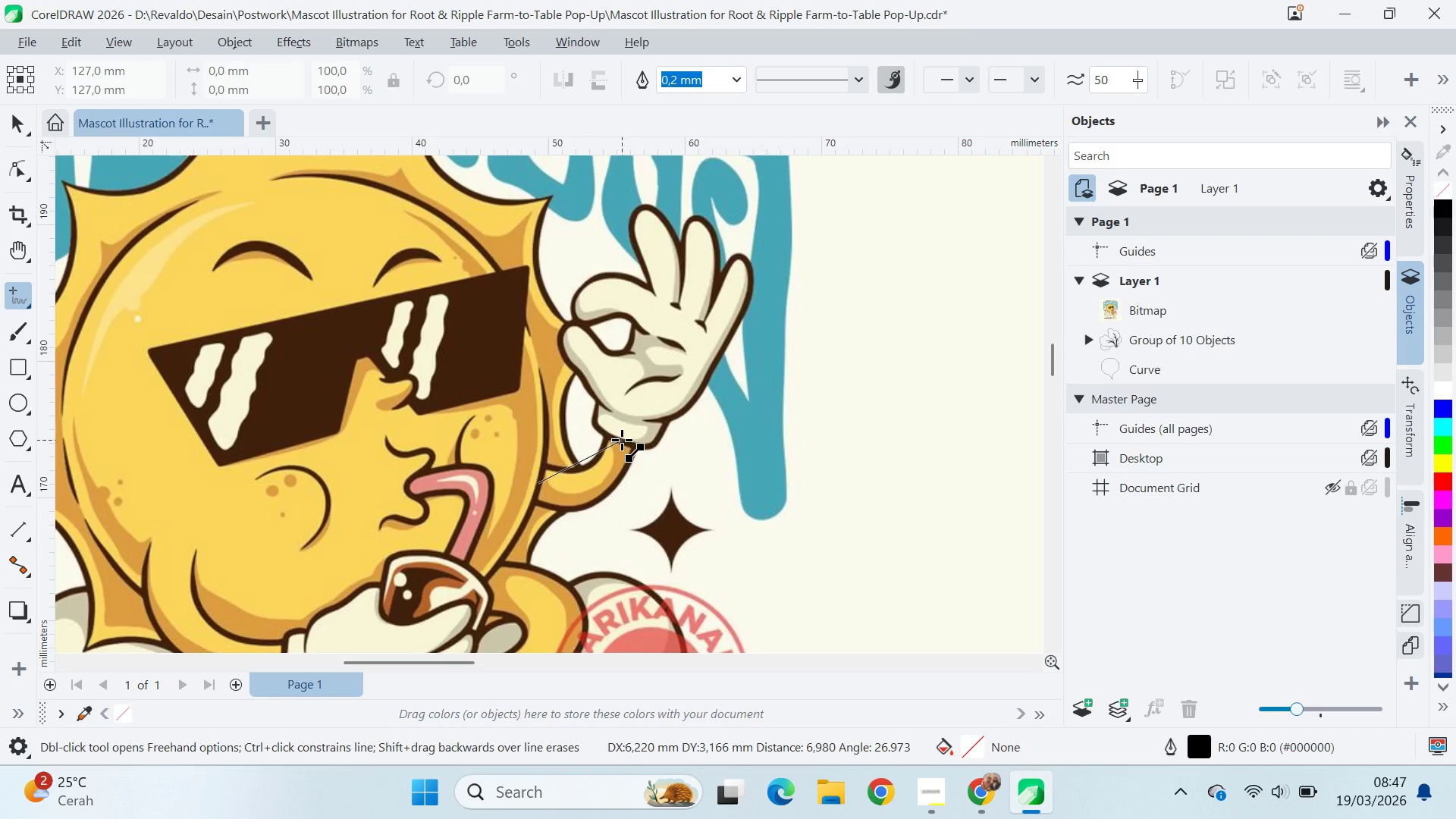 
key(Control+Z)
 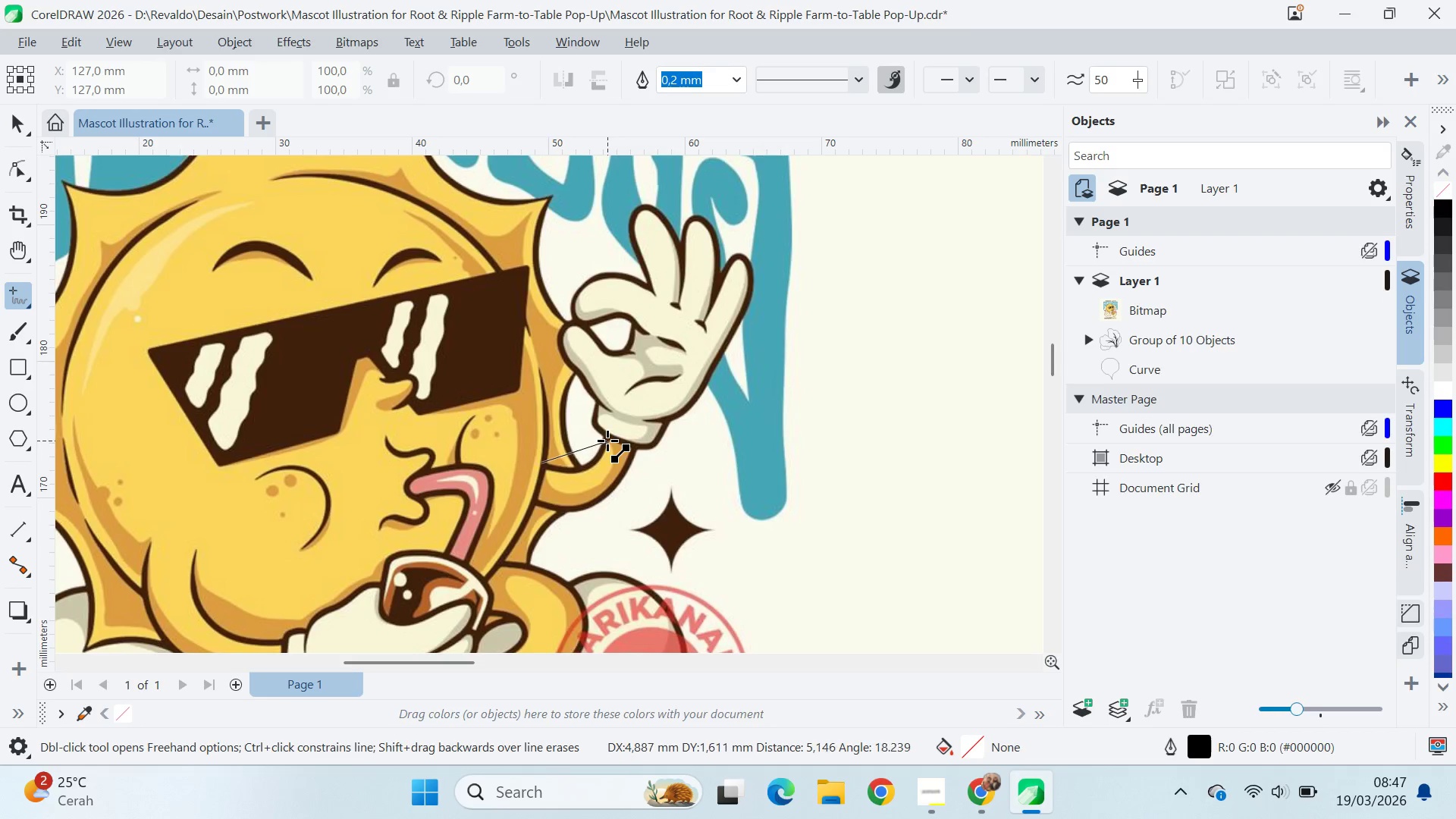 
left_click([607, 433])
 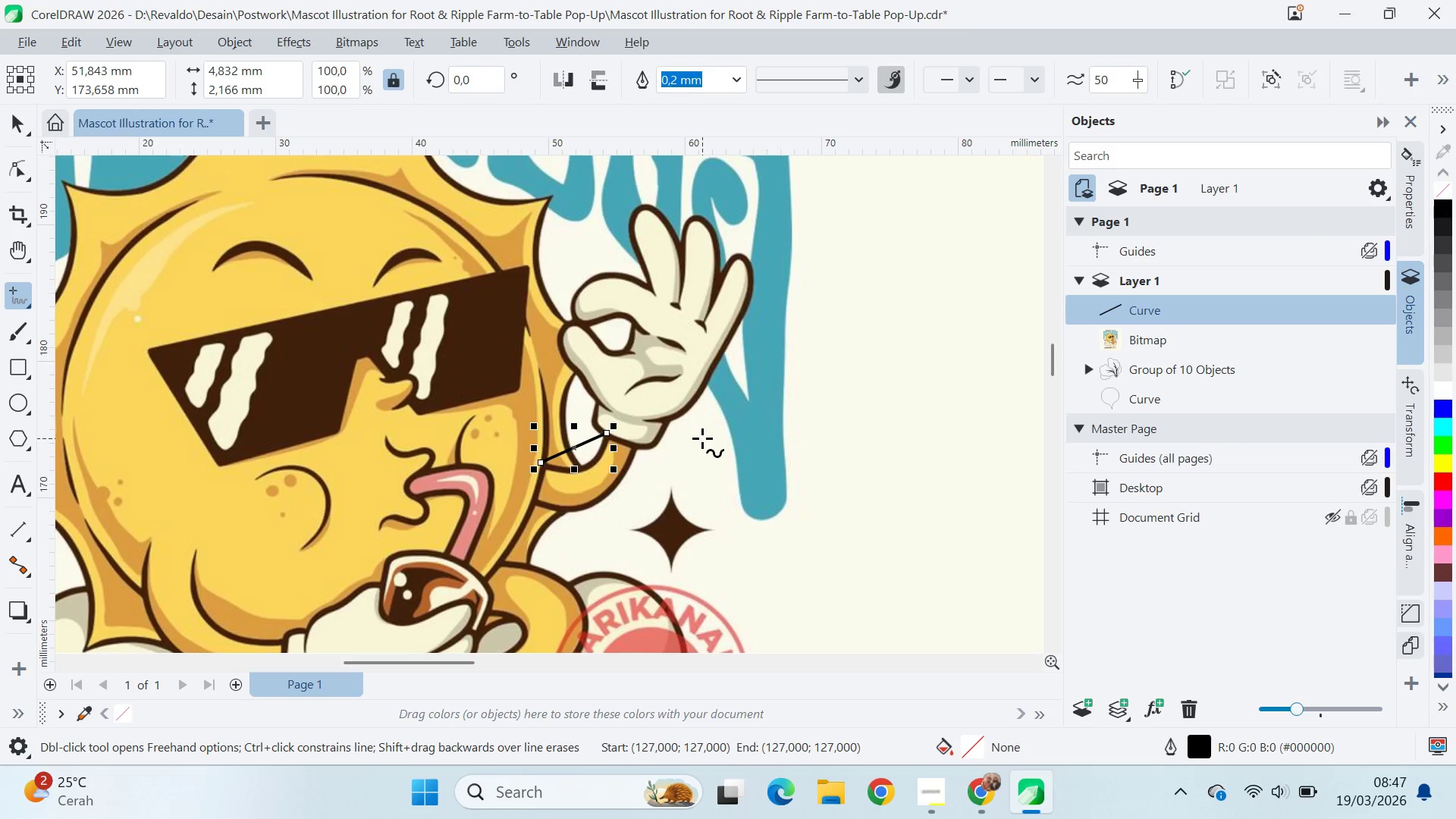 
key(A)
 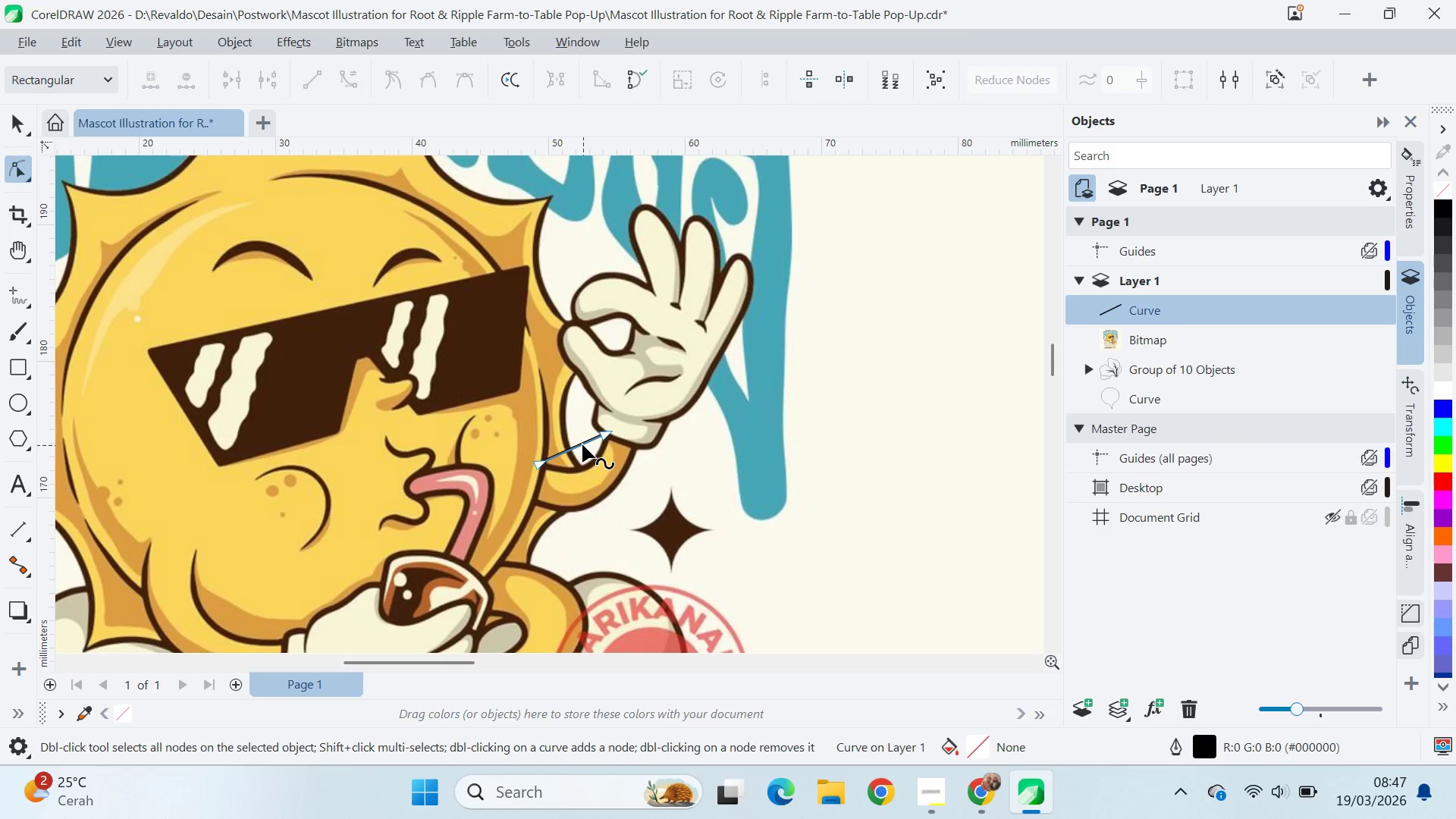 
key(Control+A)
 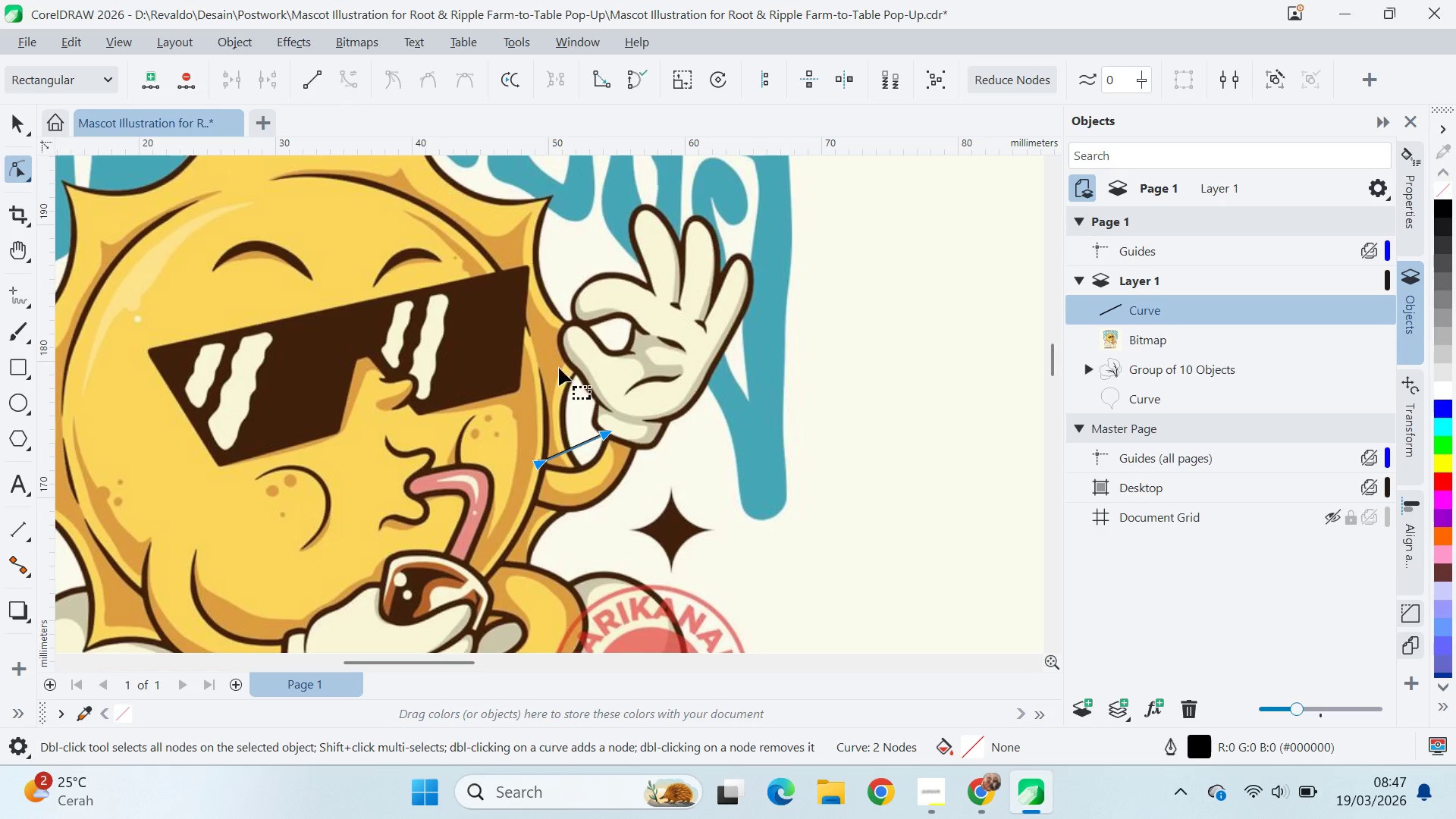 
left_click([596, 466])
 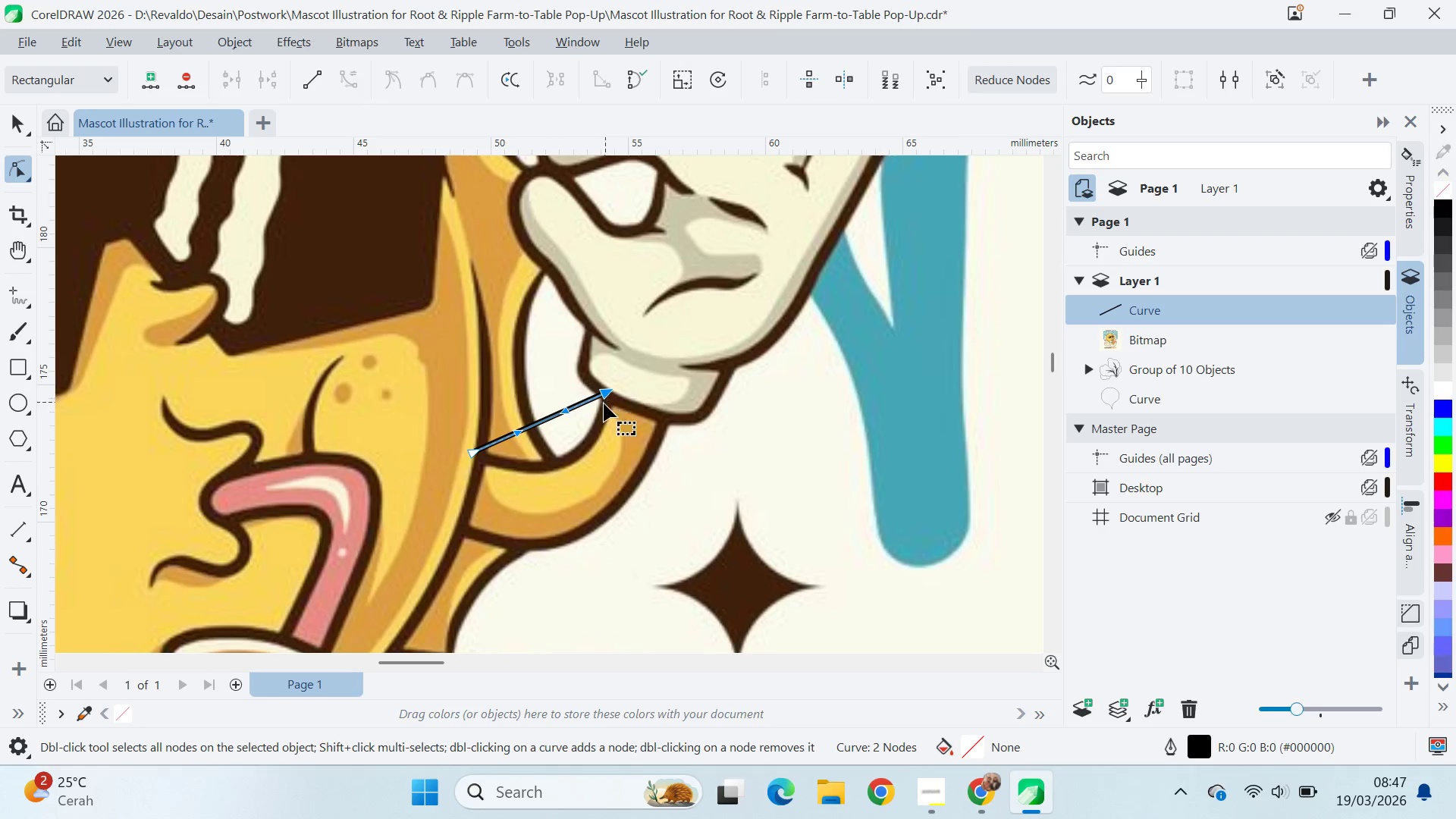 
scroll: coordinate [597, 471], scroll_direction: up, amount: 5.0
 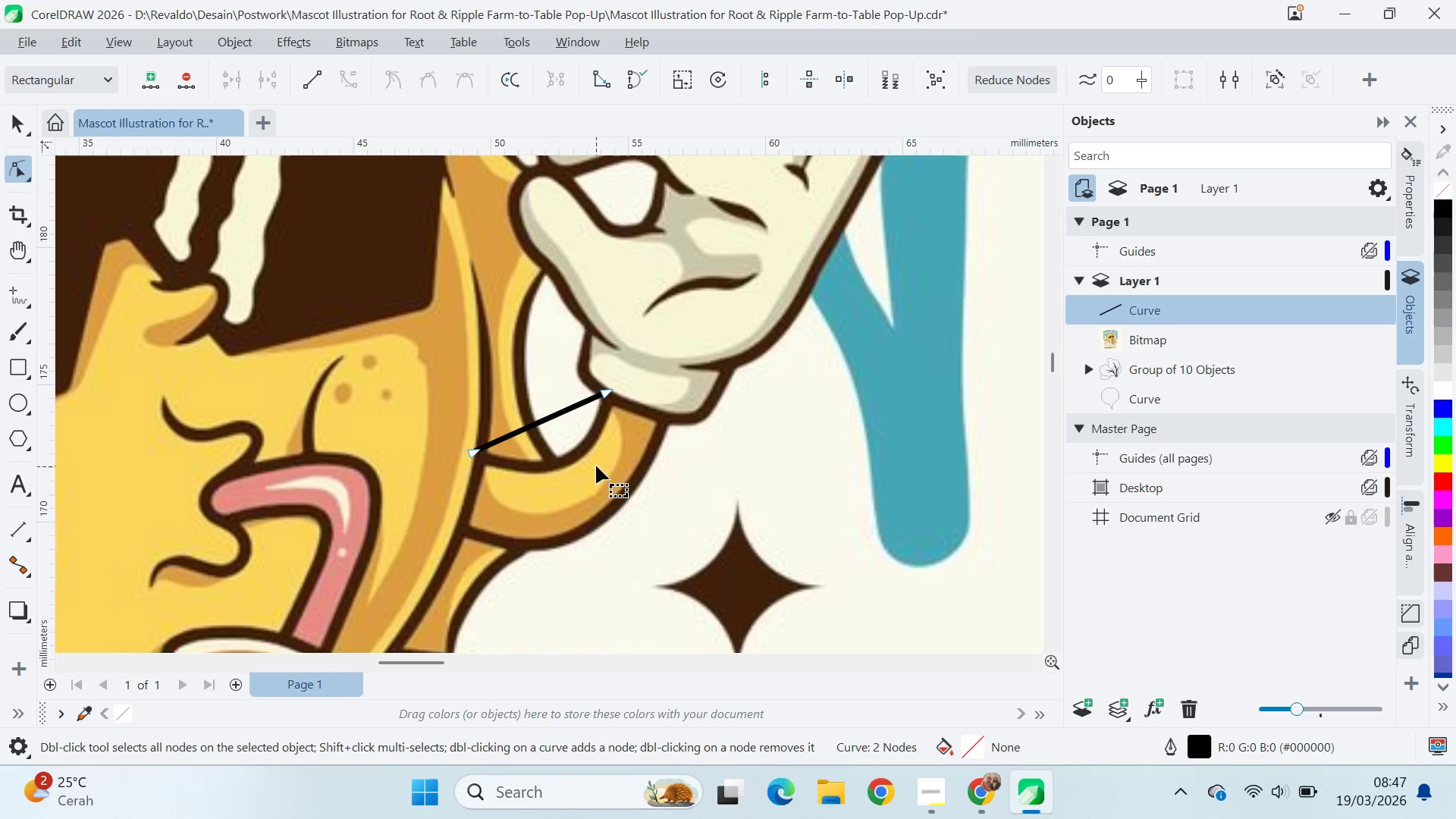 
left_click_drag(start_coordinate=[565, 413], to_coordinate=[595, 476])
 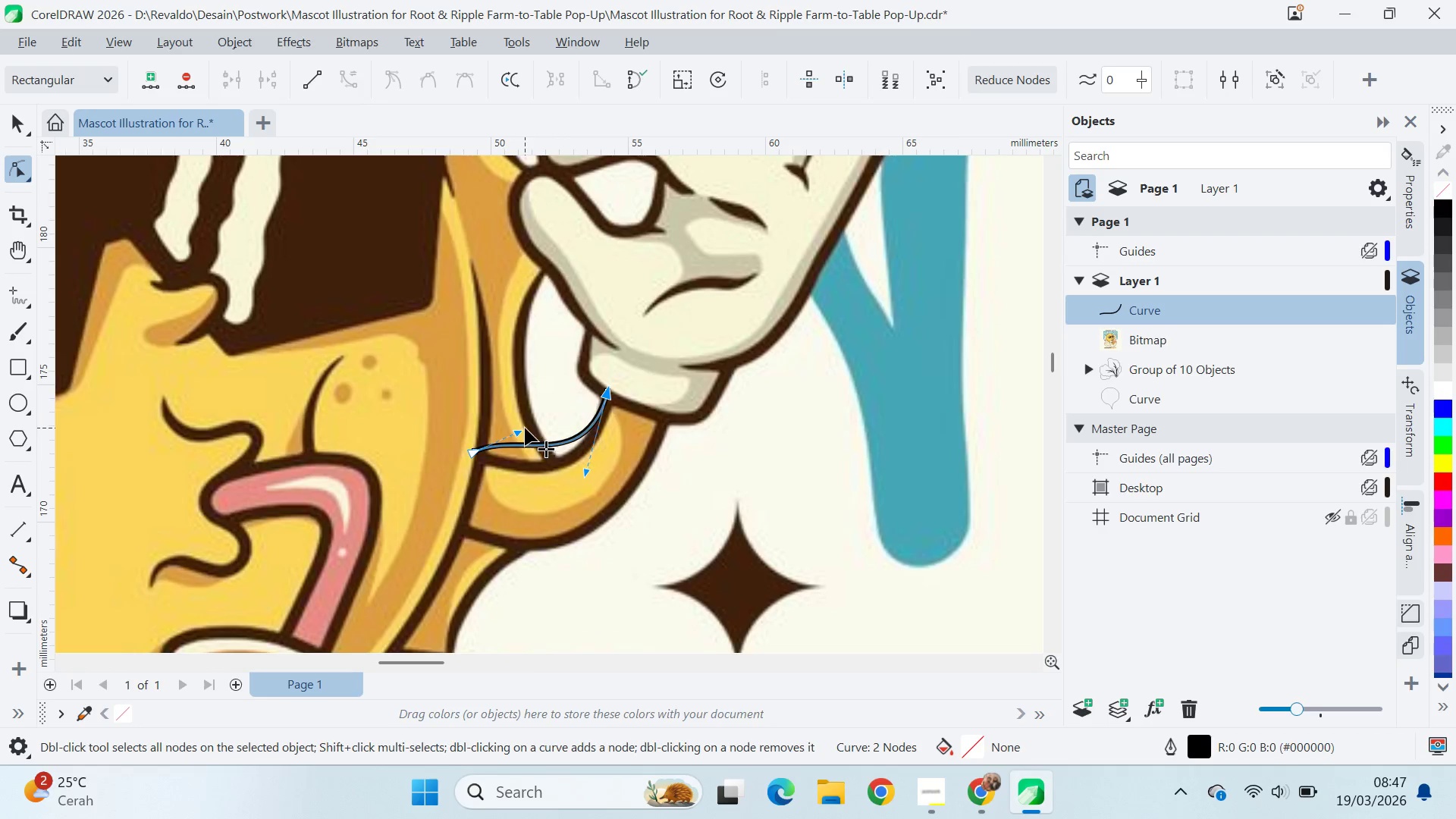 
hold_key(key=ShiftLeft, duration=1.5)
 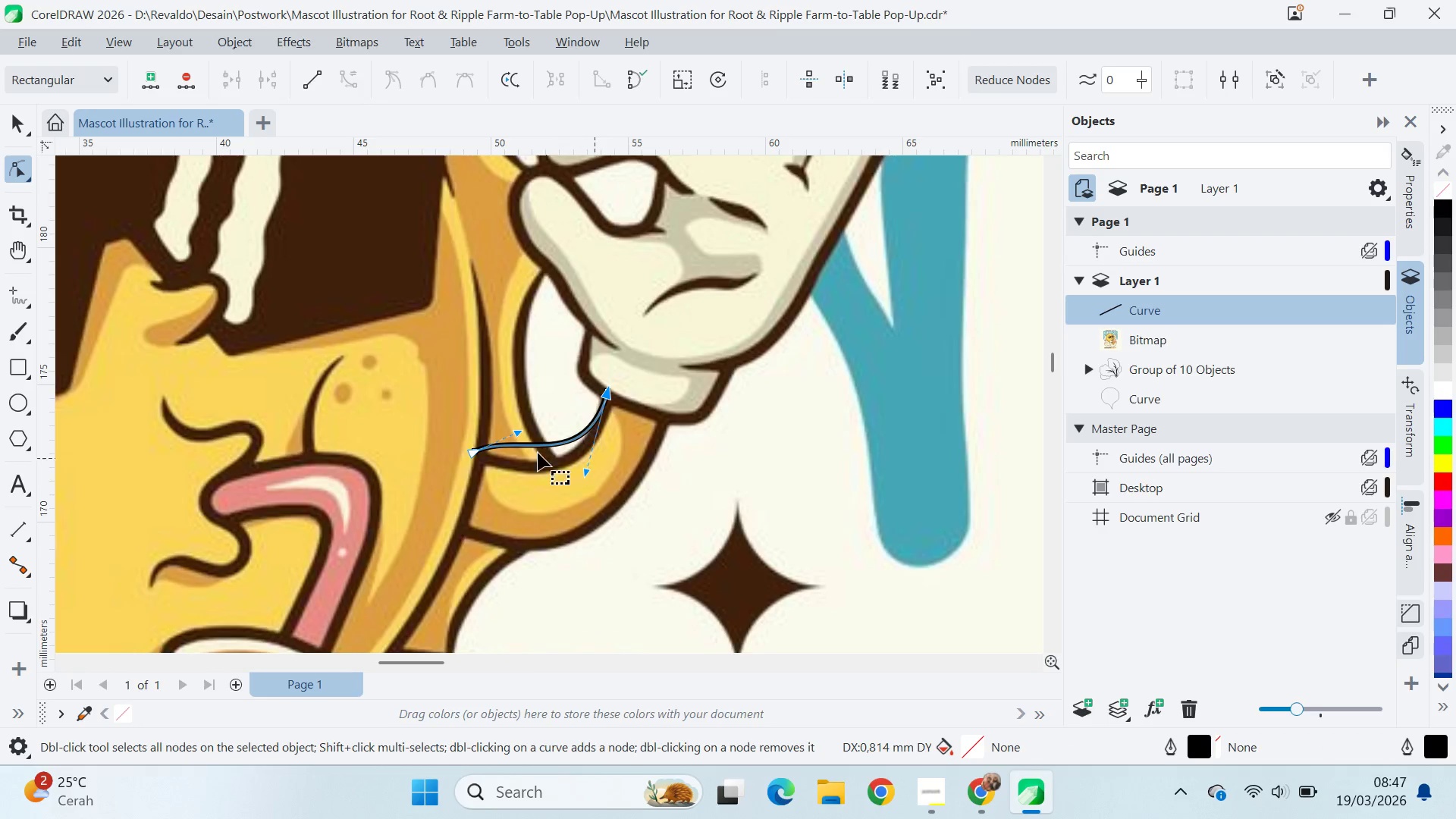 
hold_key(key=ShiftLeft, duration=0.47)
 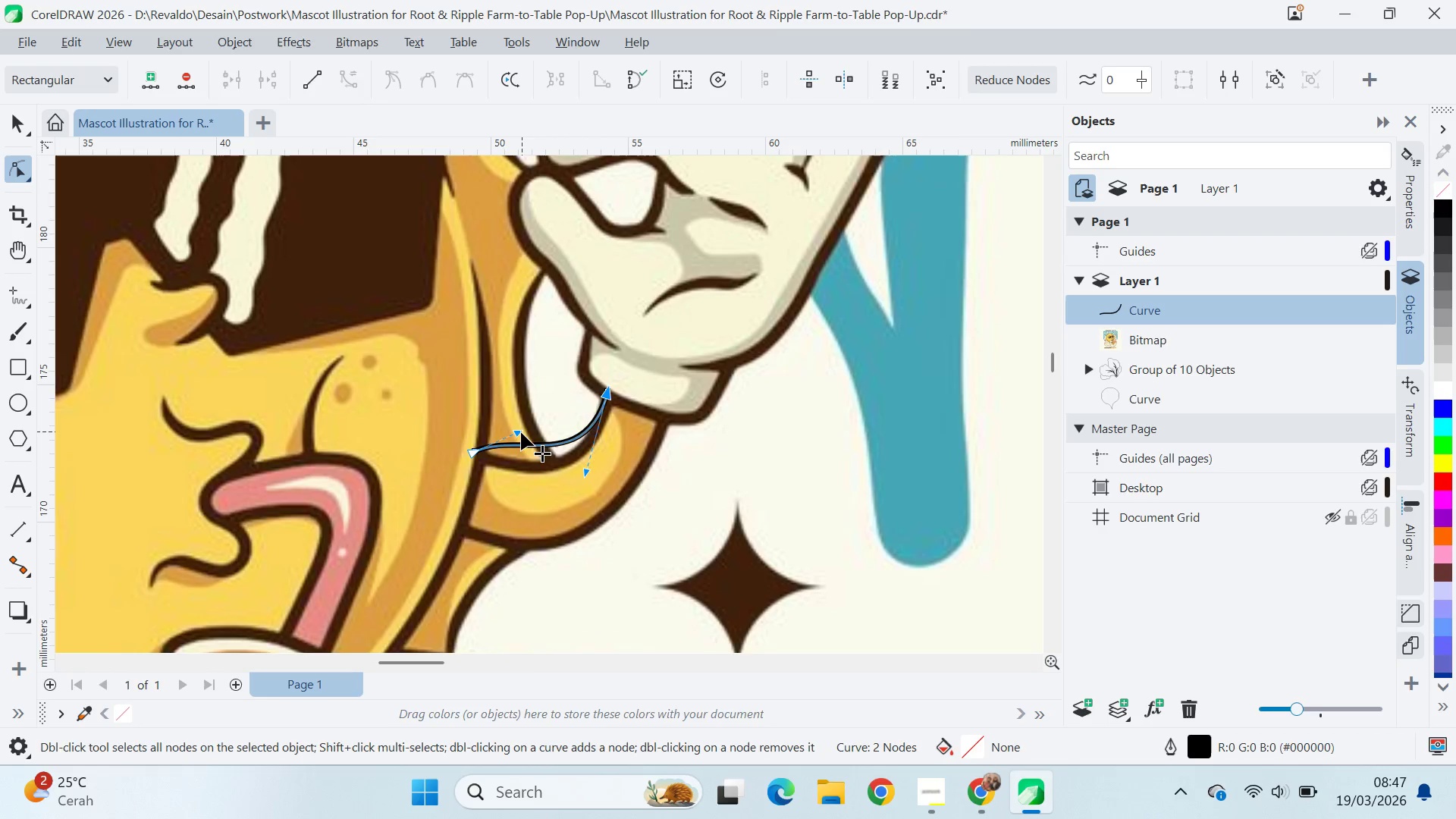 
left_click_drag(start_coordinate=[521, 432], to_coordinate=[548, 477])
 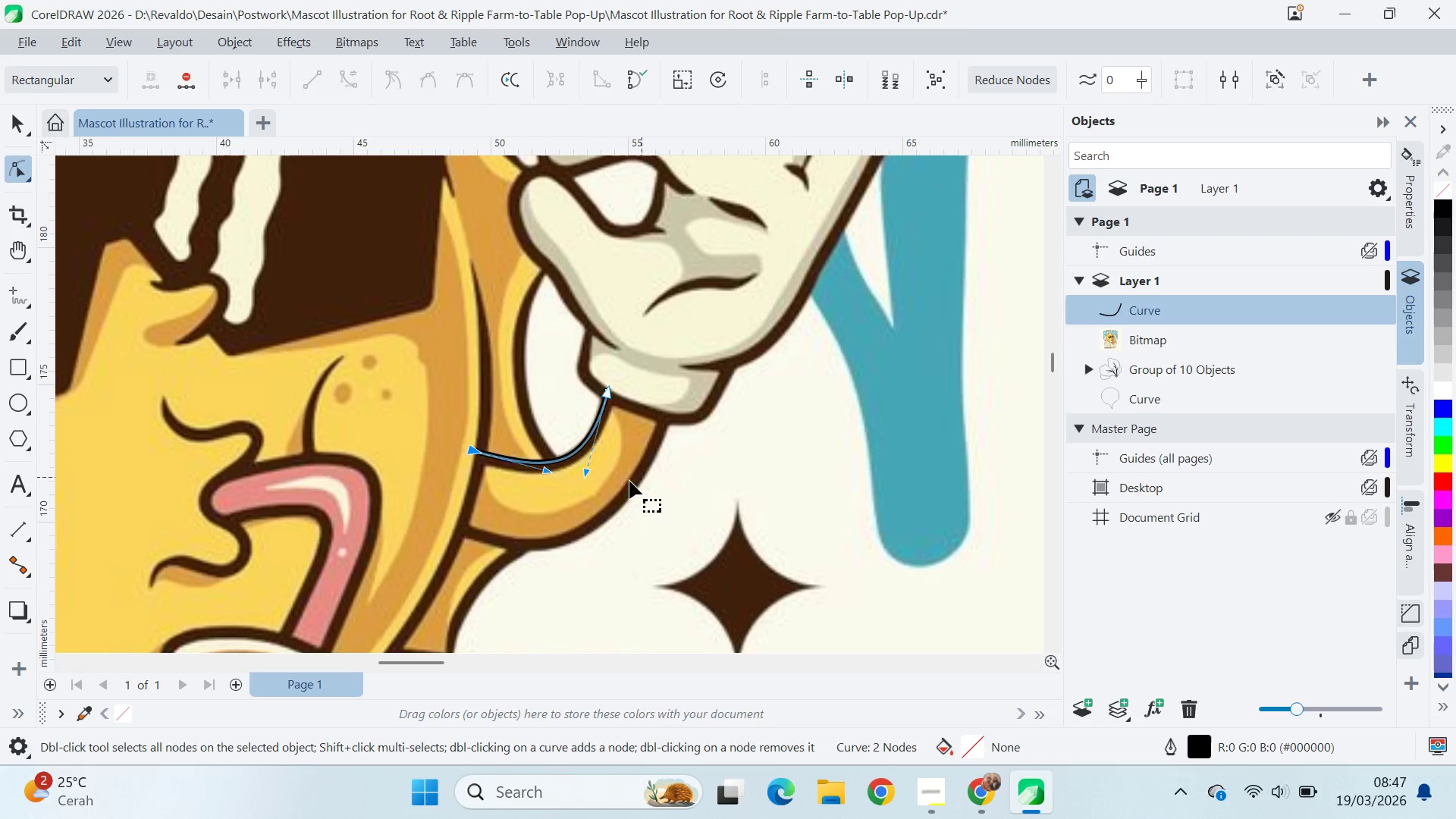 
hold_key(key=ShiftLeft, duration=1.19)
 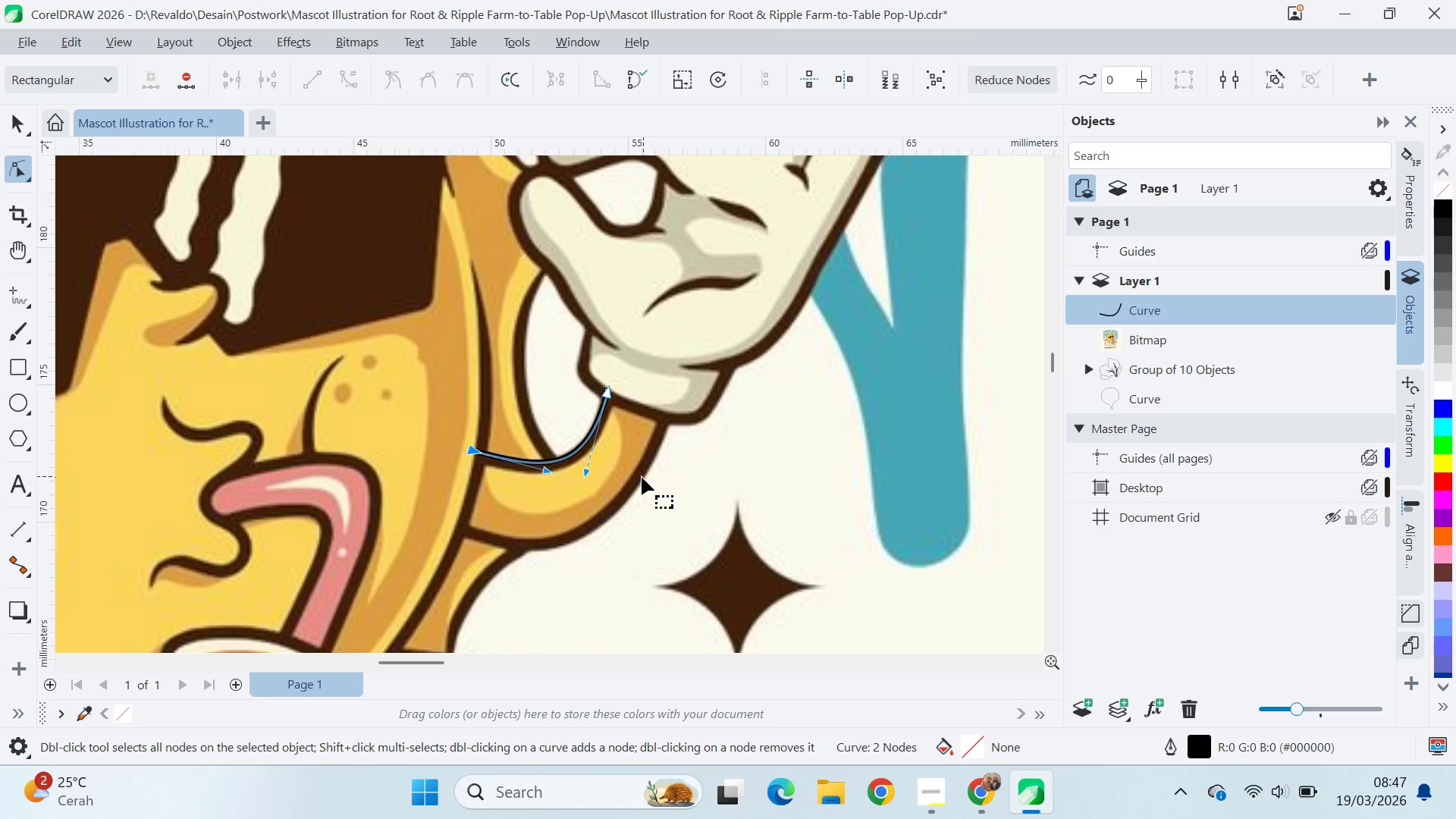 
key(V)
 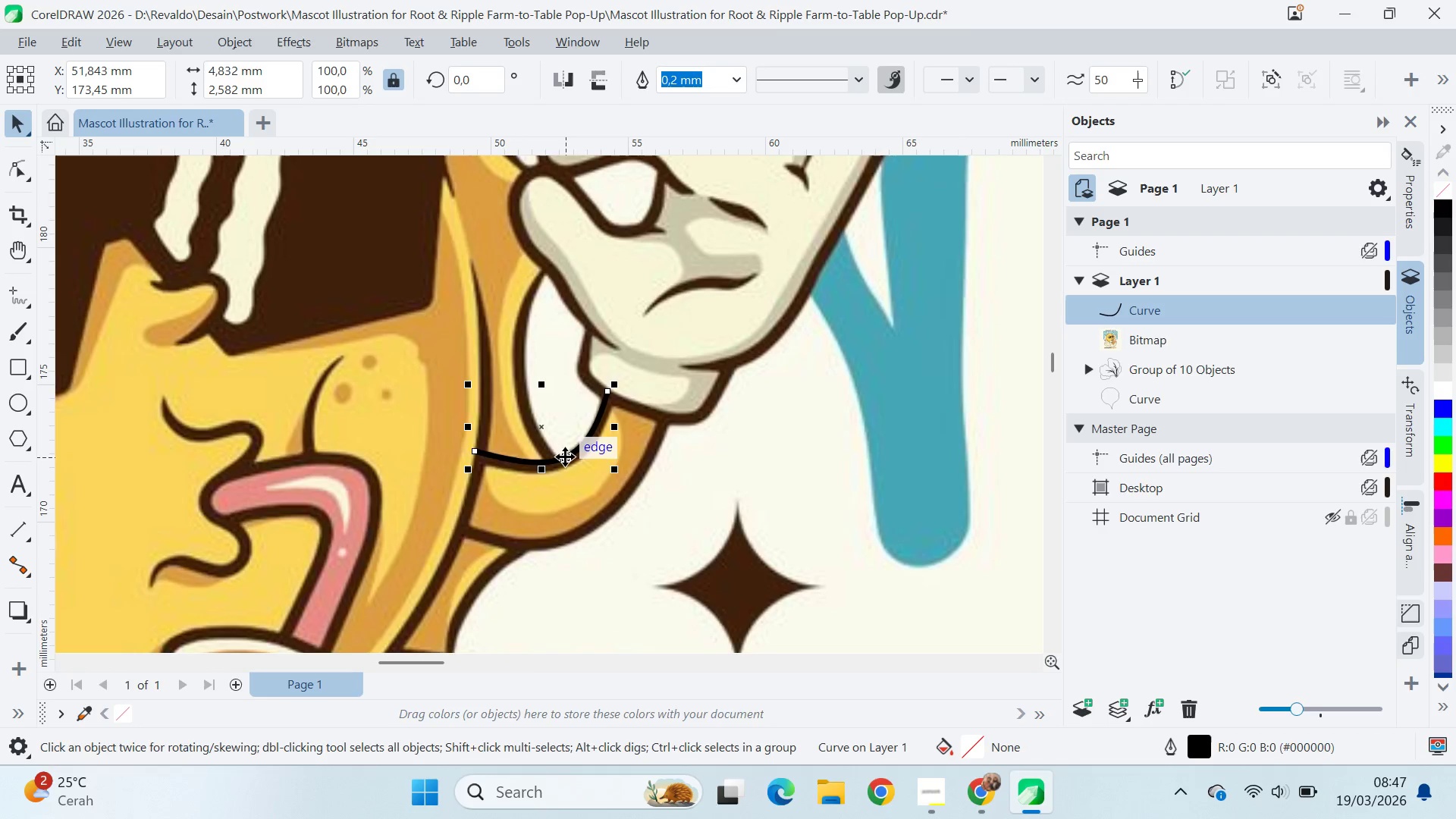 
left_click_drag(start_coordinate=[565, 457], to_coordinate=[682, 542])
 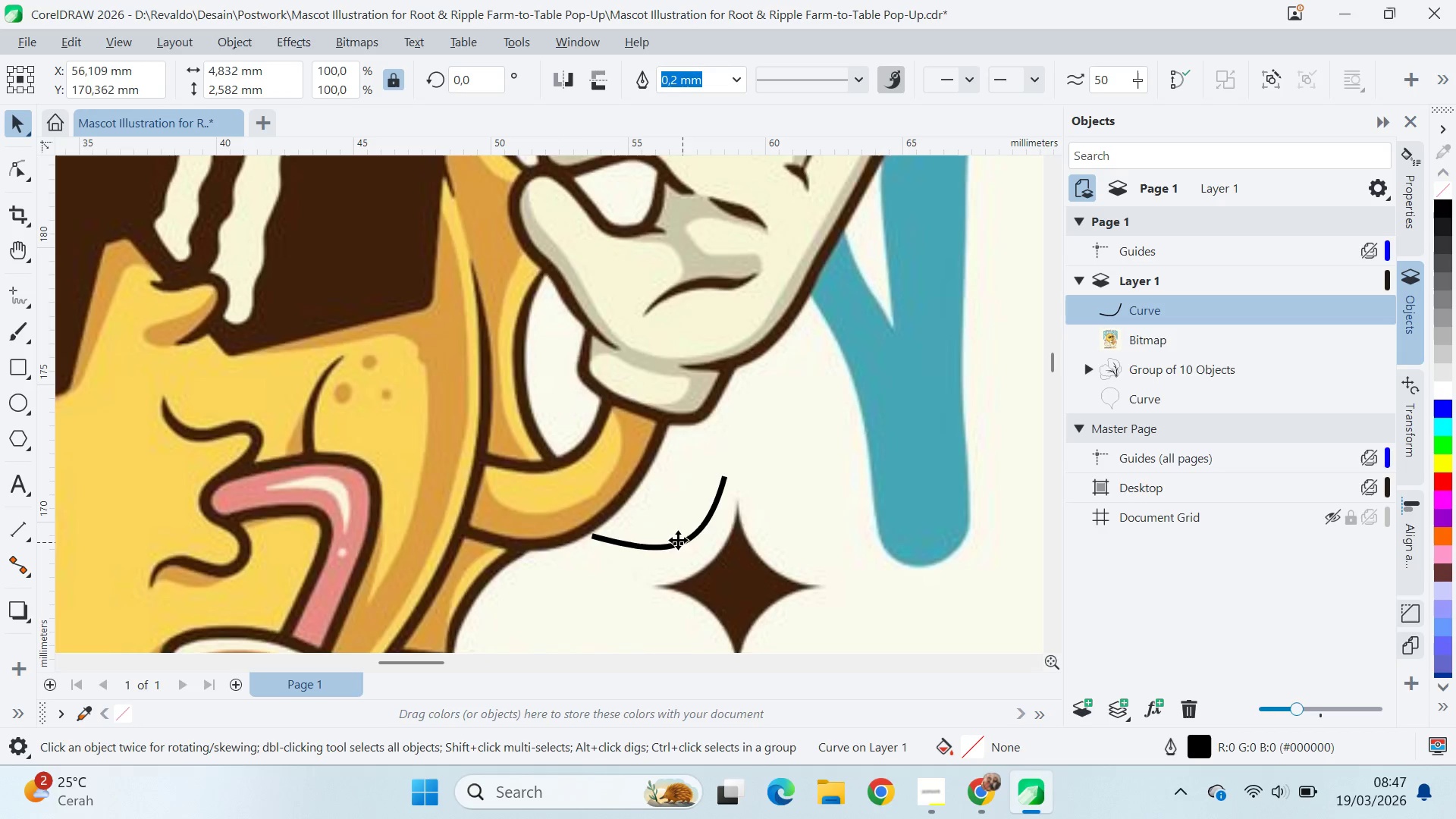 
left_click_drag(start_coordinate=[682, 542], to_coordinate=[565, 461])
 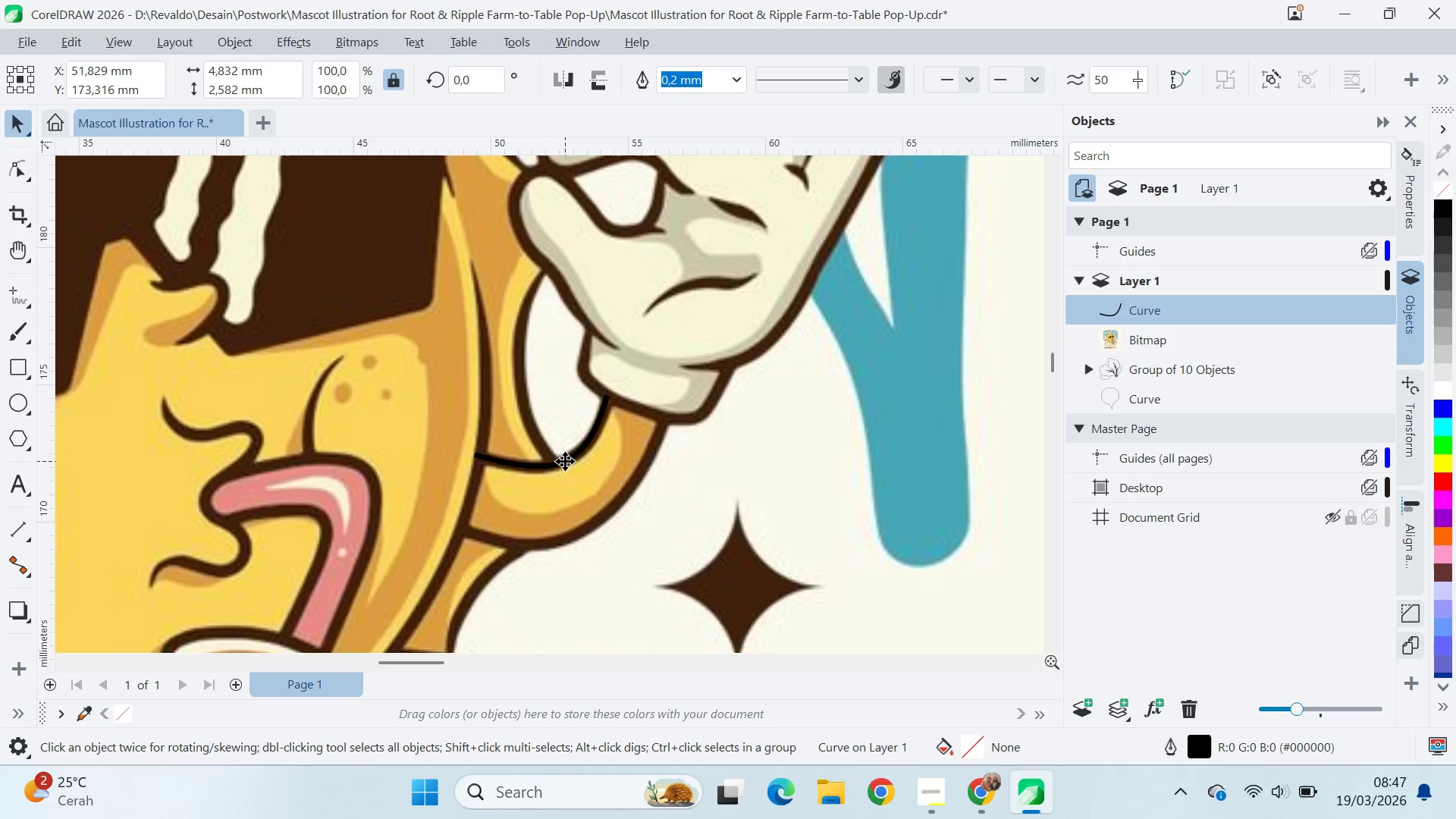 
left_click_drag(start_coordinate=[565, 461], to_coordinate=[550, 535])
 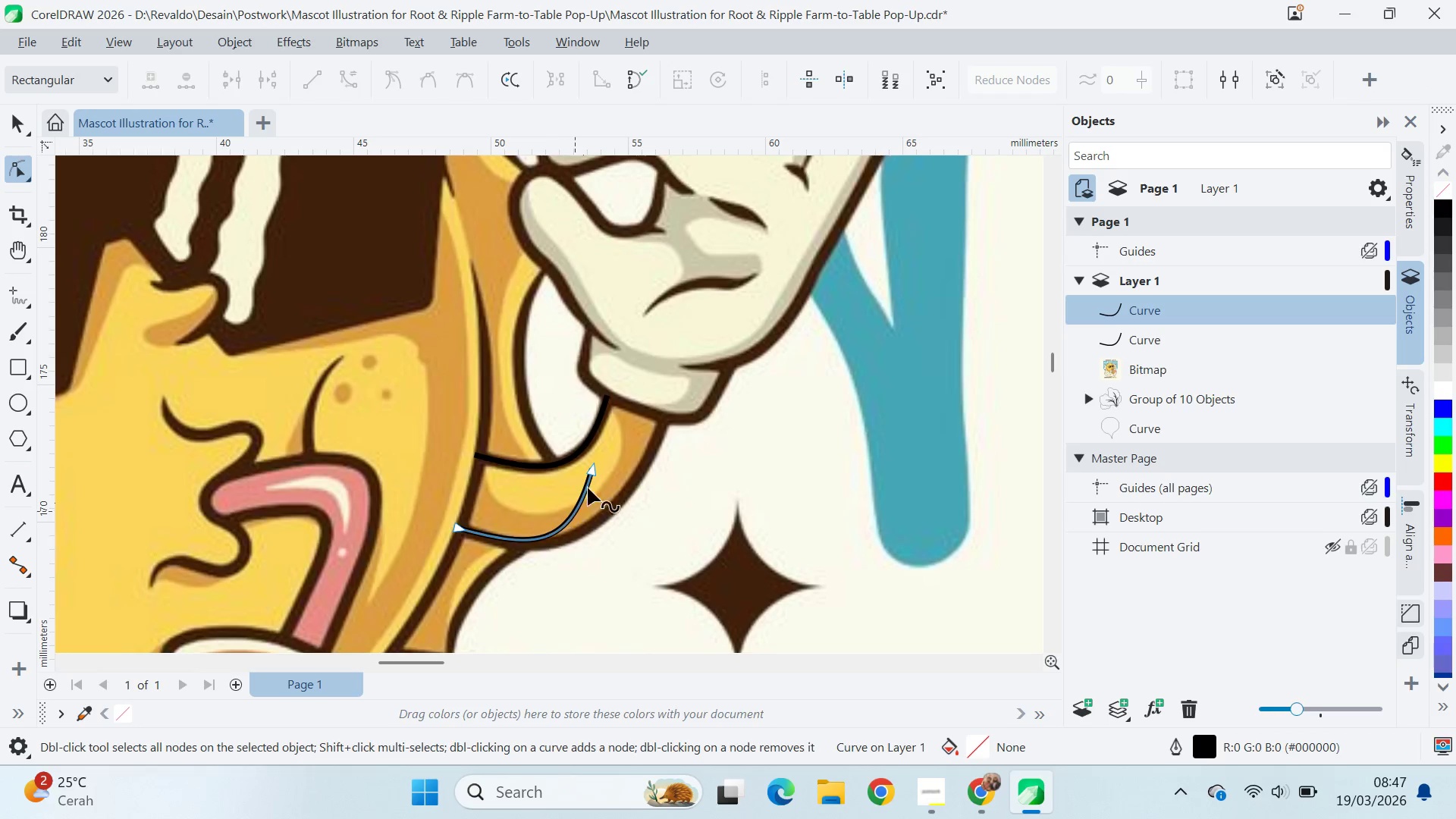 
right_click([559, 528])
 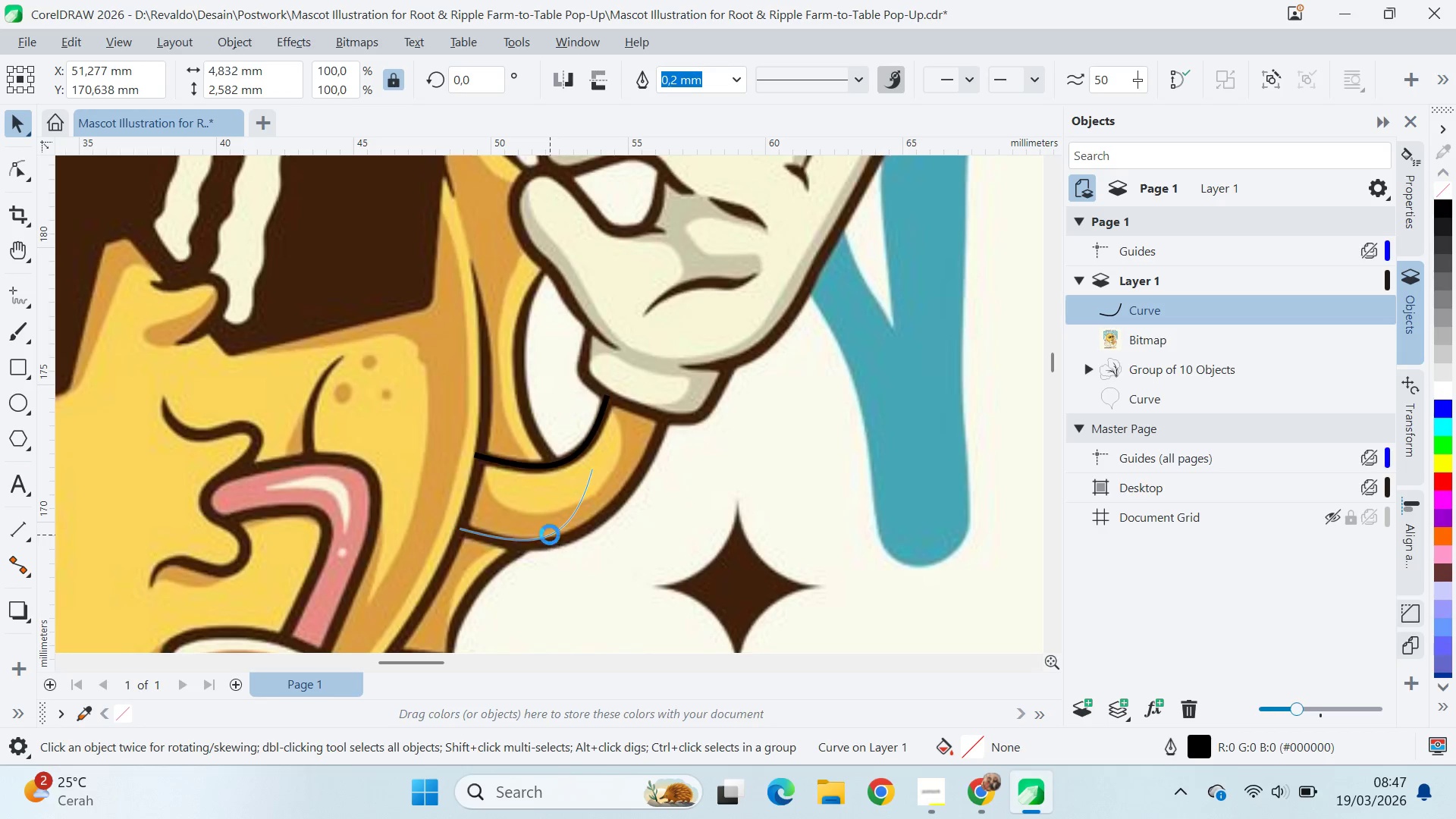 
double_click([550, 535])
 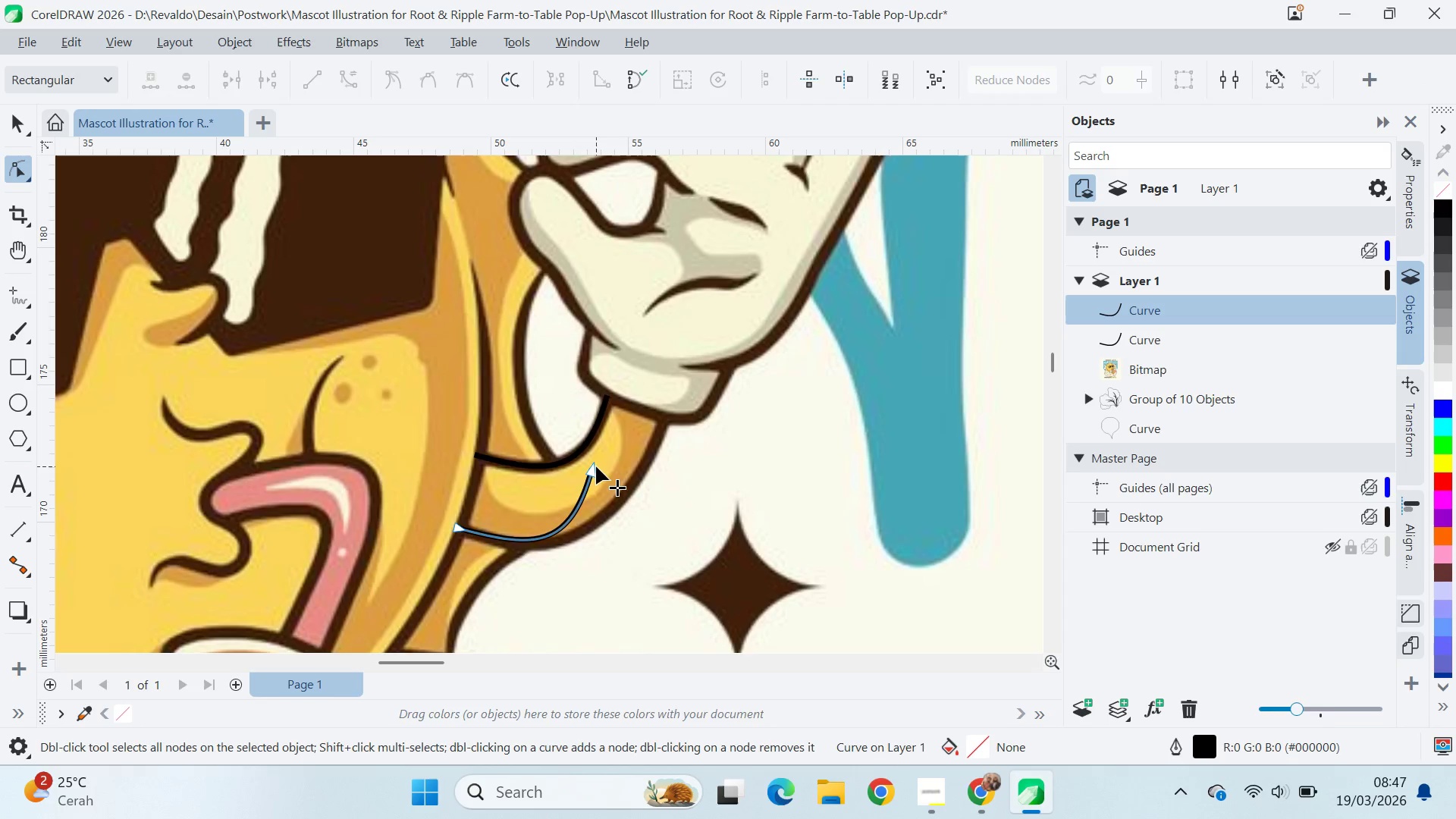 
left_click_drag(start_coordinate=[596, 466], to_coordinate=[676, 431])
 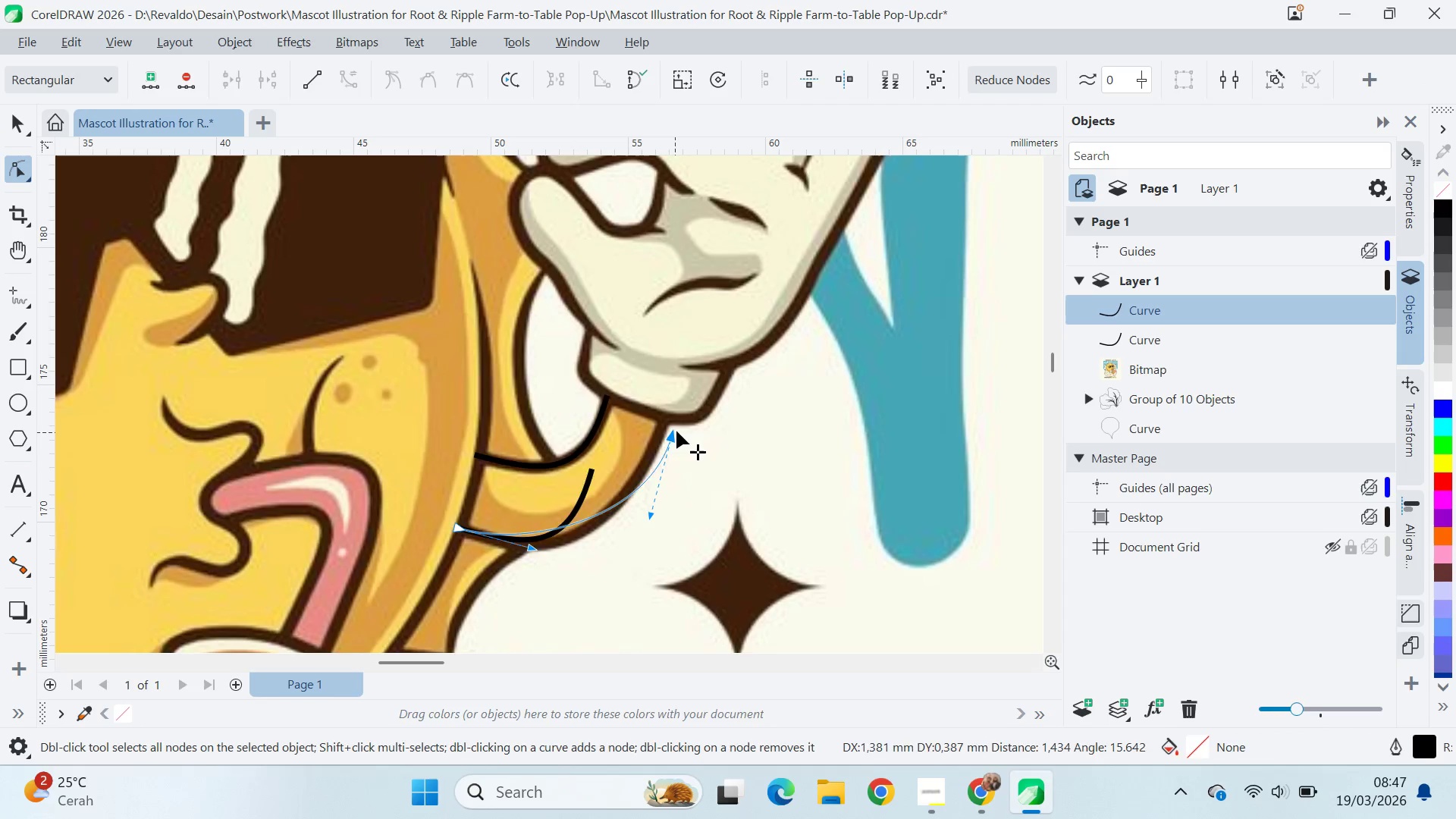 
left_click_drag(start_coordinate=[676, 431], to_coordinate=[669, 416])
 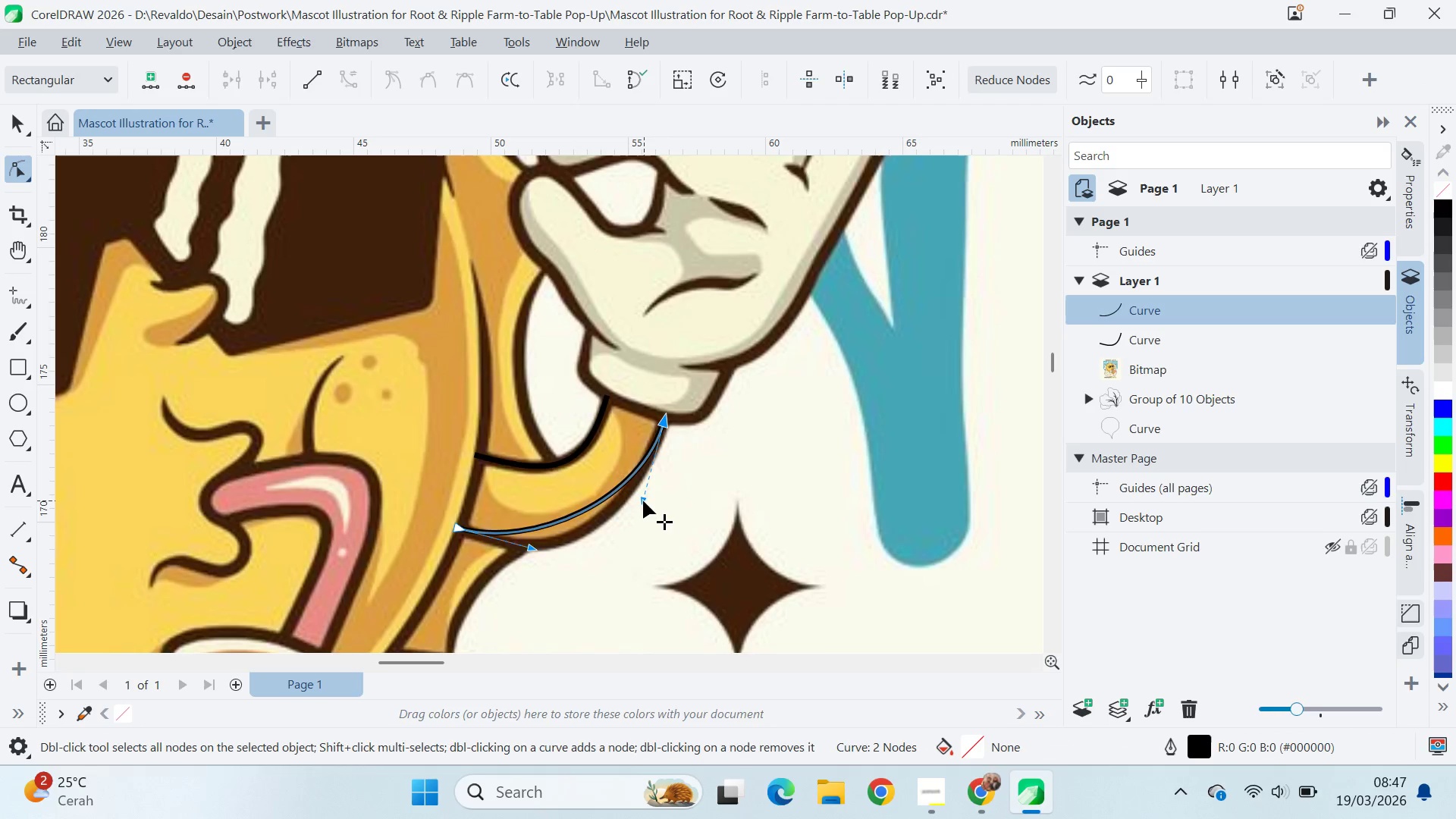 
left_click_drag(start_coordinate=[642, 500], to_coordinate=[627, 560])
 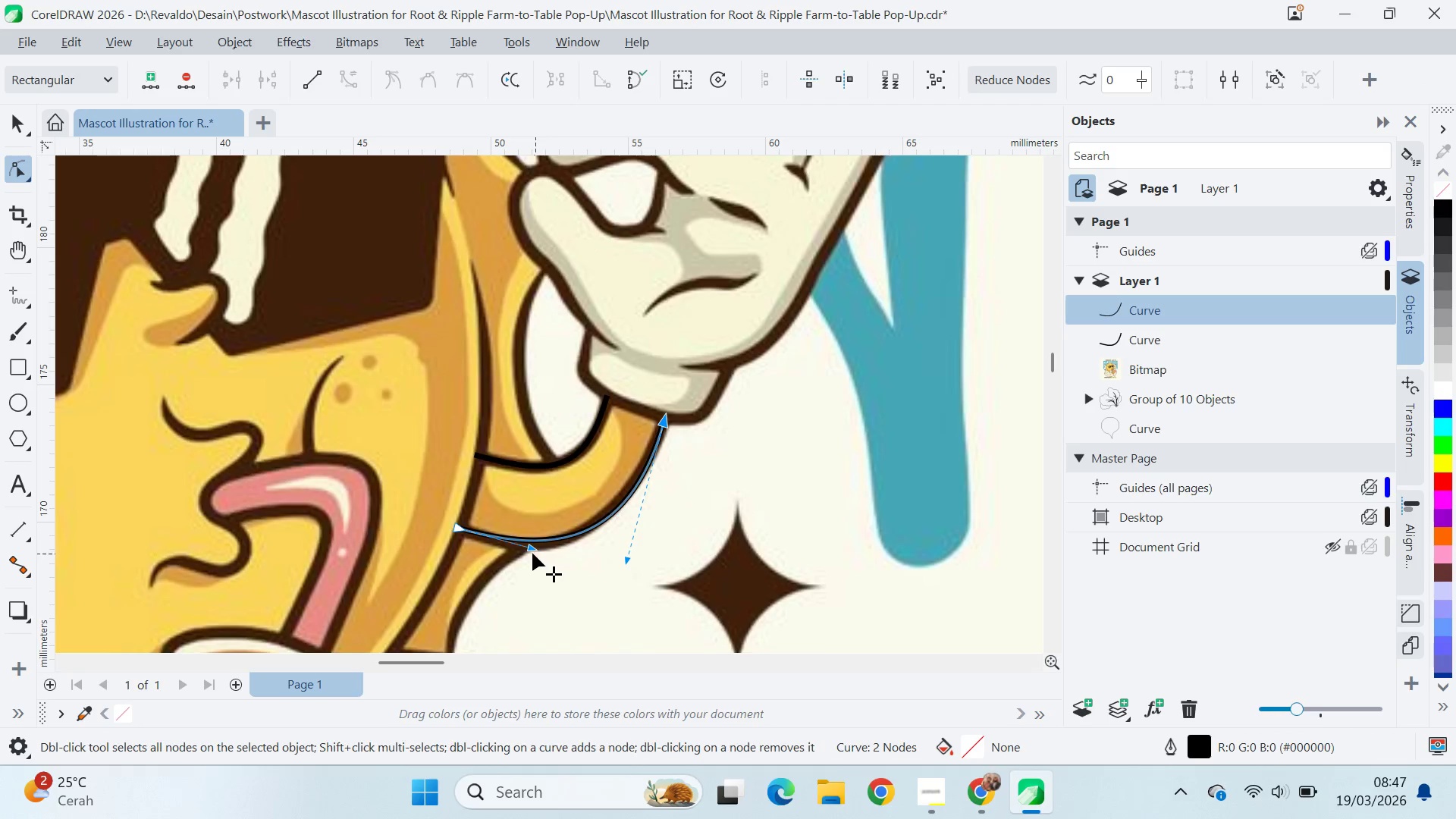 
hold_key(key=ShiftLeft, duration=0.83)
 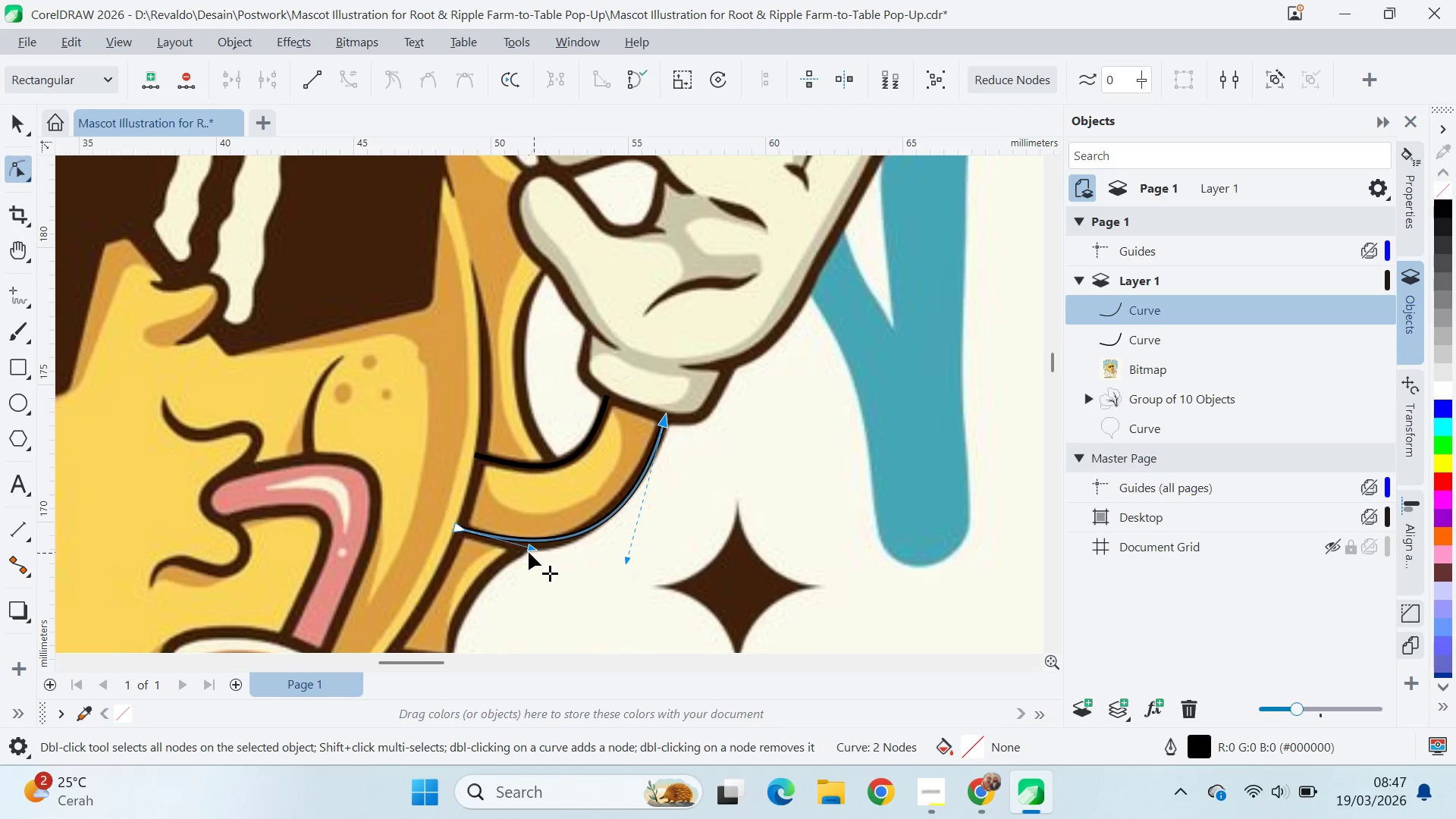 
left_click_drag(start_coordinate=[529, 551], to_coordinate=[538, 558])
 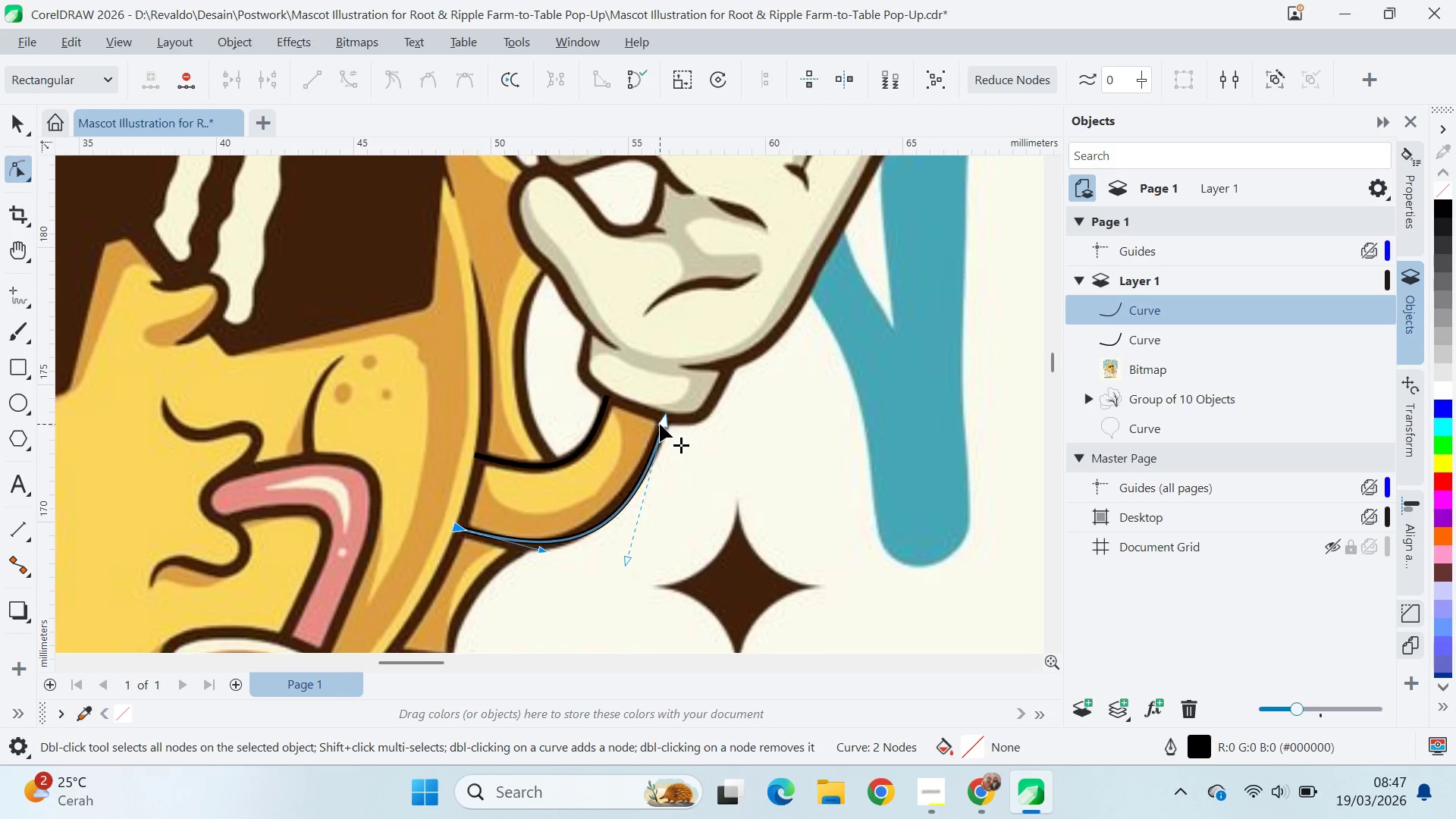 
hold_key(key=ShiftLeft, duration=0.55)
 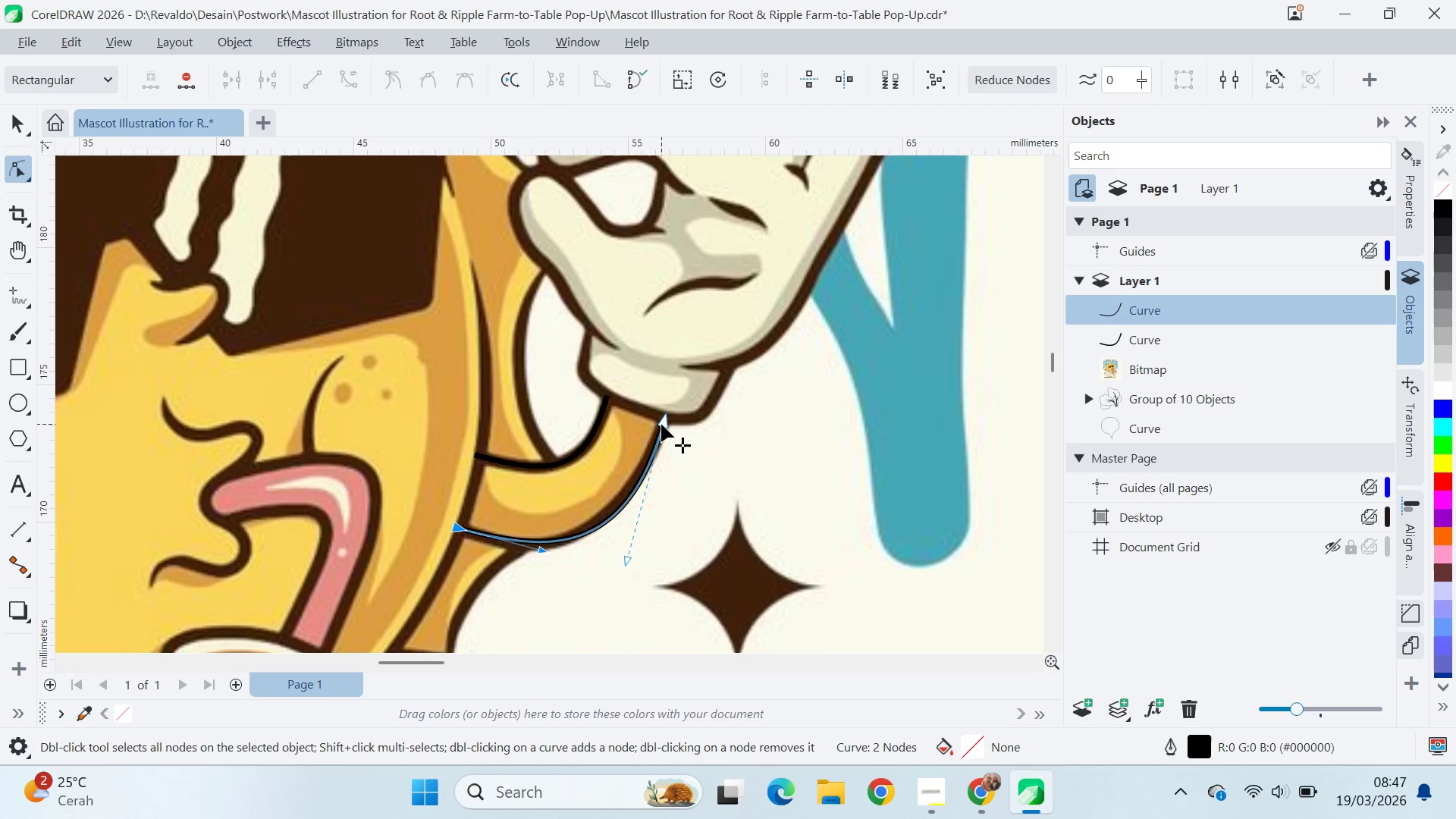 
left_click_drag(start_coordinate=[663, 418], to_coordinate=[693, 505])
 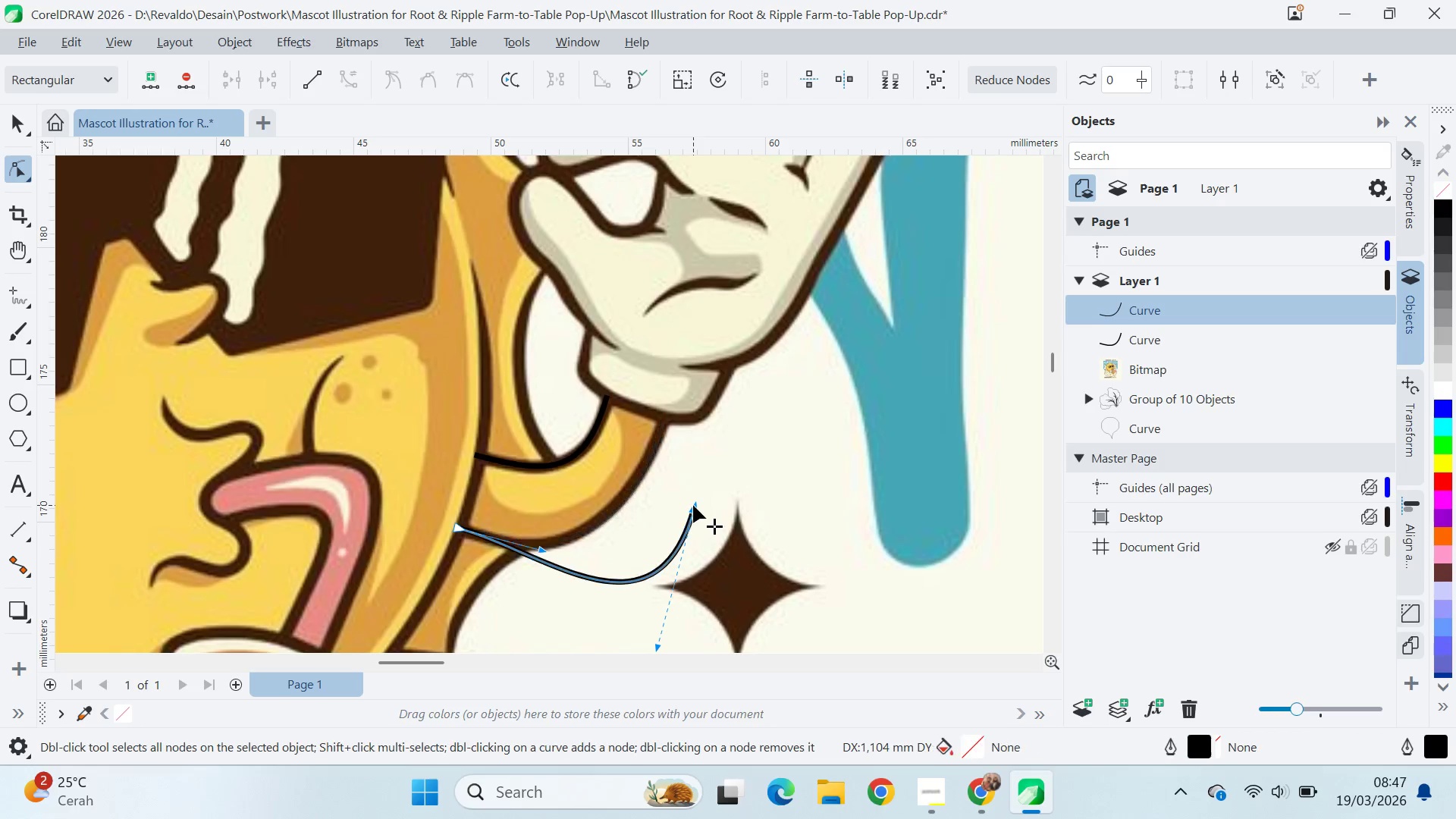 
left_click_drag(start_coordinate=[693, 505], to_coordinate=[662, 411])
 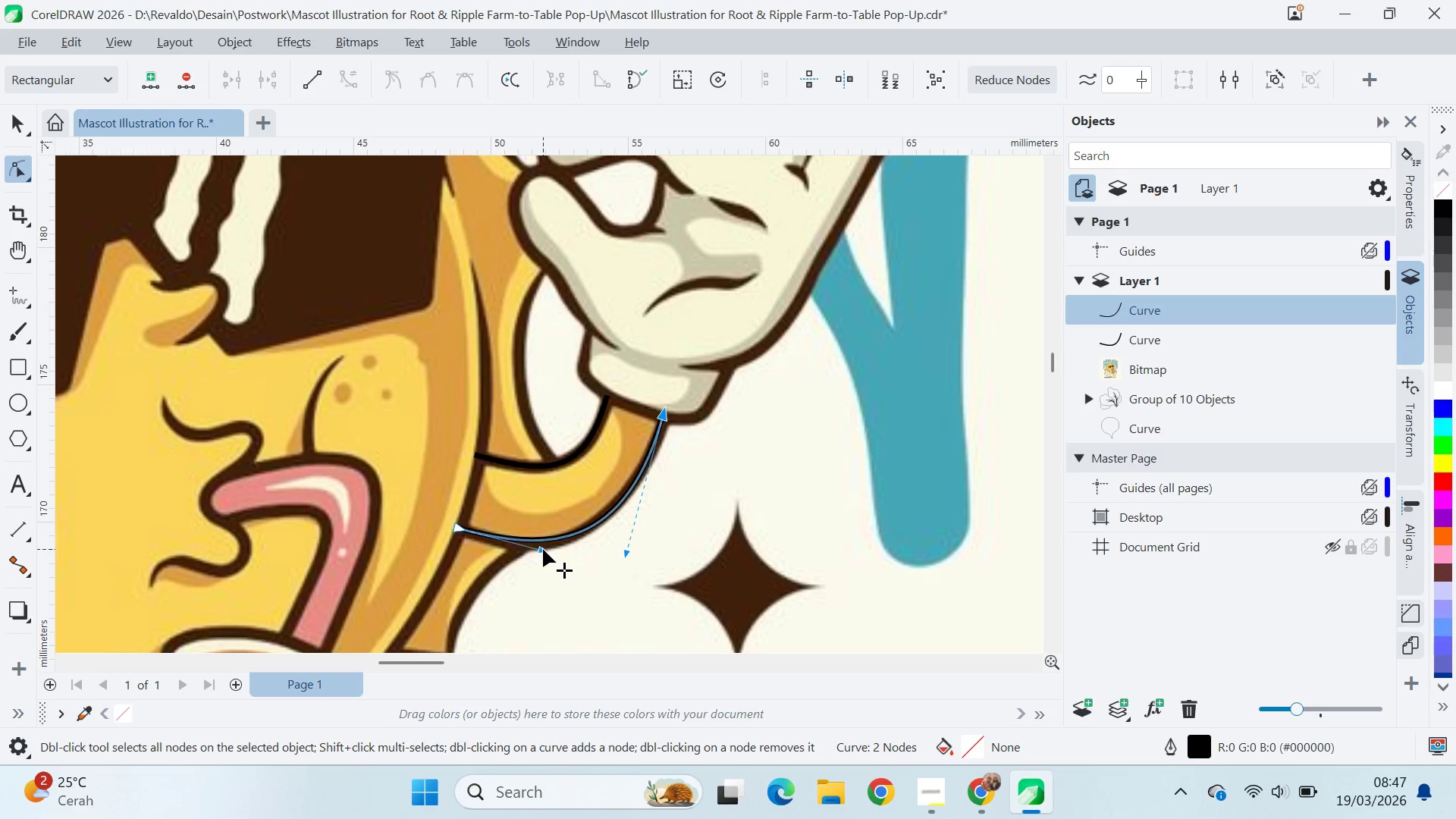 
left_click_drag(start_coordinate=[543, 550], to_coordinate=[547, 555])
 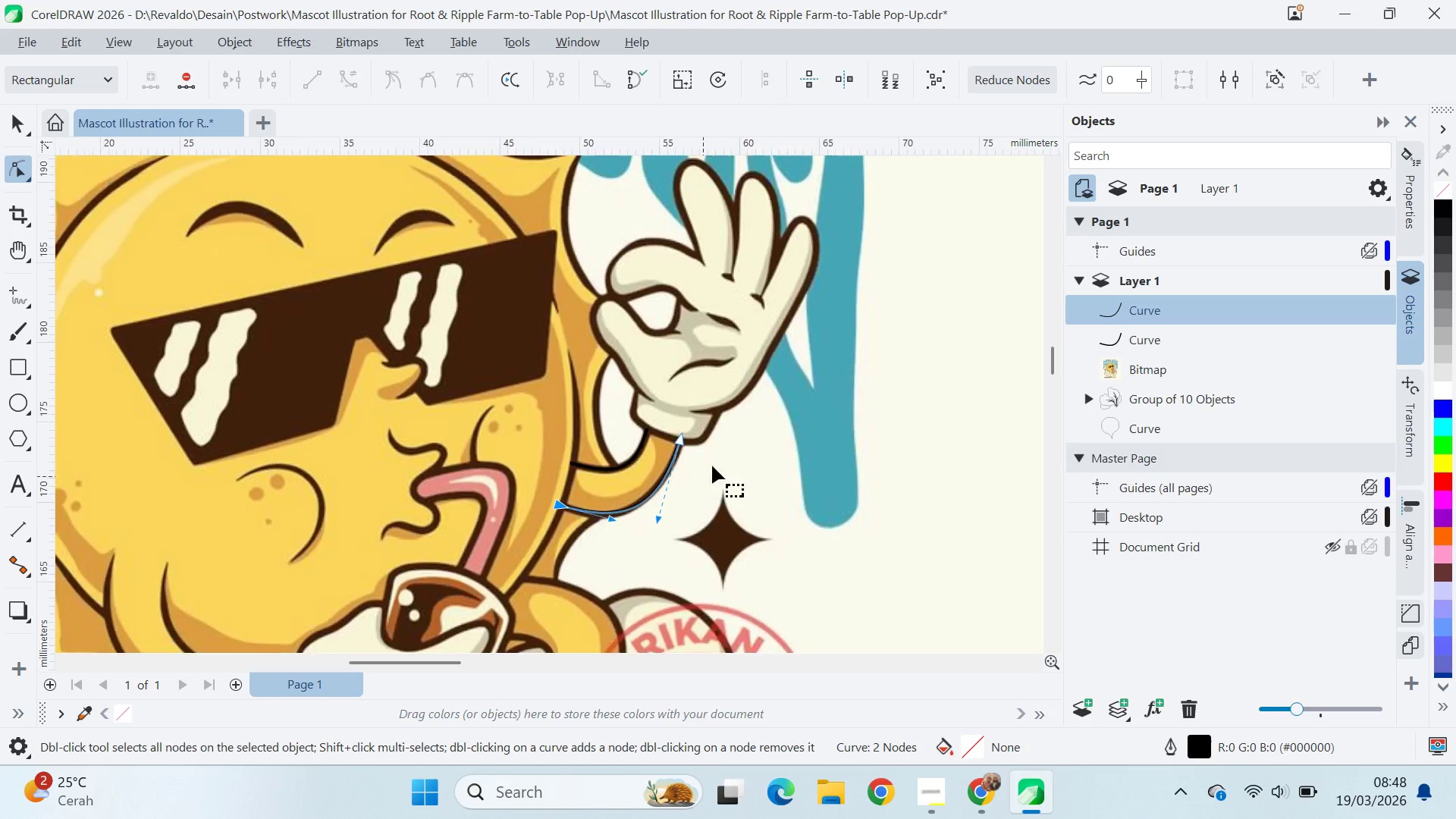 
hold_key(key=ShiftLeft, duration=0.92)
 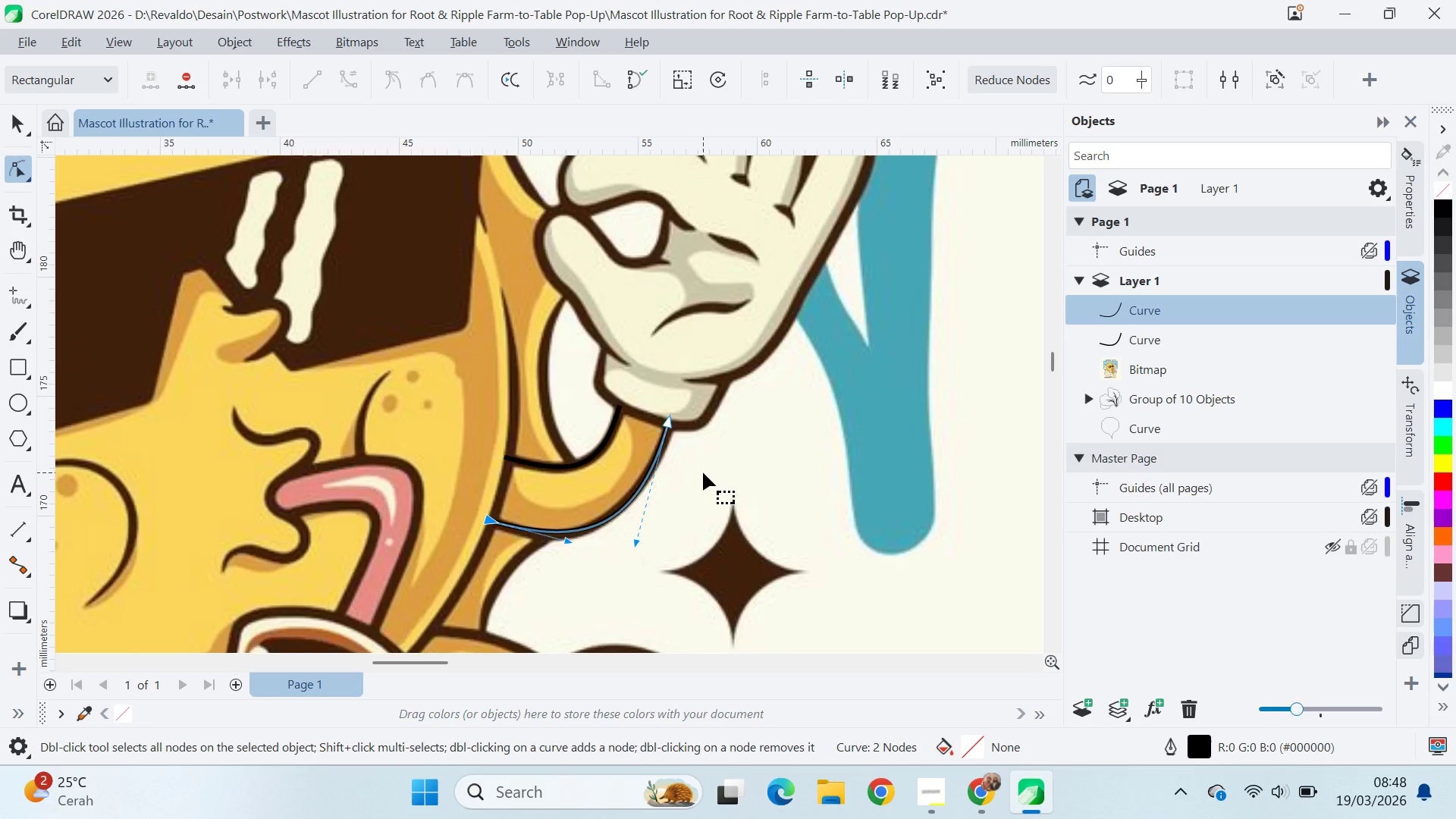 
key(Q)
 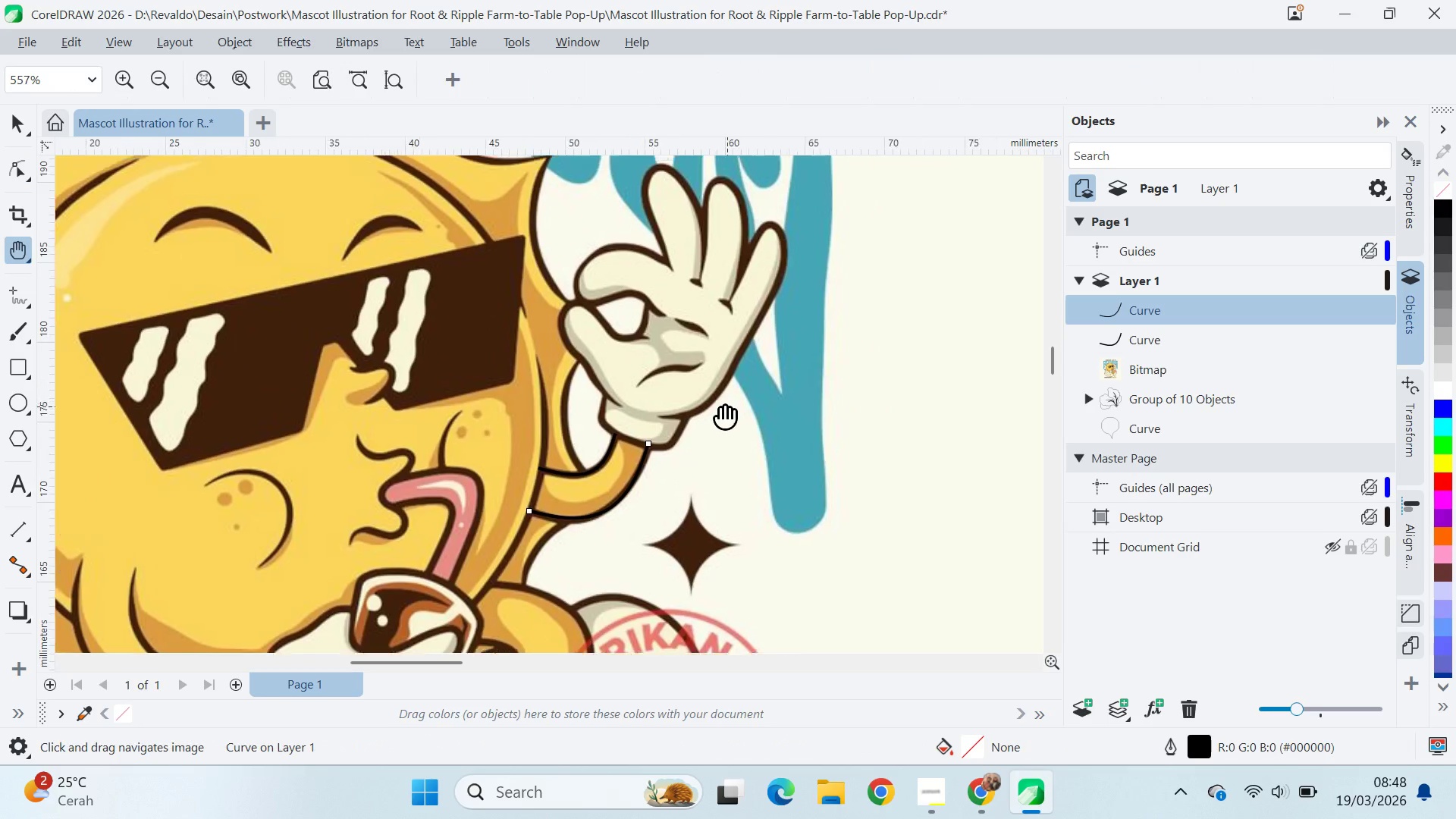 
left_click_drag(start_coordinate=[752, 403], to_coordinate=[604, 456])
 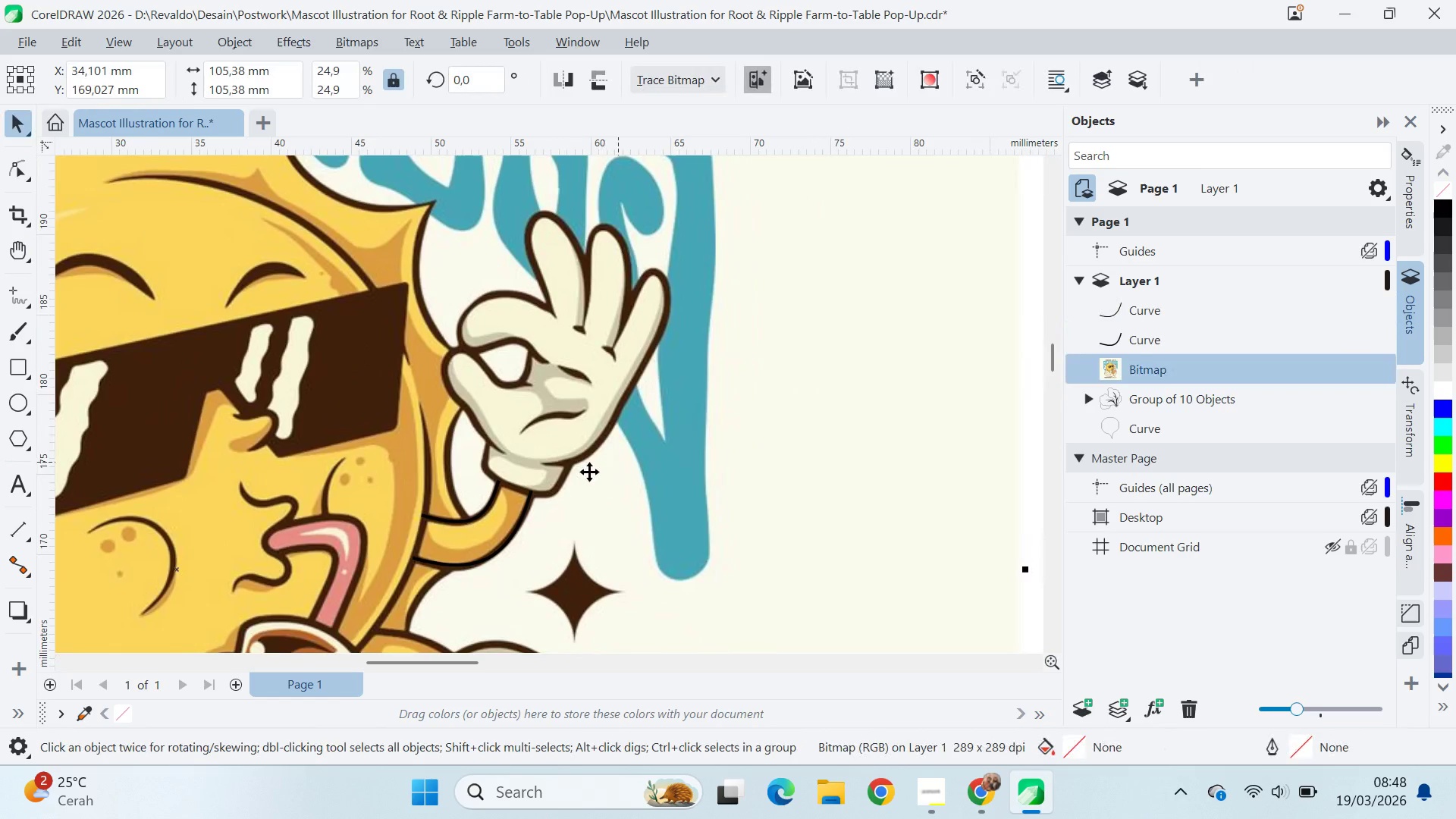 
scroll: coordinate [703, 476], scroll_direction: down, amount: 4.0
 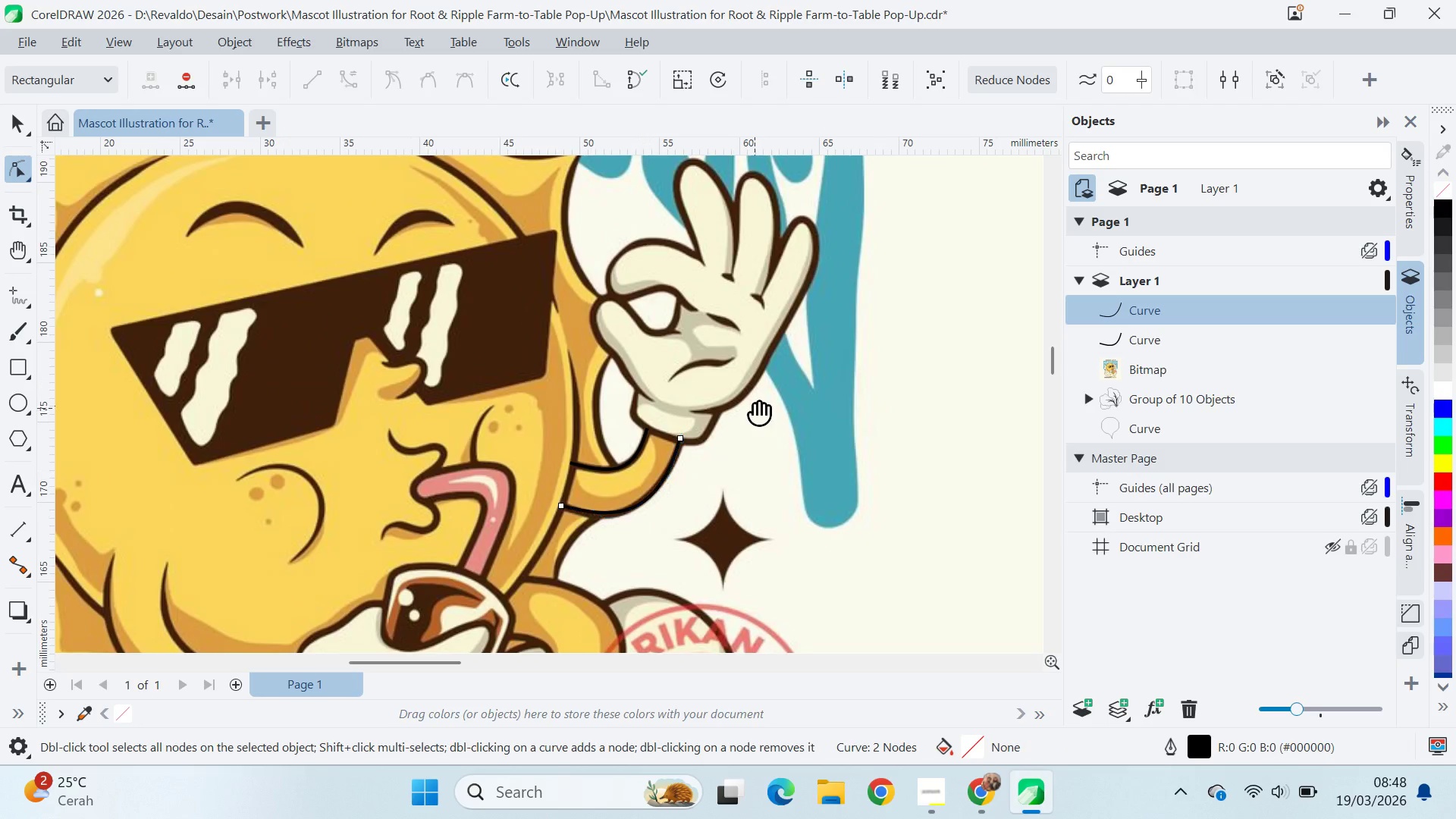 
key(V)
 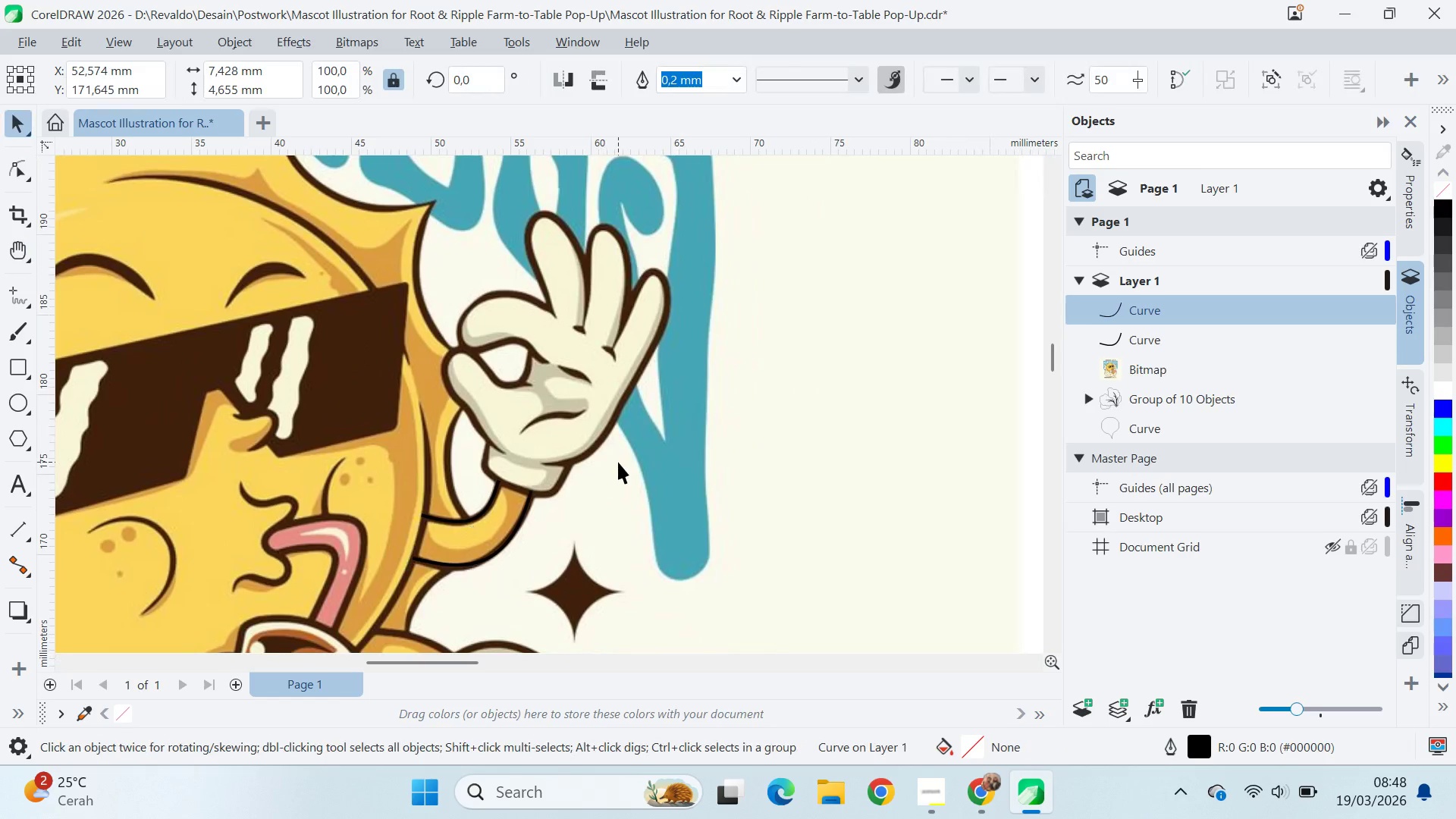 
left_click([618, 462])
 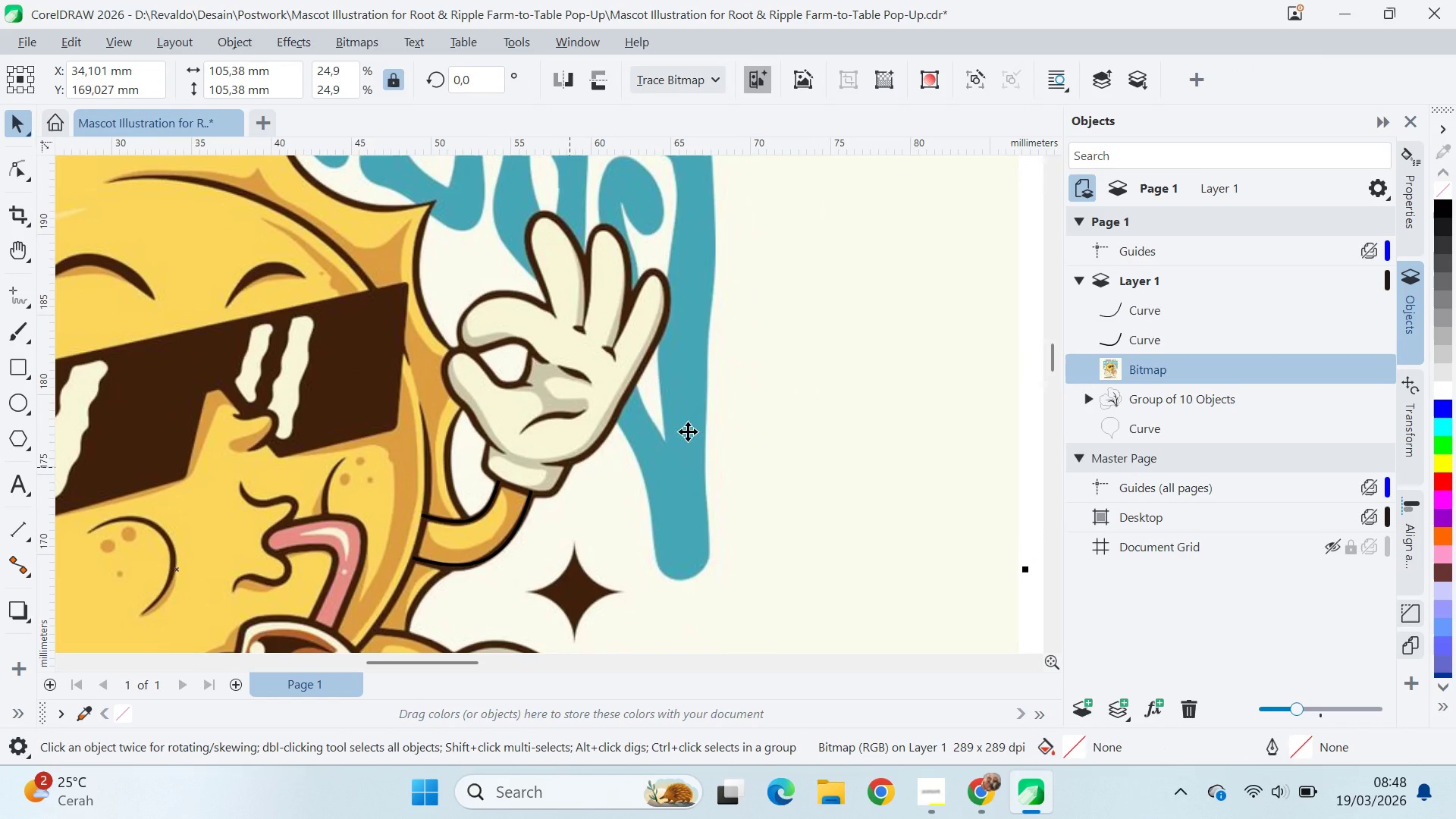 
right_click([688, 431])
 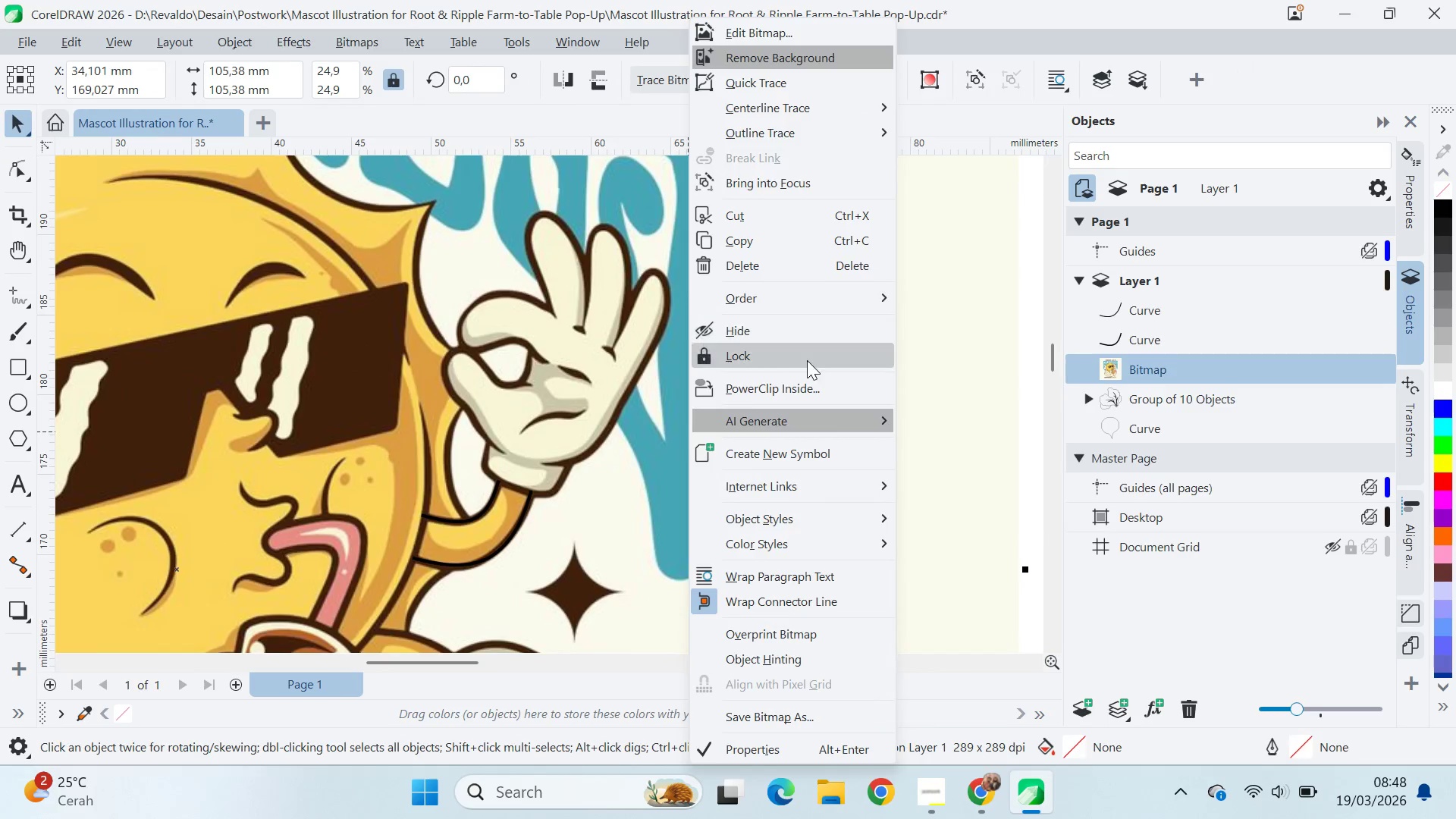 
double_click([745, 435])
 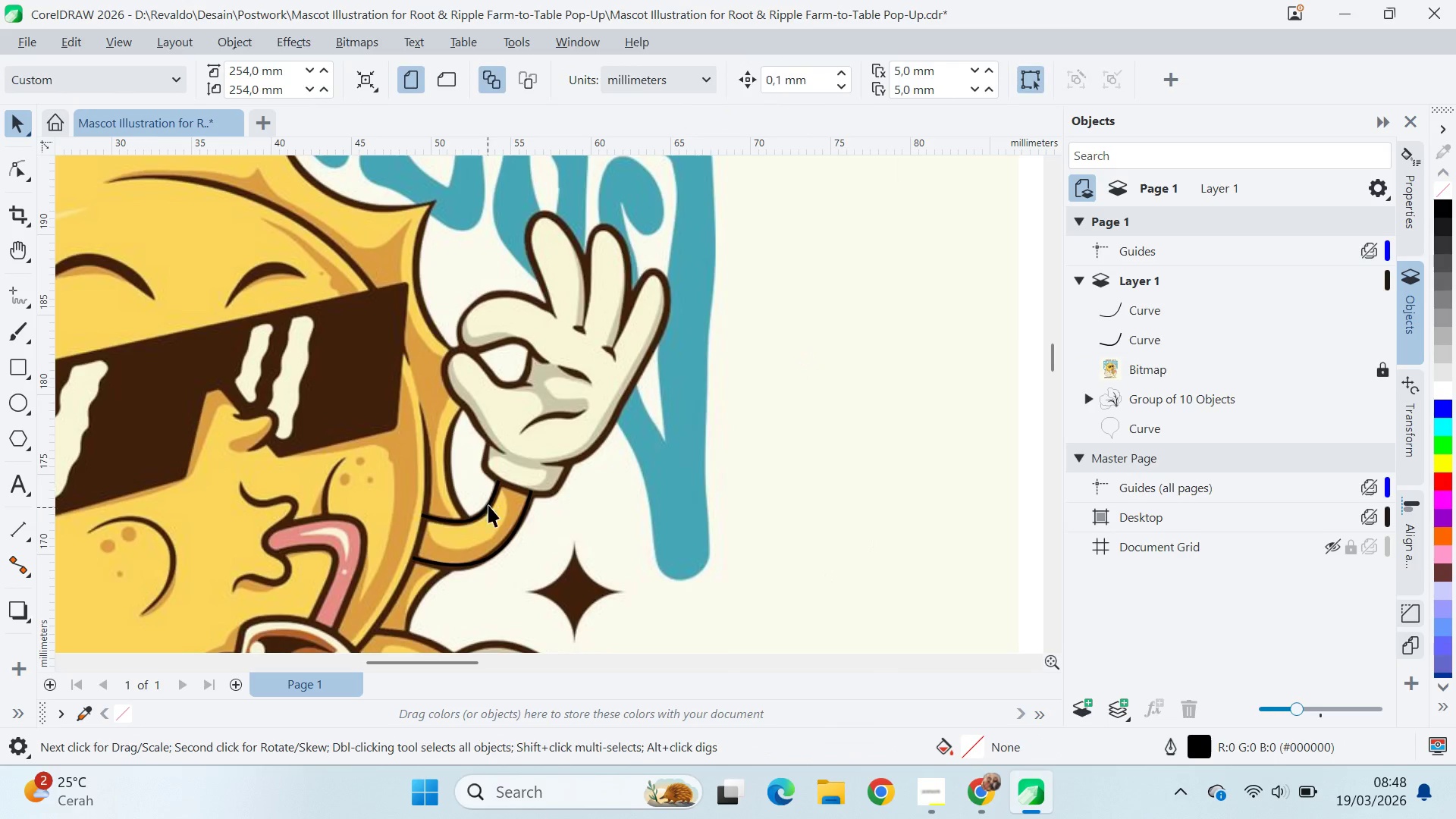 
scroll: coordinate [514, 481], scroll_direction: up, amount: 6.0
 